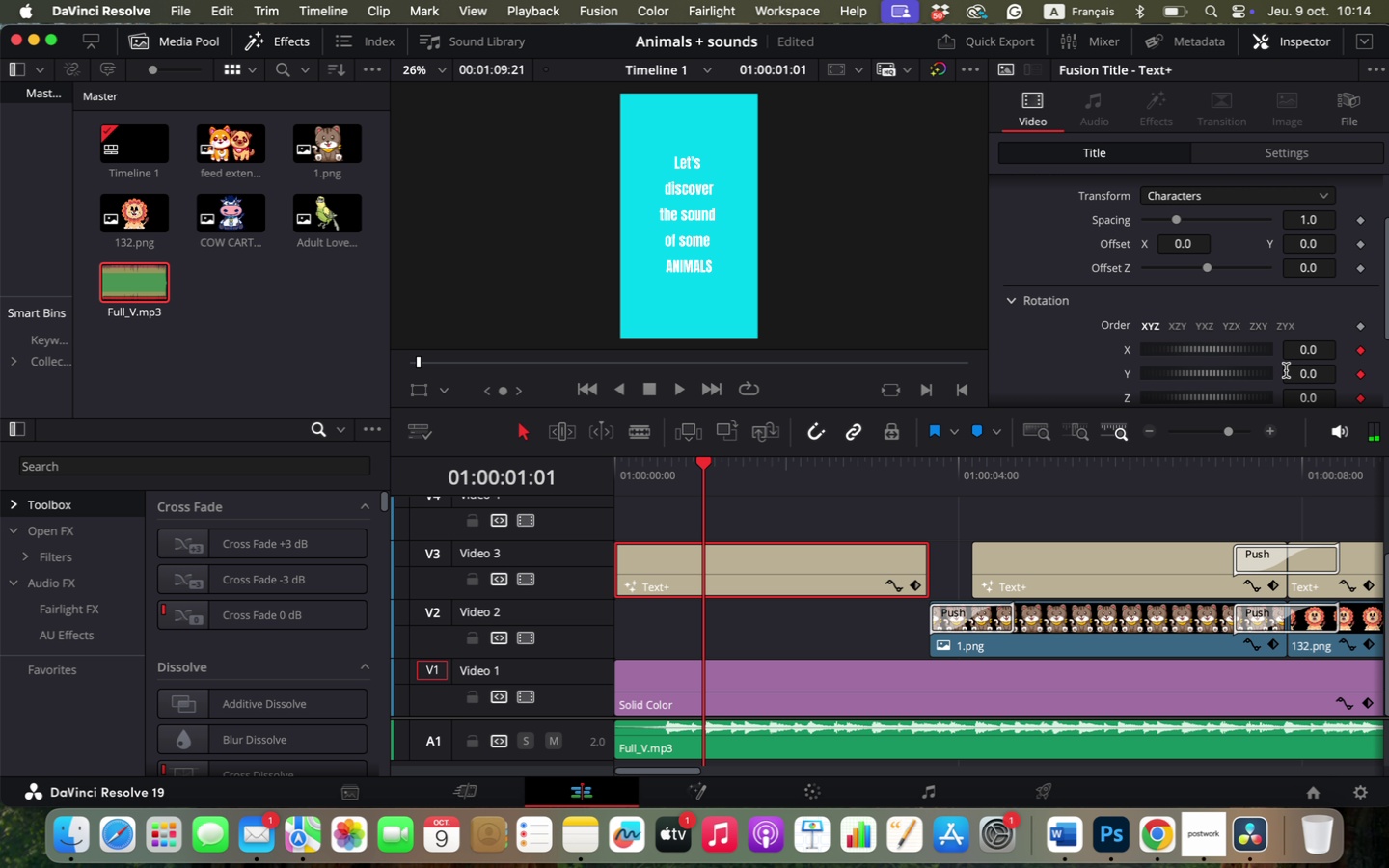 
scroll: coordinate [1284, 368], scroll_direction: down, amount: 2.0
 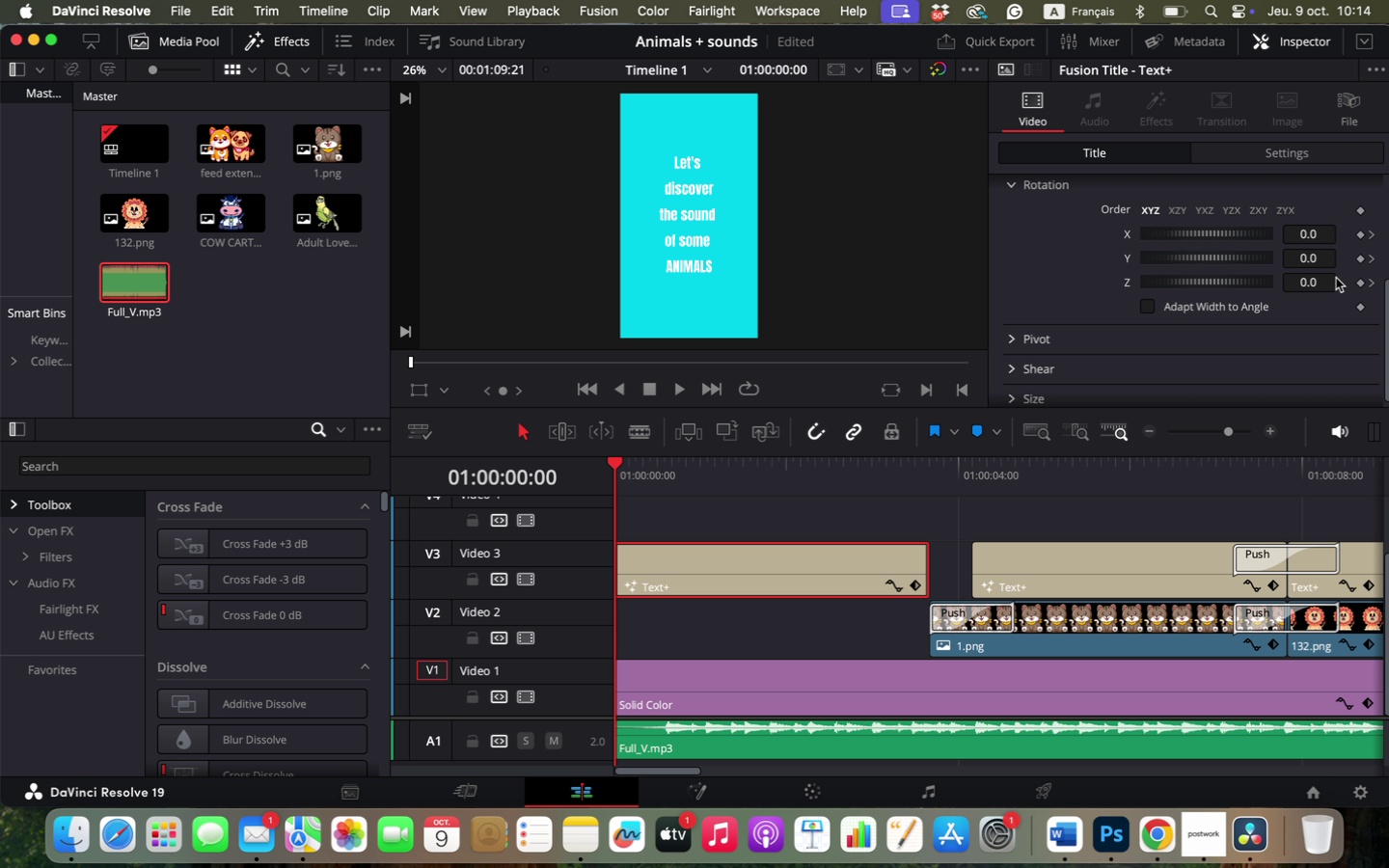 
left_click_drag(start_coordinate=[1214, 233], to_coordinate=[1182, 233])
 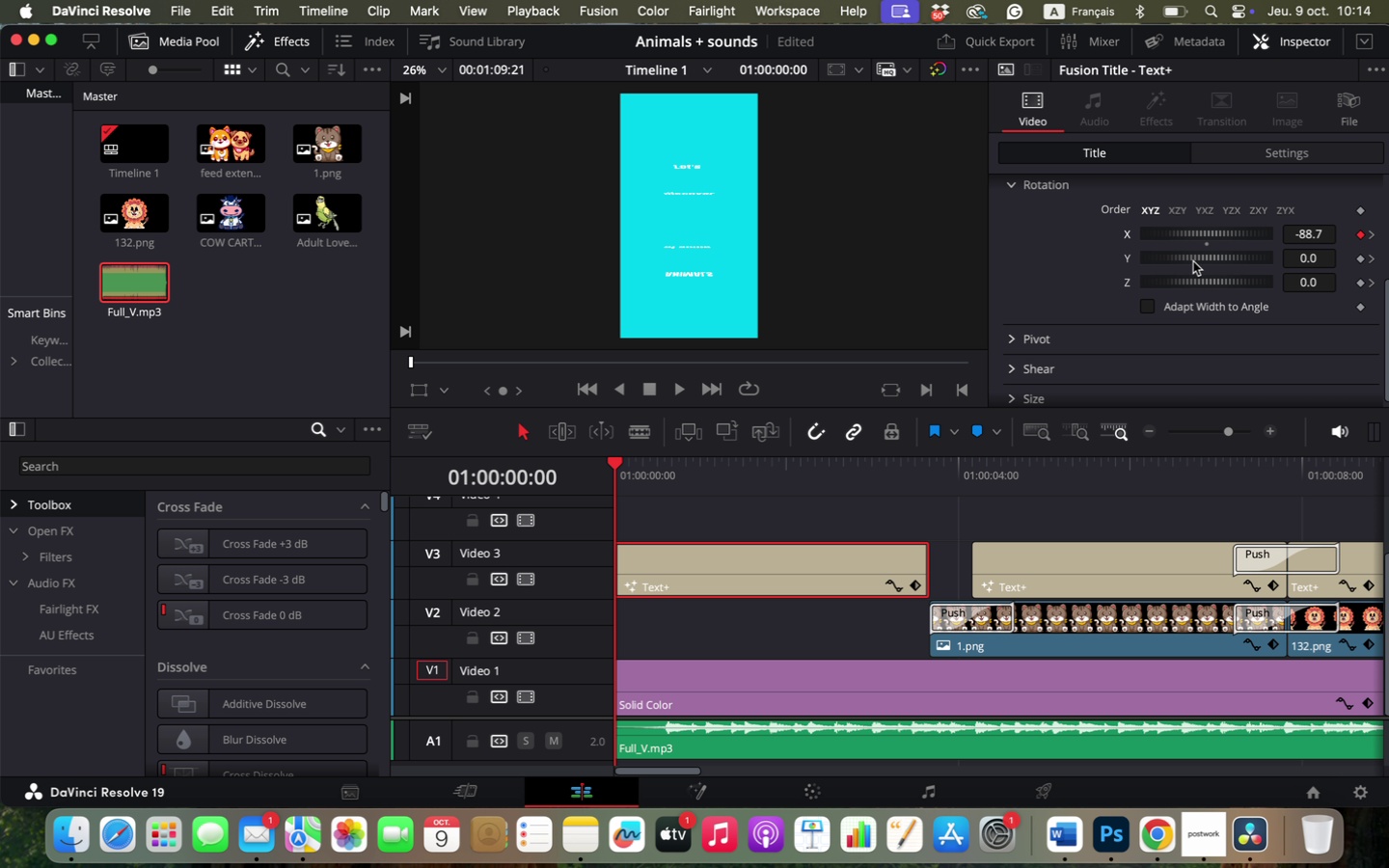 
left_click_drag(start_coordinate=[1194, 258], to_coordinate=[1168, 258])
 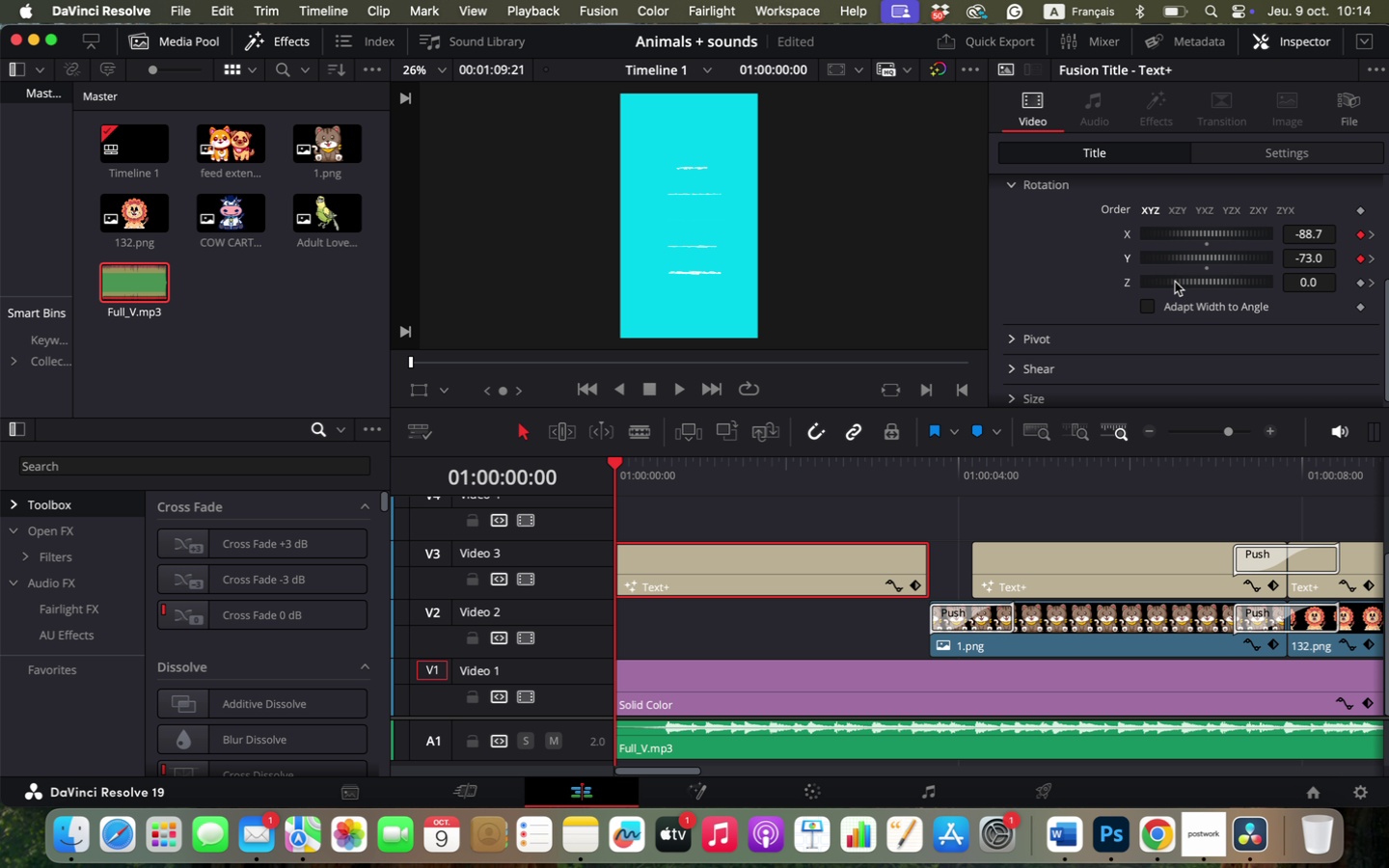 
left_click_drag(start_coordinate=[1175, 283], to_coordinate=[1152, 285])
 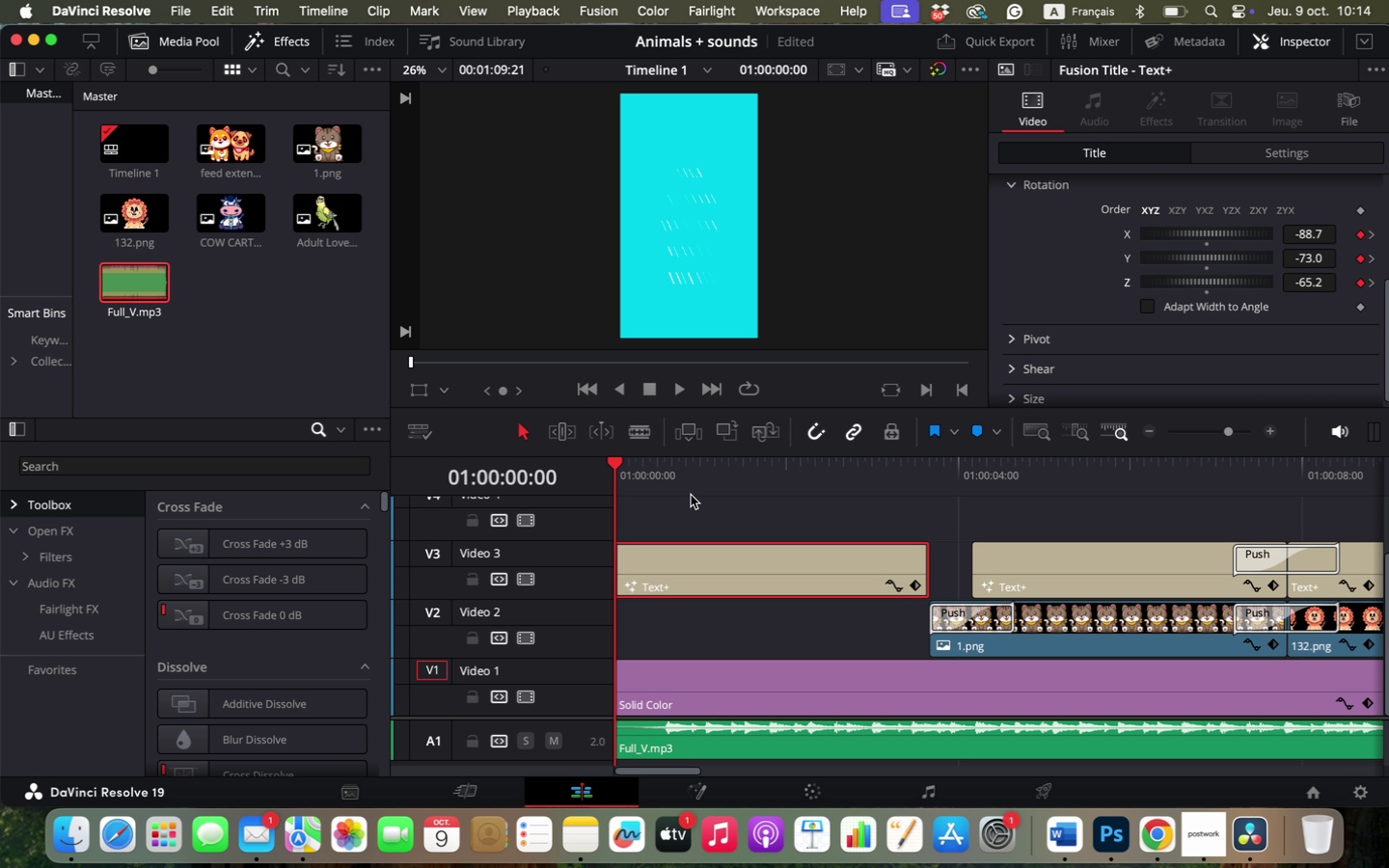 
key(Space)
 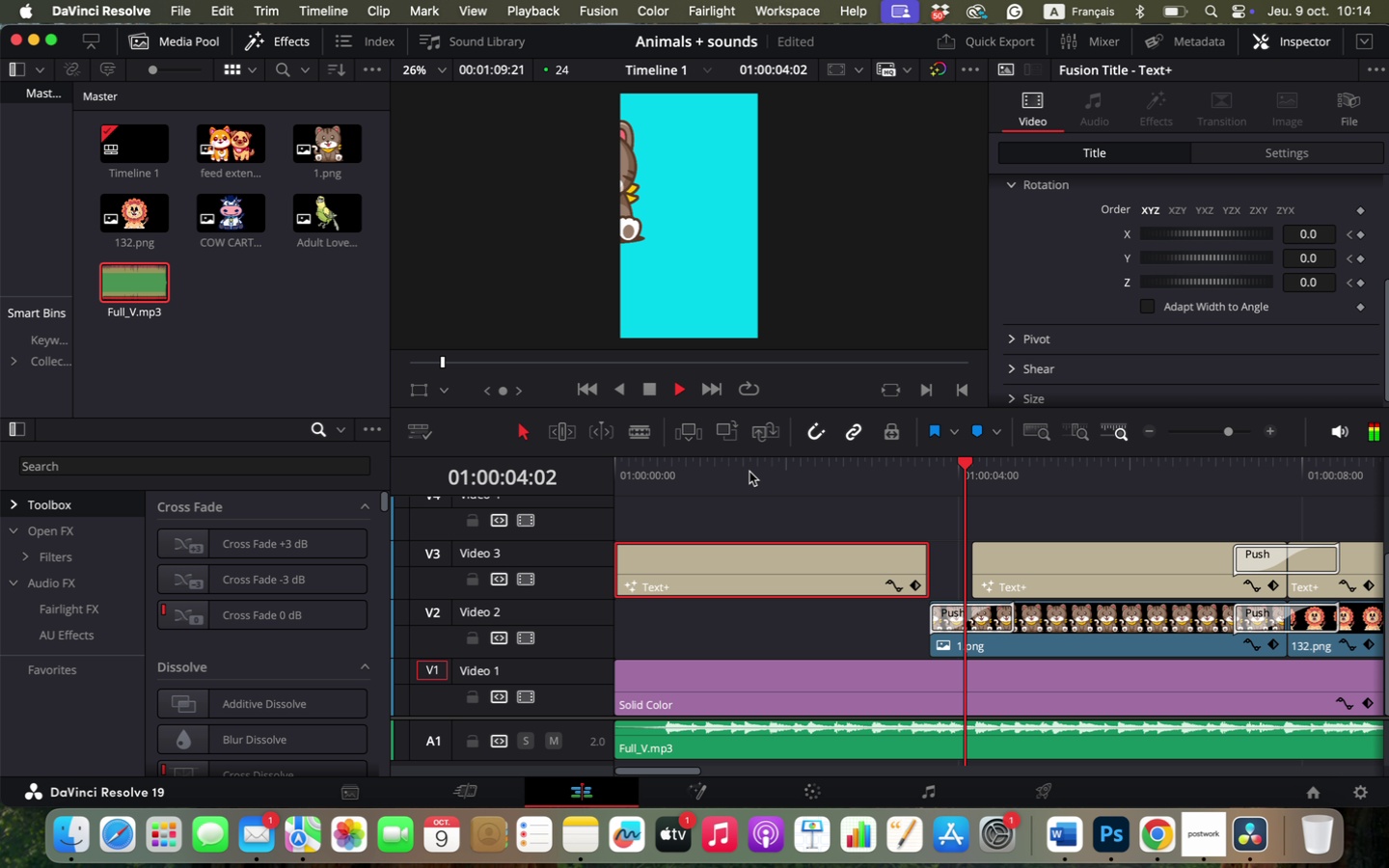 
wait(5.64)
 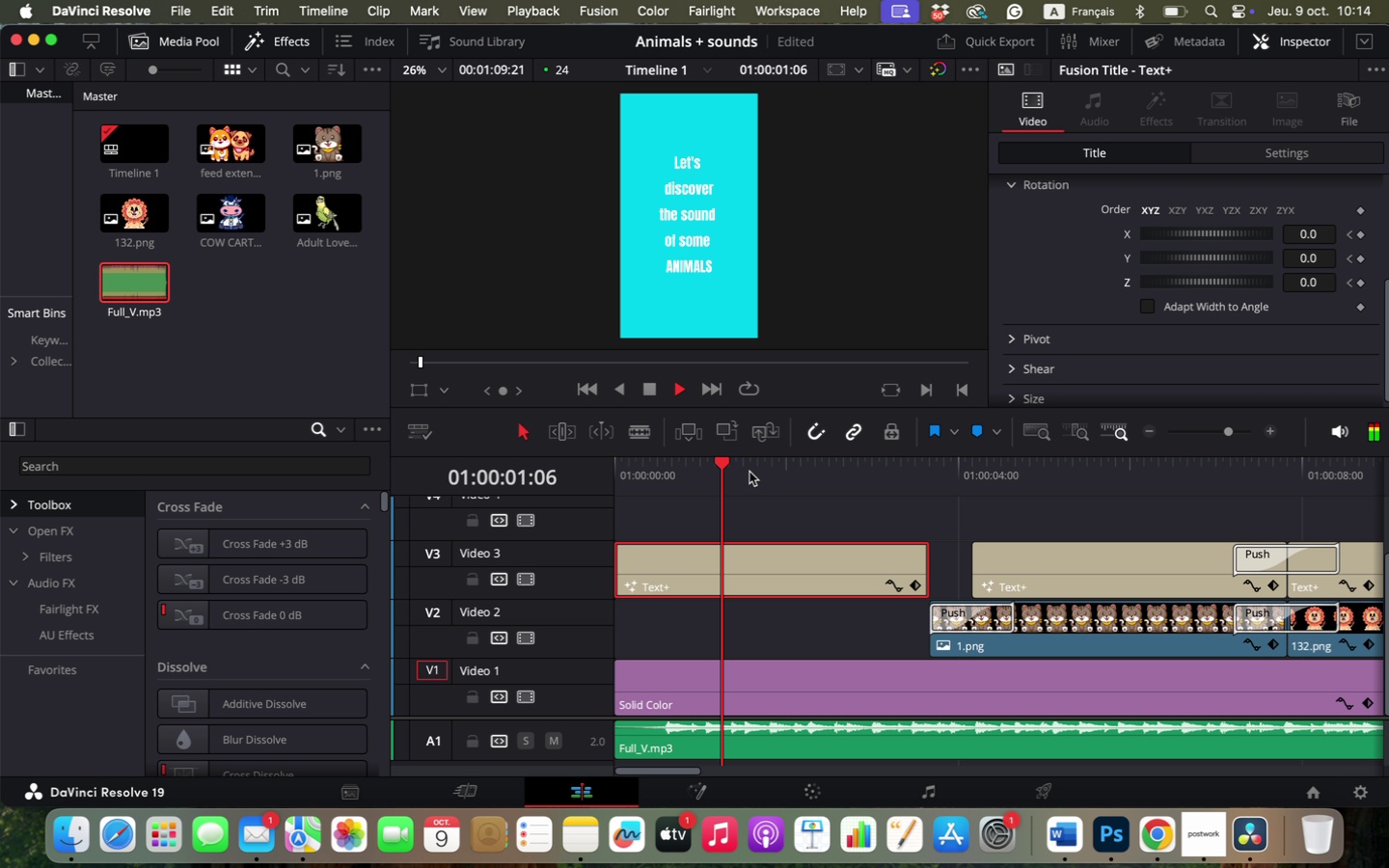 
key(Space)
 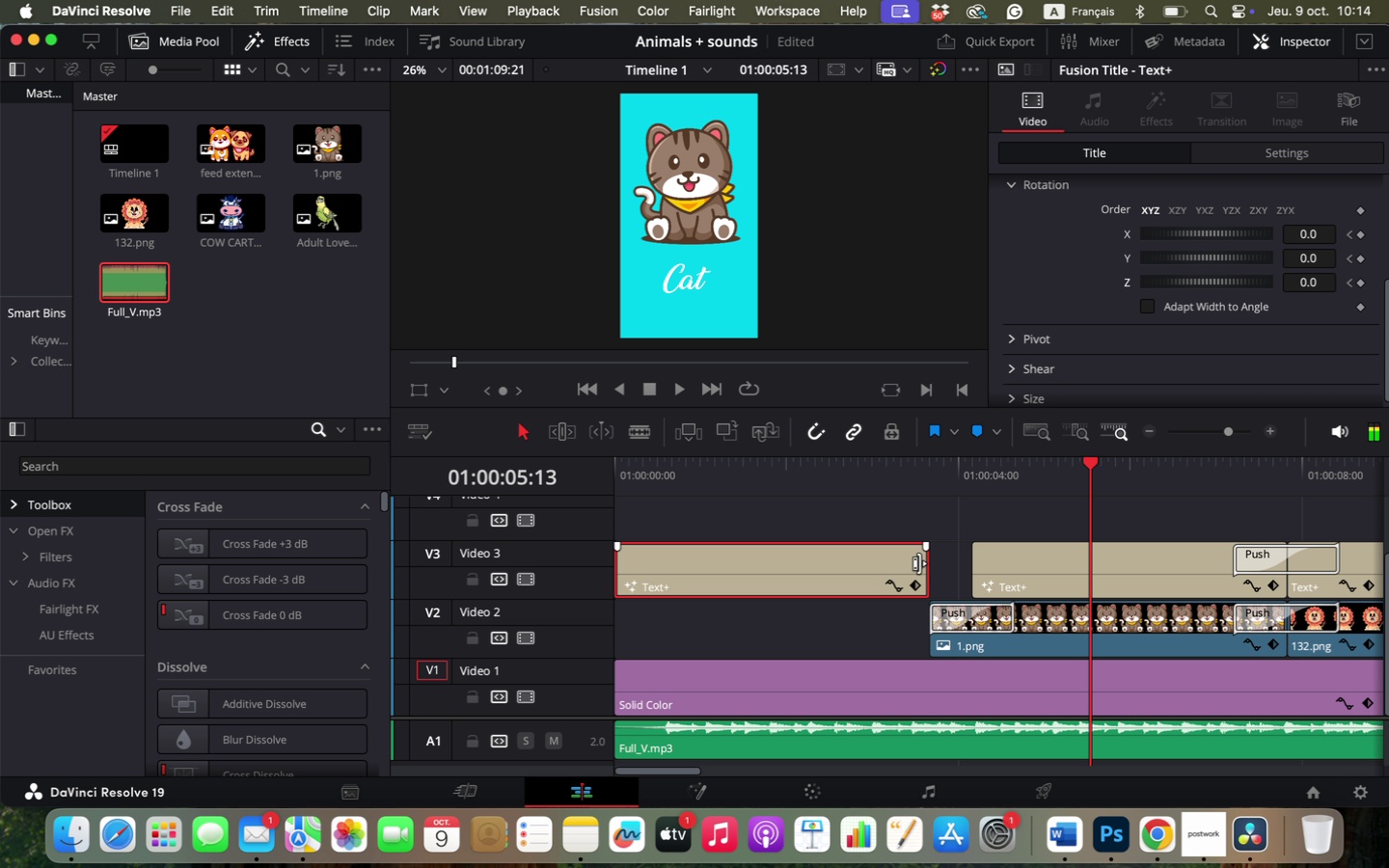 
left_click_drag(start_coordinate=[921, 564], to_coordinate=[943, 572])
 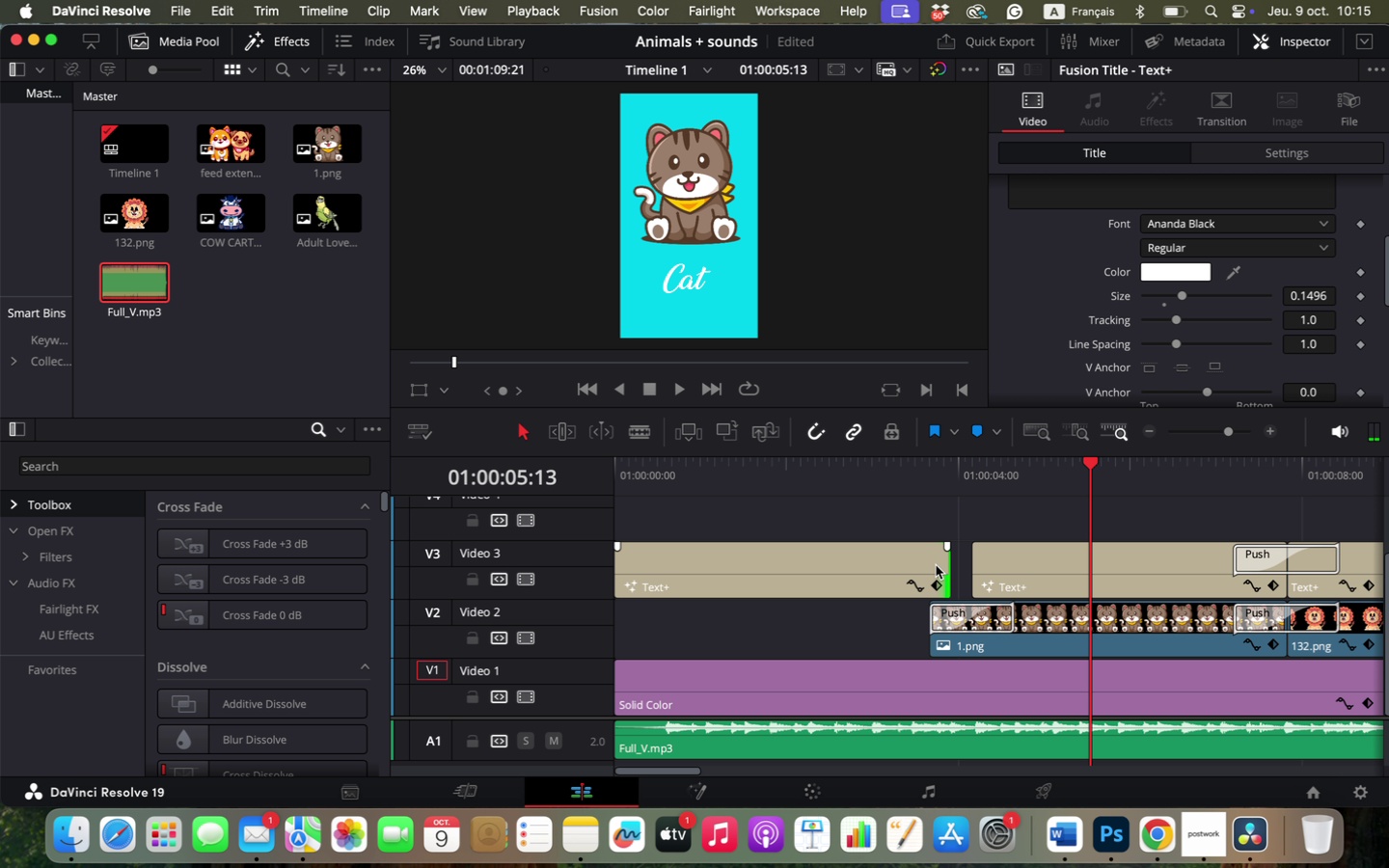 
left_click_drag(start_coordinate=[946, 565], to_coordinate=[896, 562])
 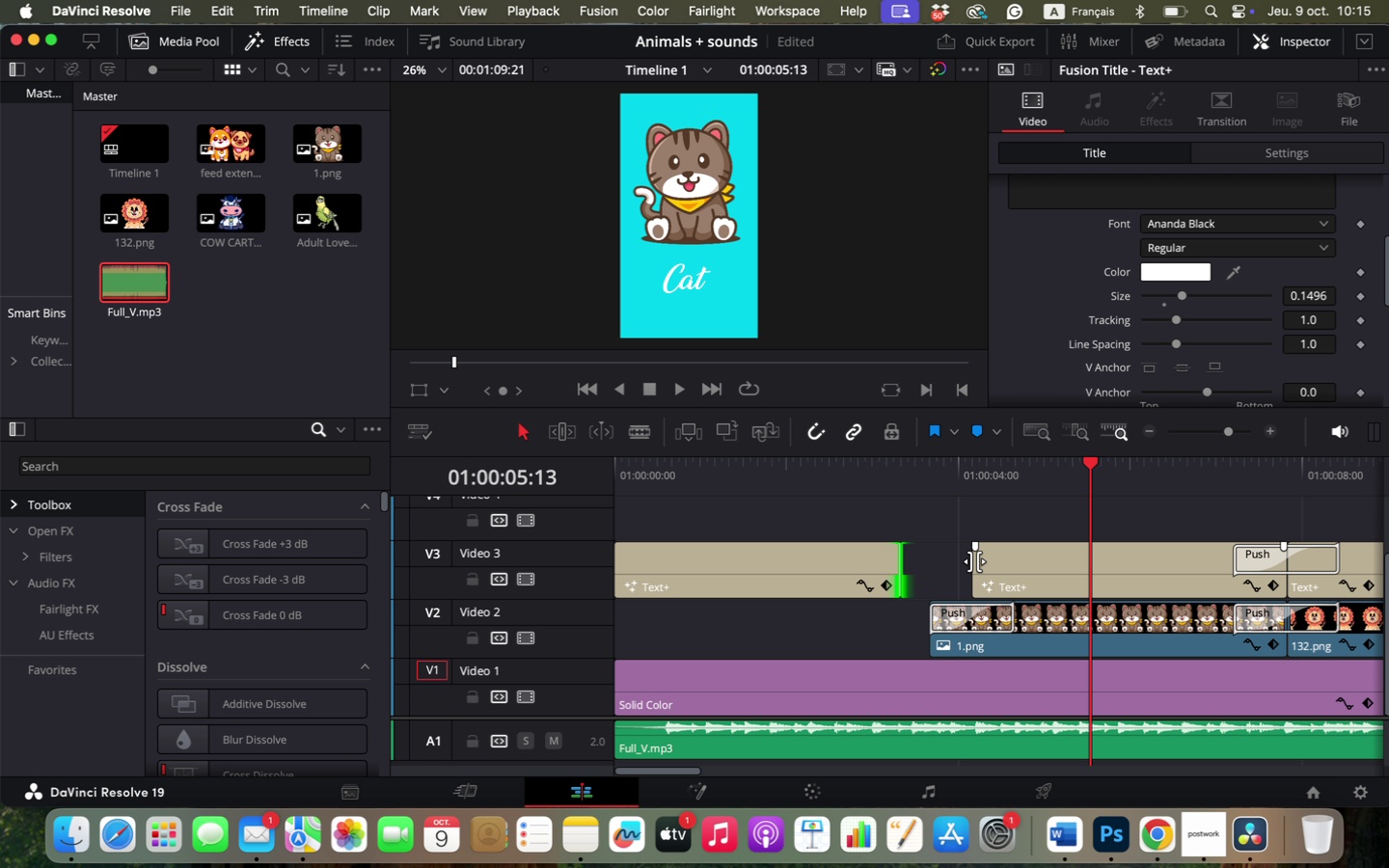 
left_click_drag(start_coordinate=[974, 561], to_coordinate=[936, 561])
 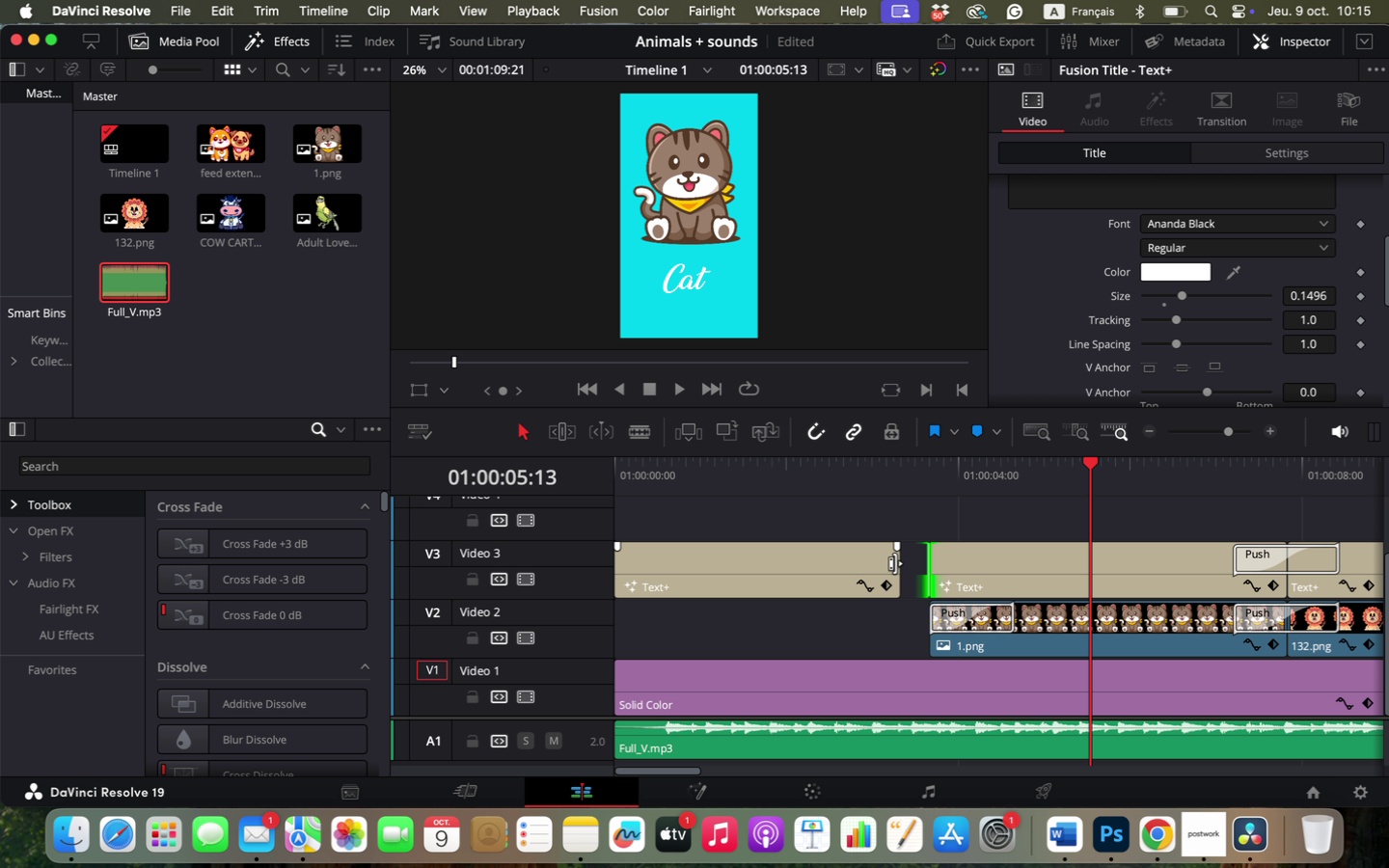 
left_click_drag(start_coordinate=[894, 563], to_coordinate=[920, 563])
 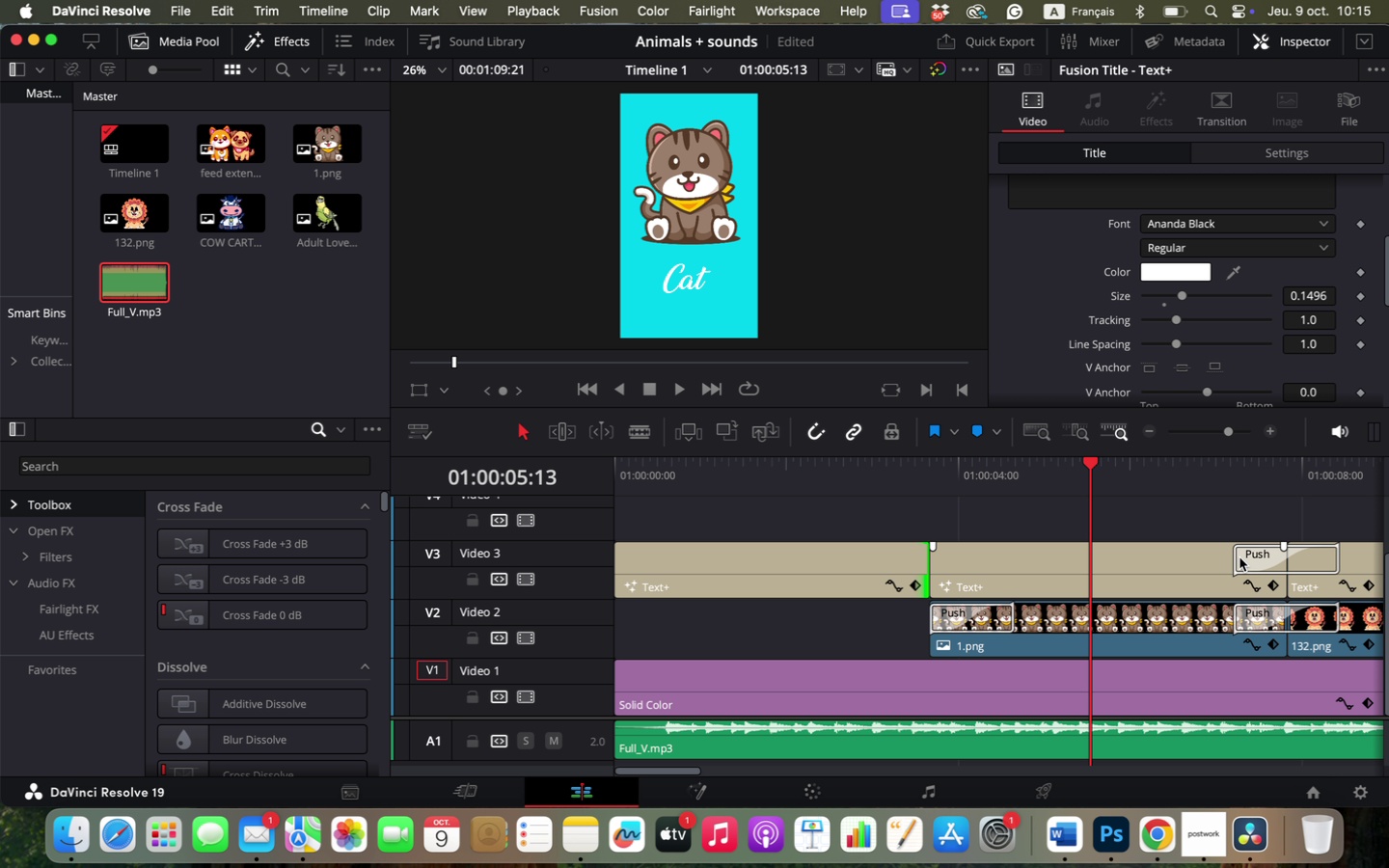 
left_click([1246, 554])
 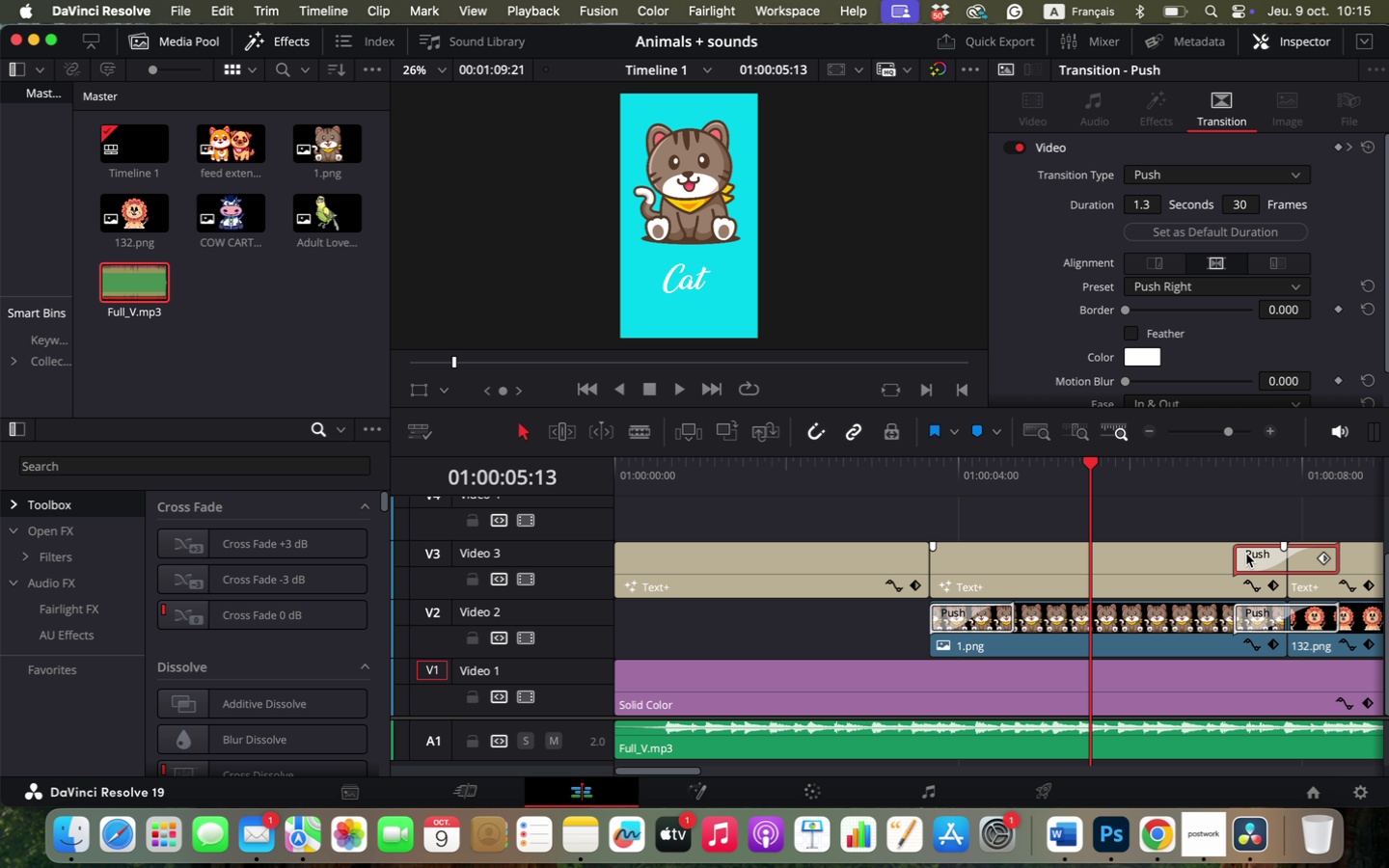 
key(Meta+C)
 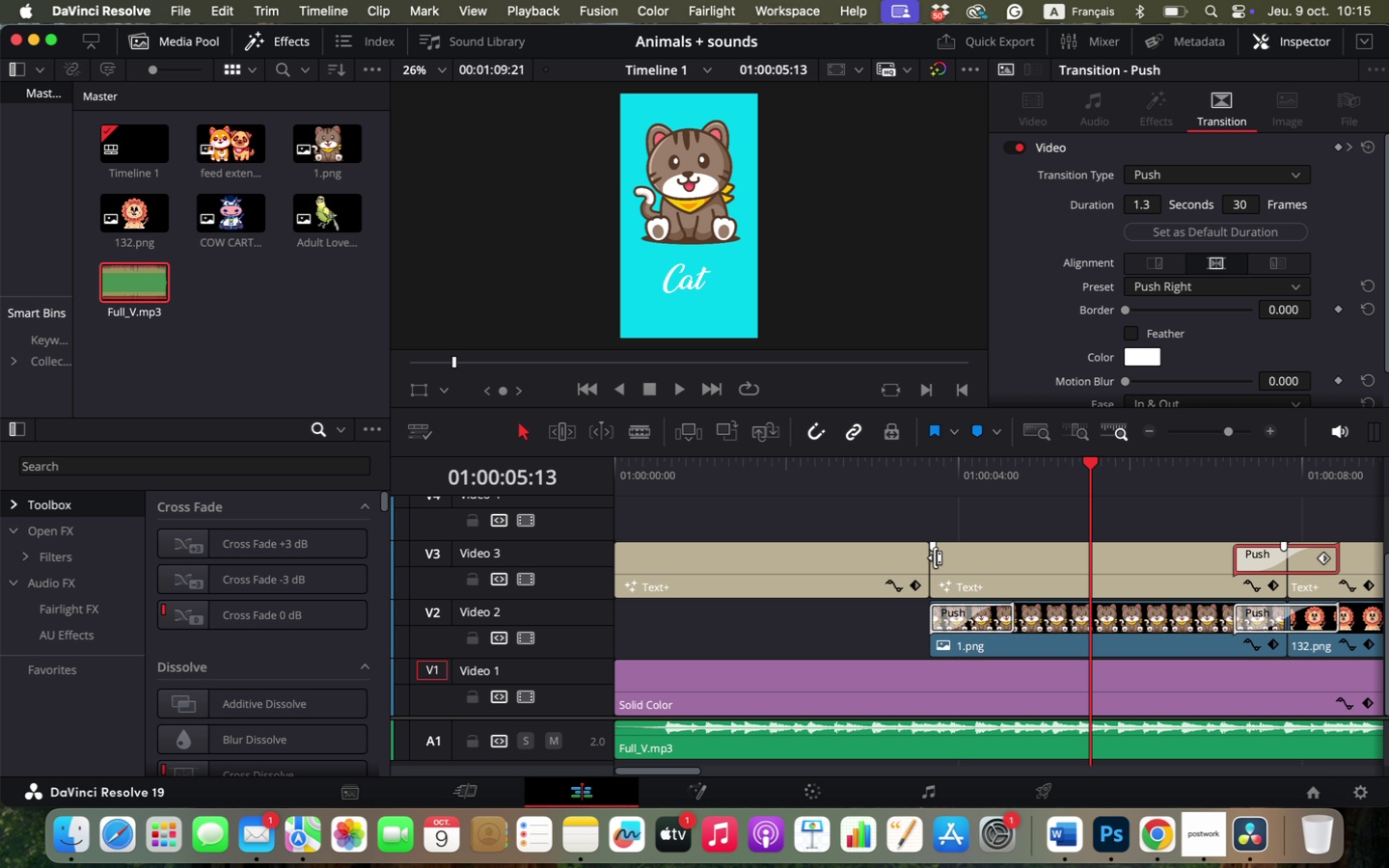 
right_click([935, 557])
 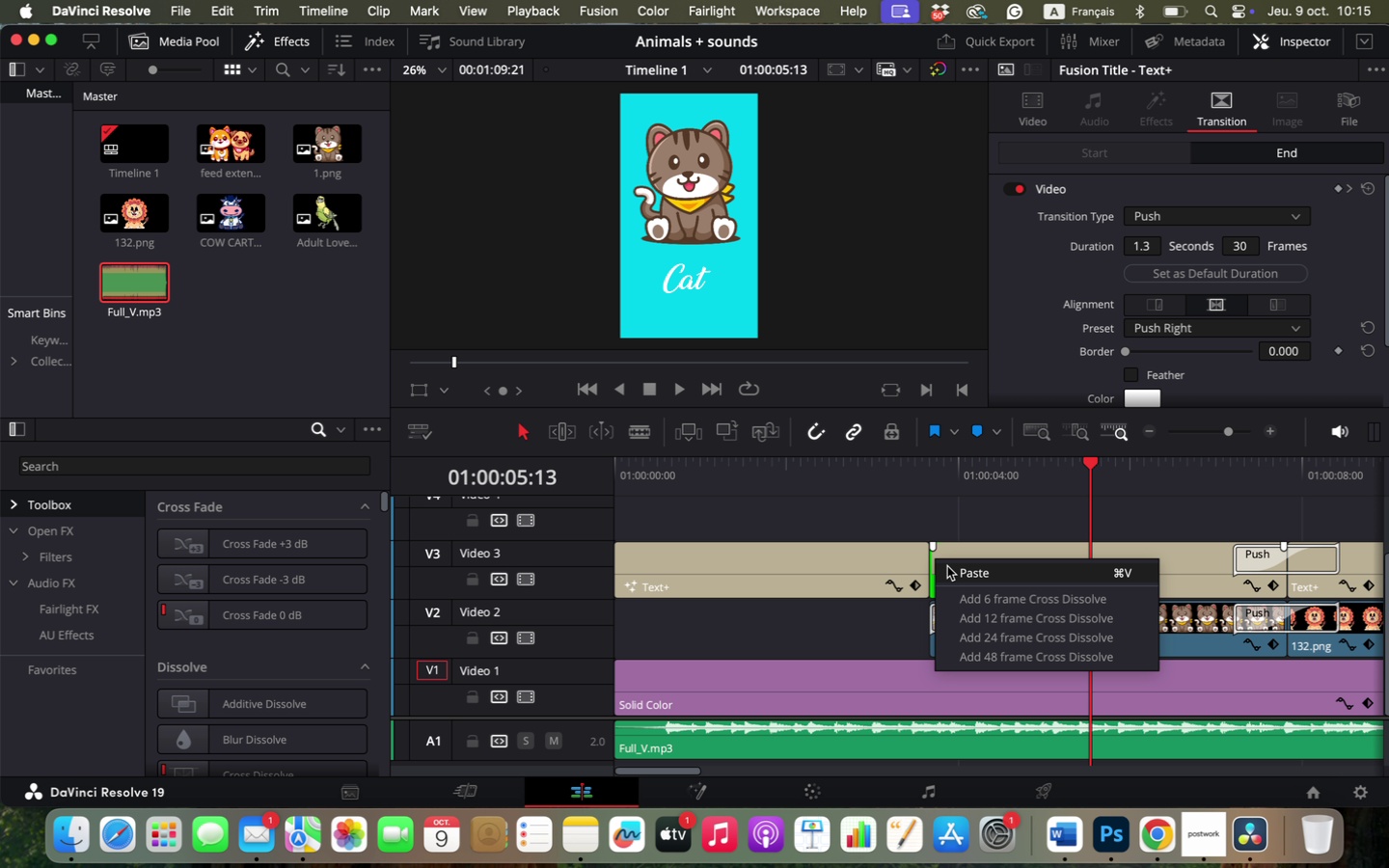 
left_click([947, 566])
 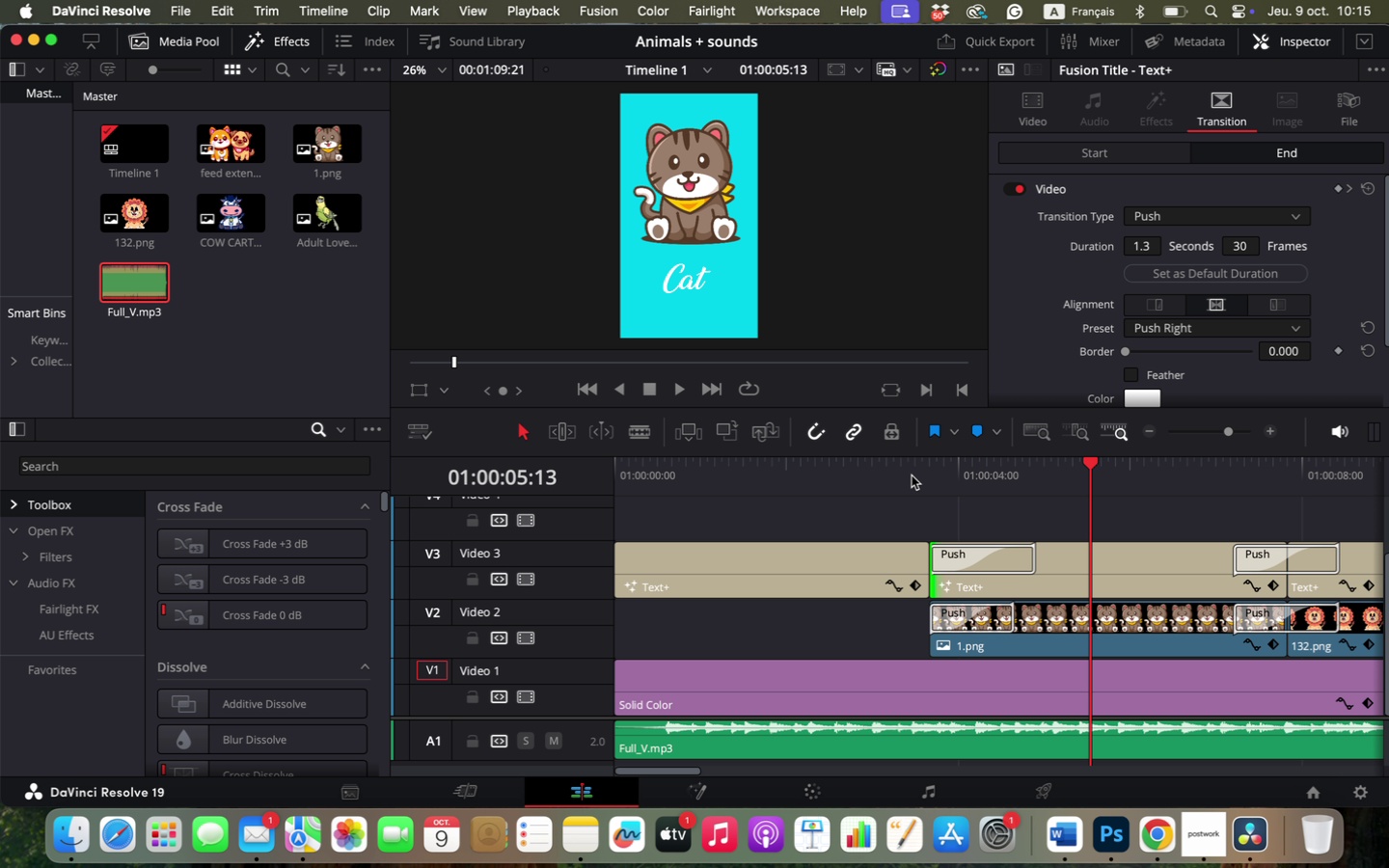 
left_click([909, 475])
 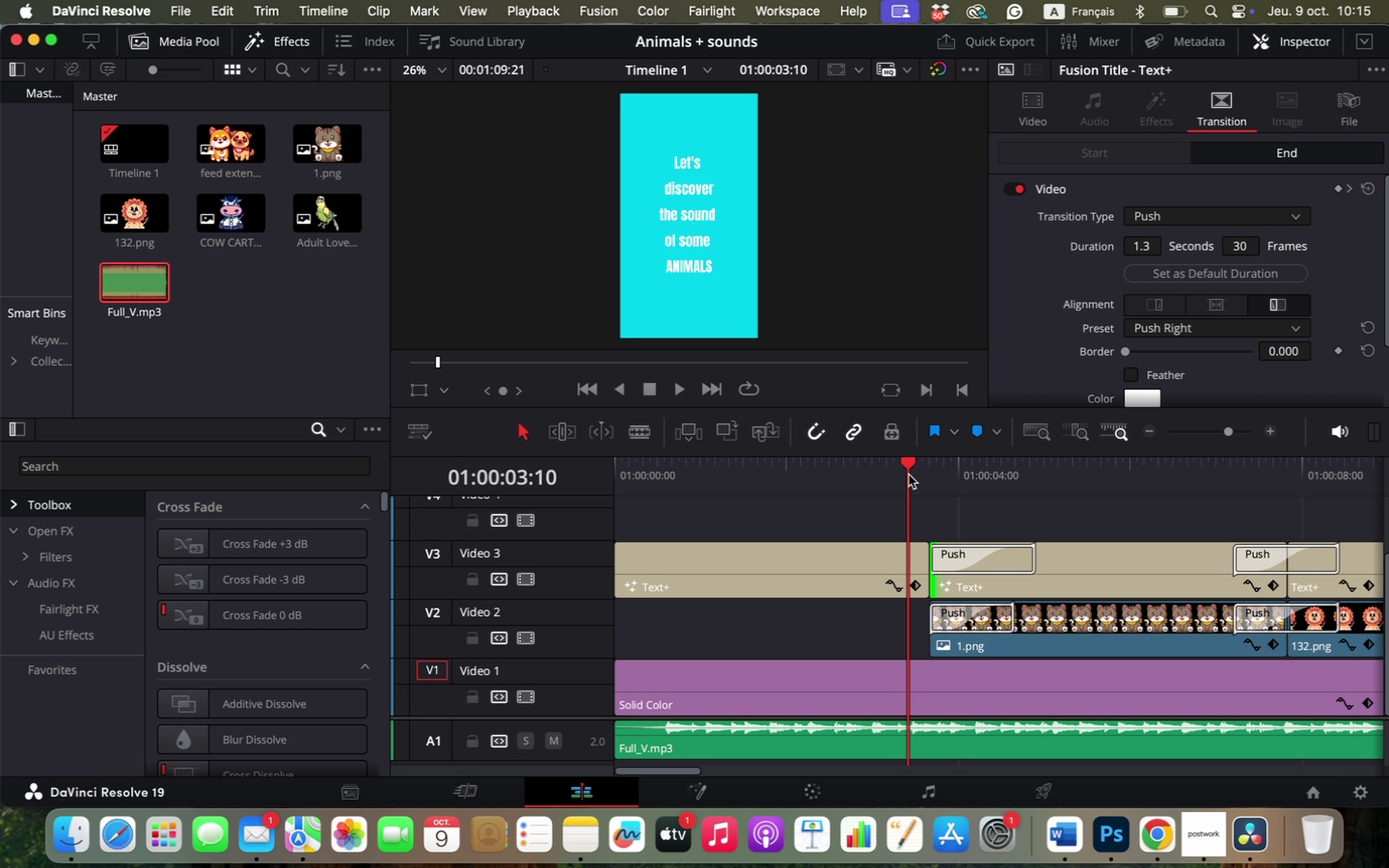 
key(Space)
 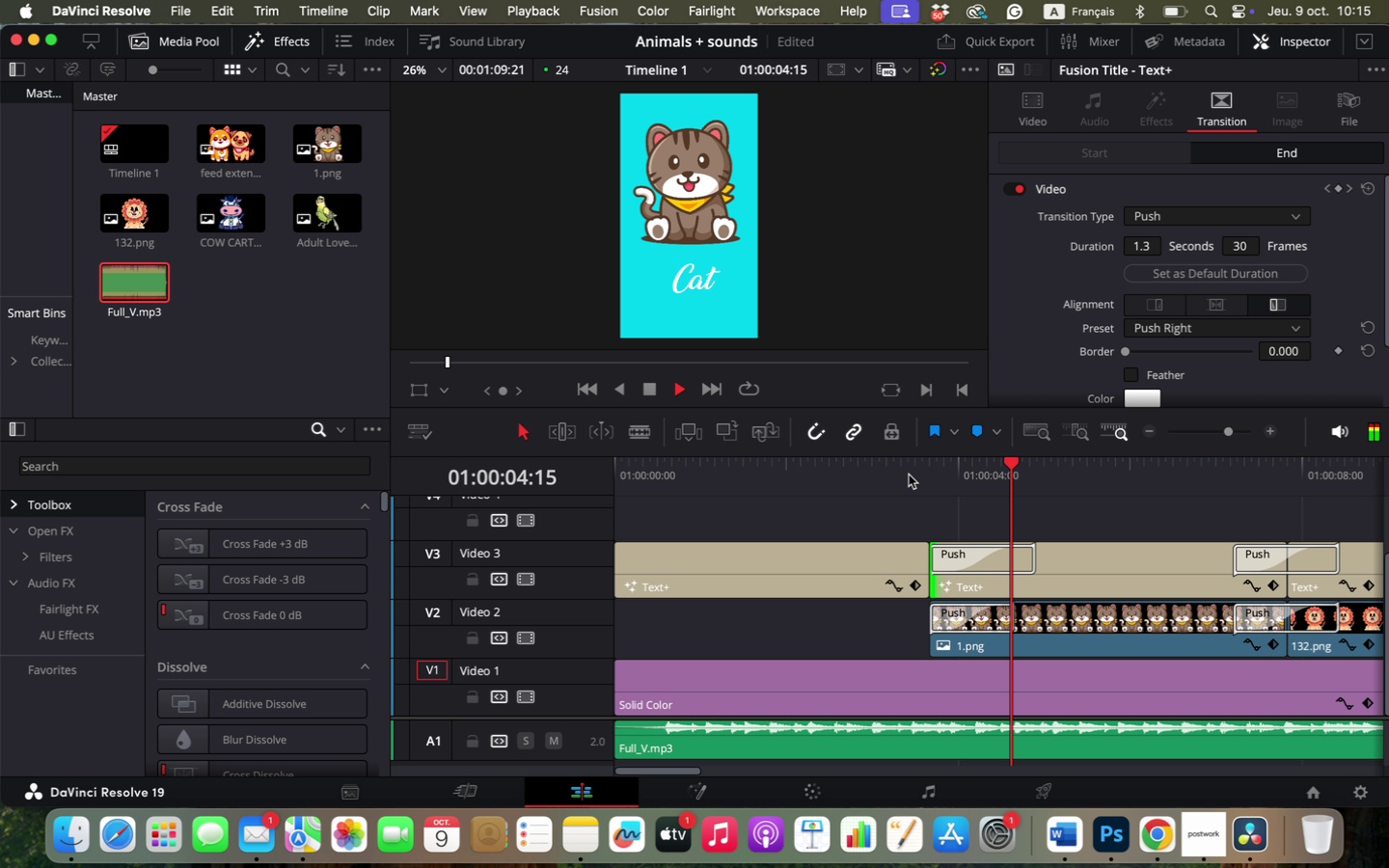 
left_click([909, 475])
 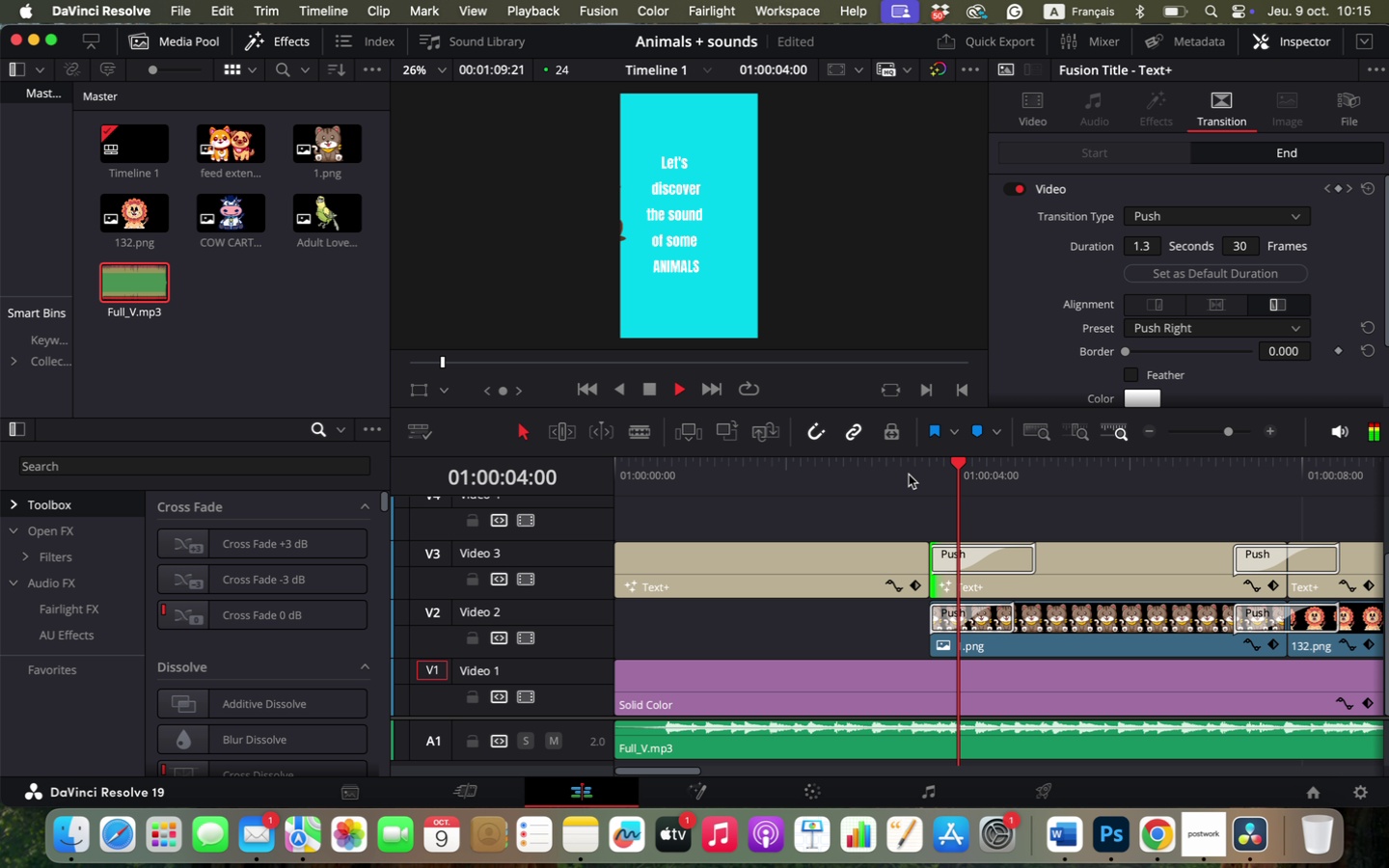 
key(Space)
 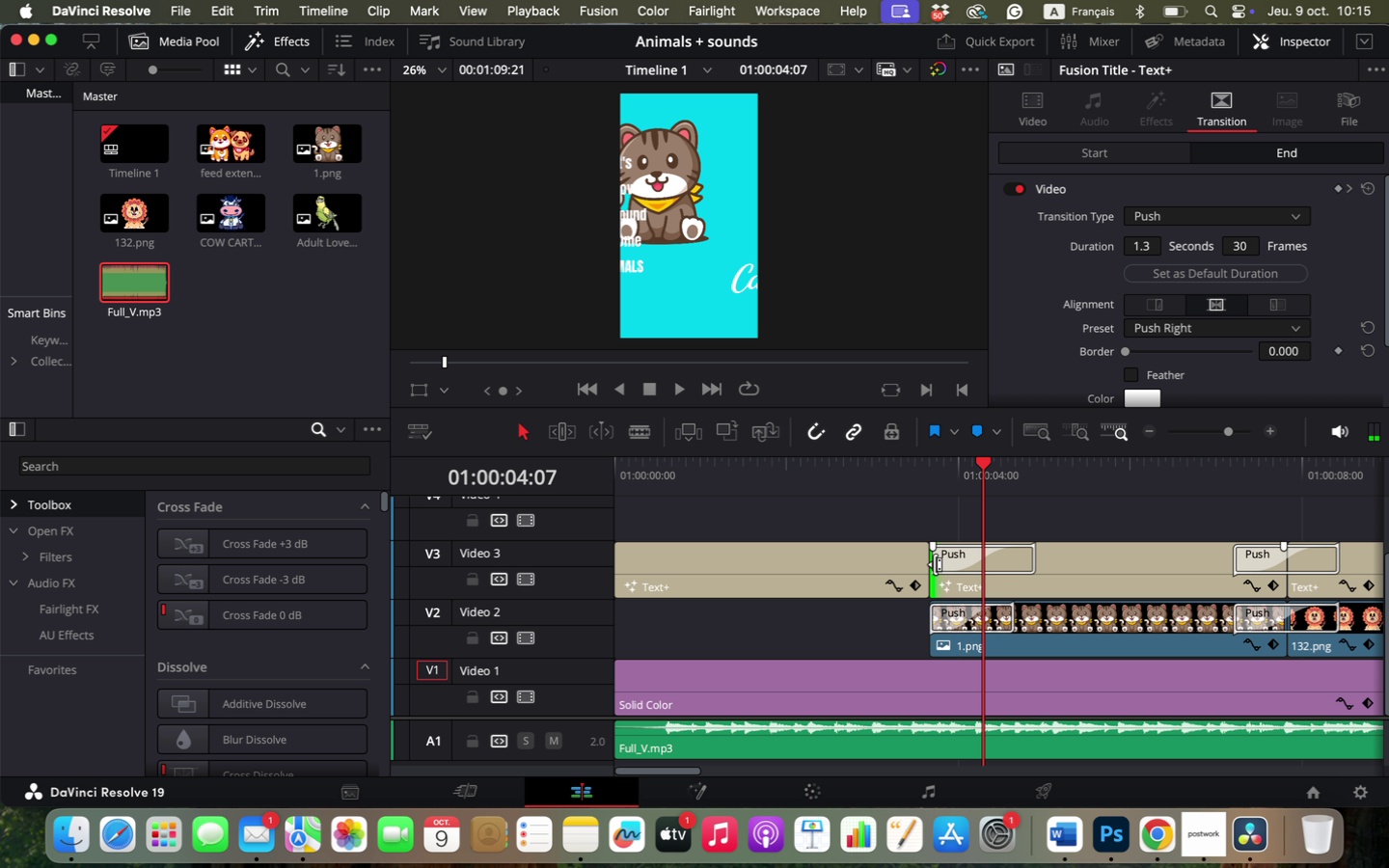 
left_click([920, 562])
 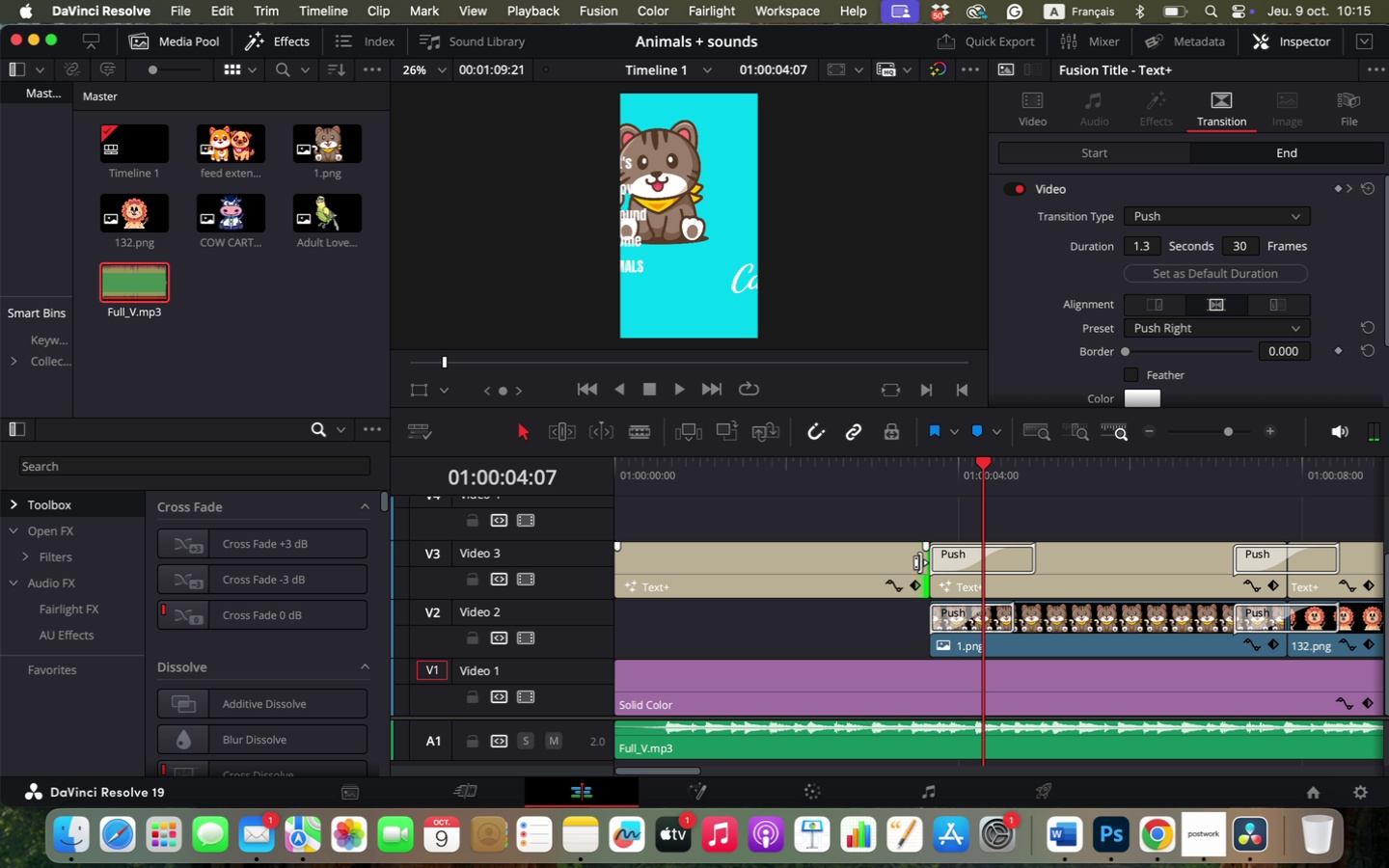 
right_click([920, 562])
 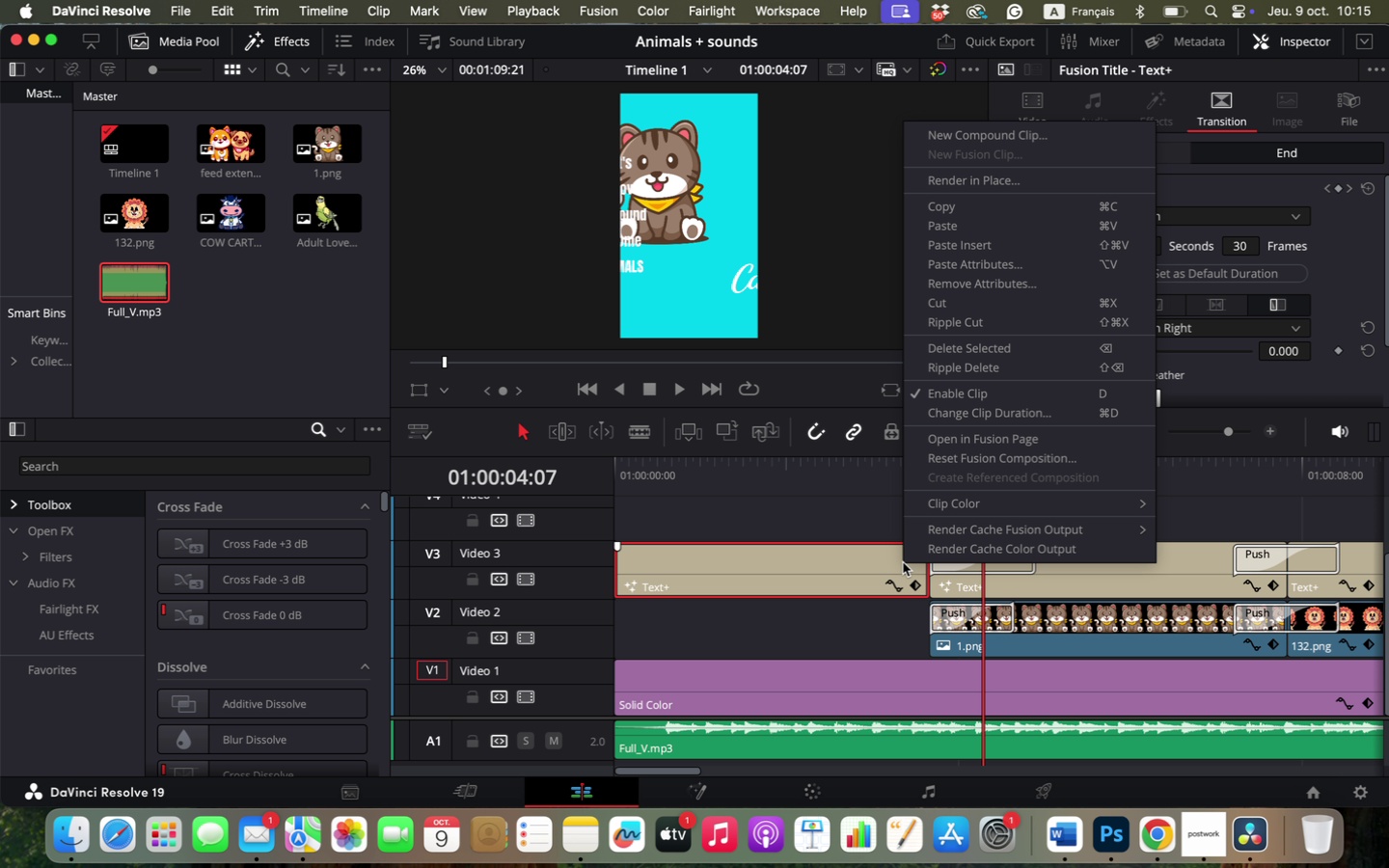 
left_click([903, 562])
 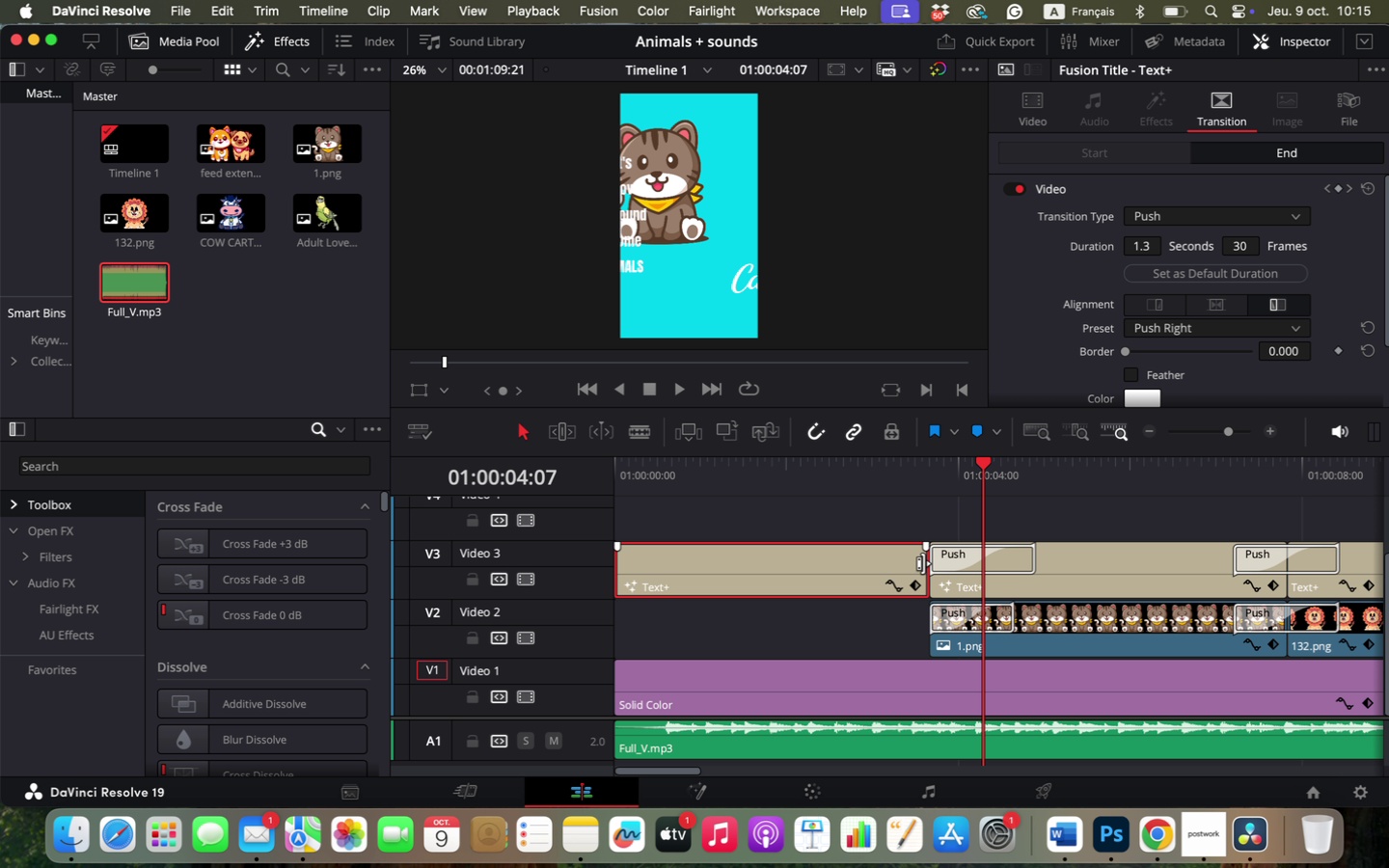 
right_click([923, 563])
 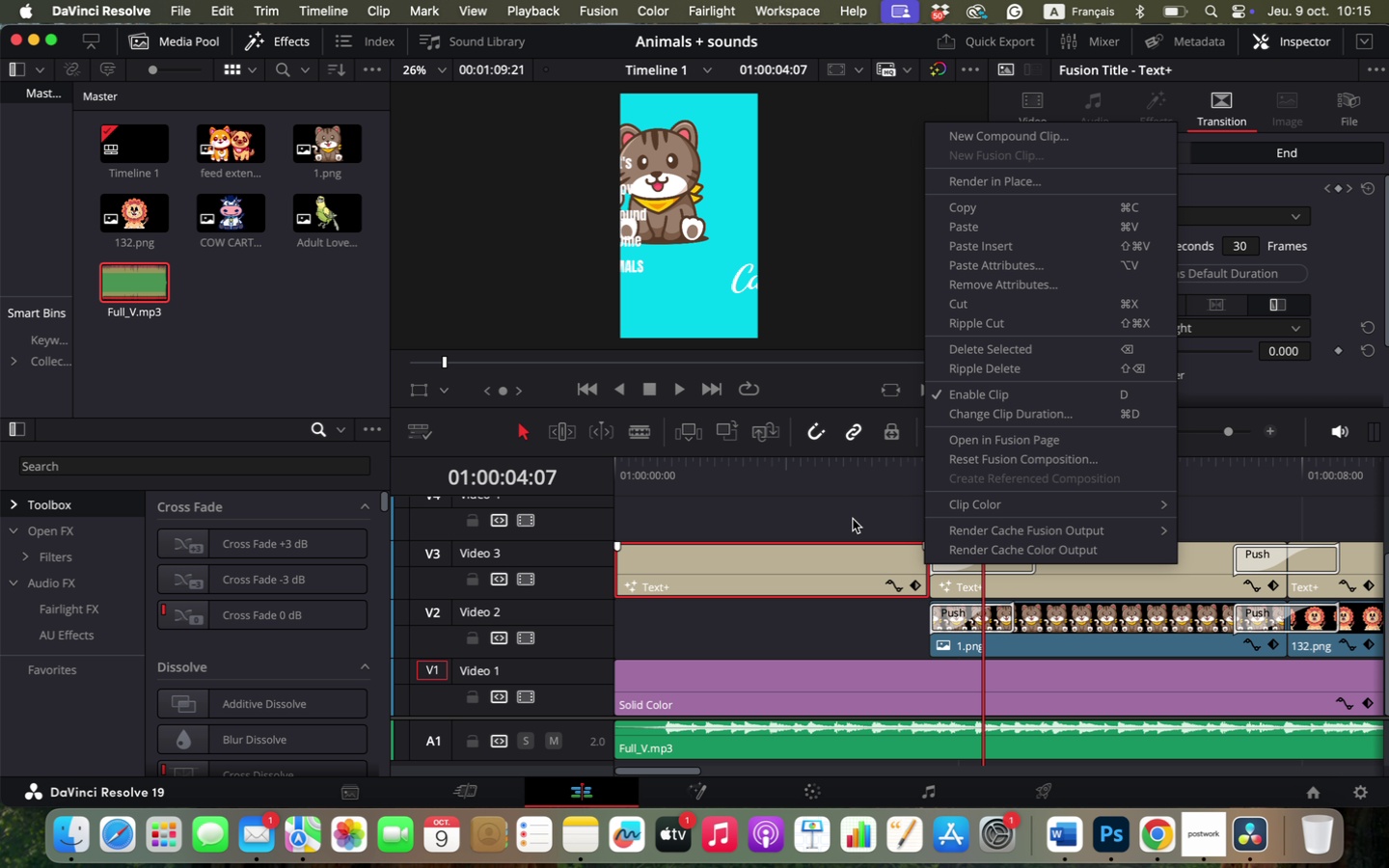 
left_click([849, 516])
 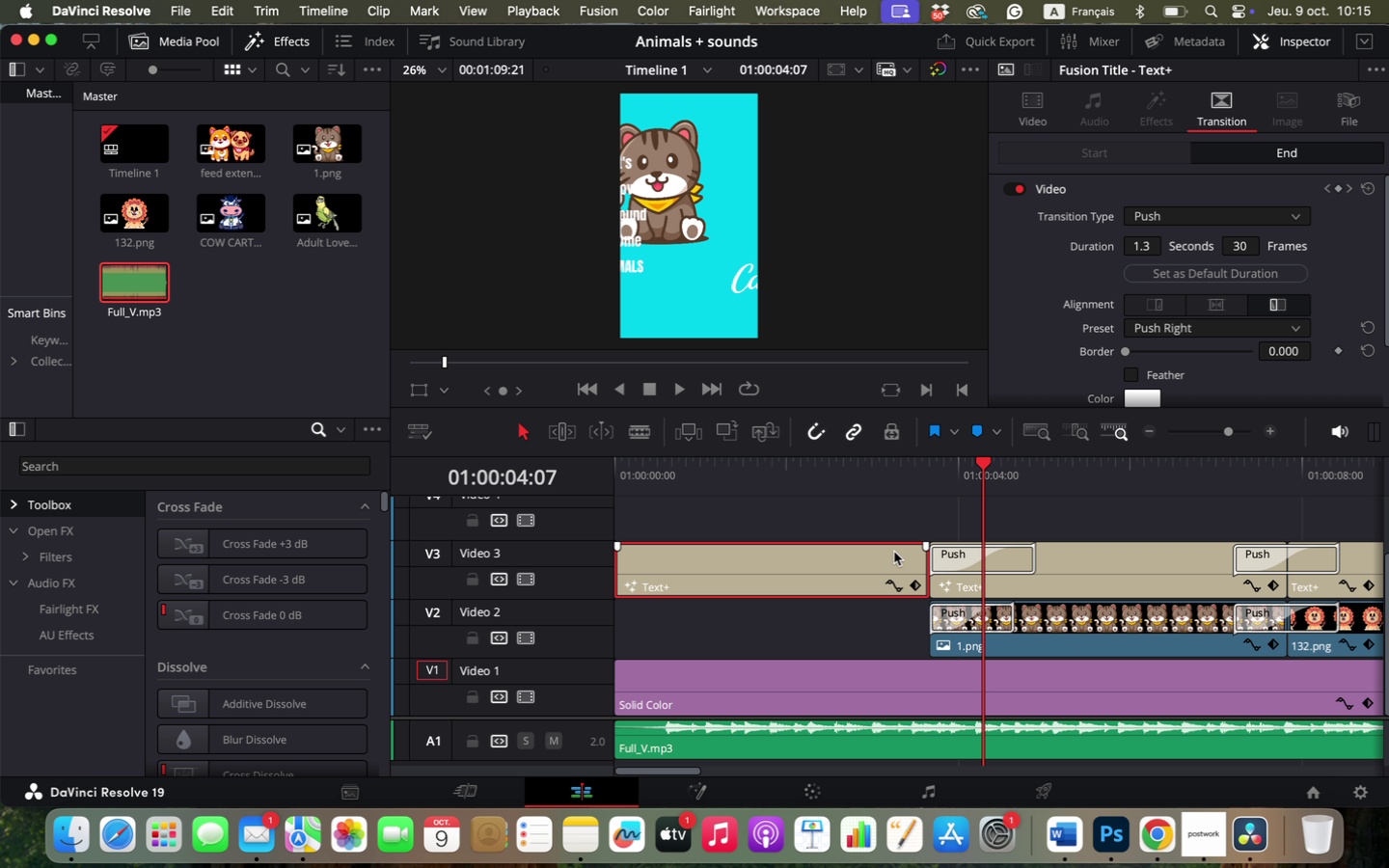 
double_click([887, 521])
 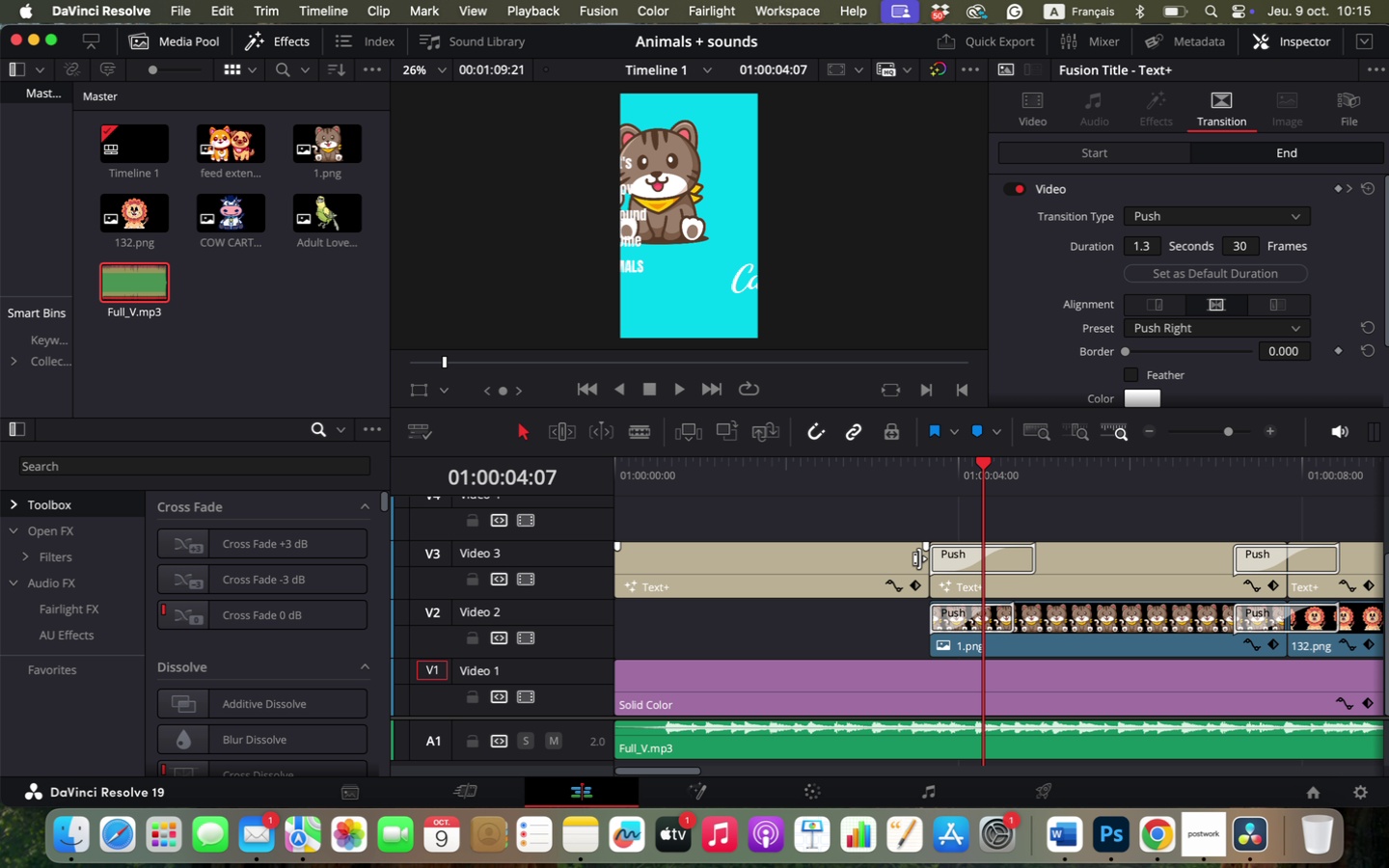 
left_click([919, 558])
 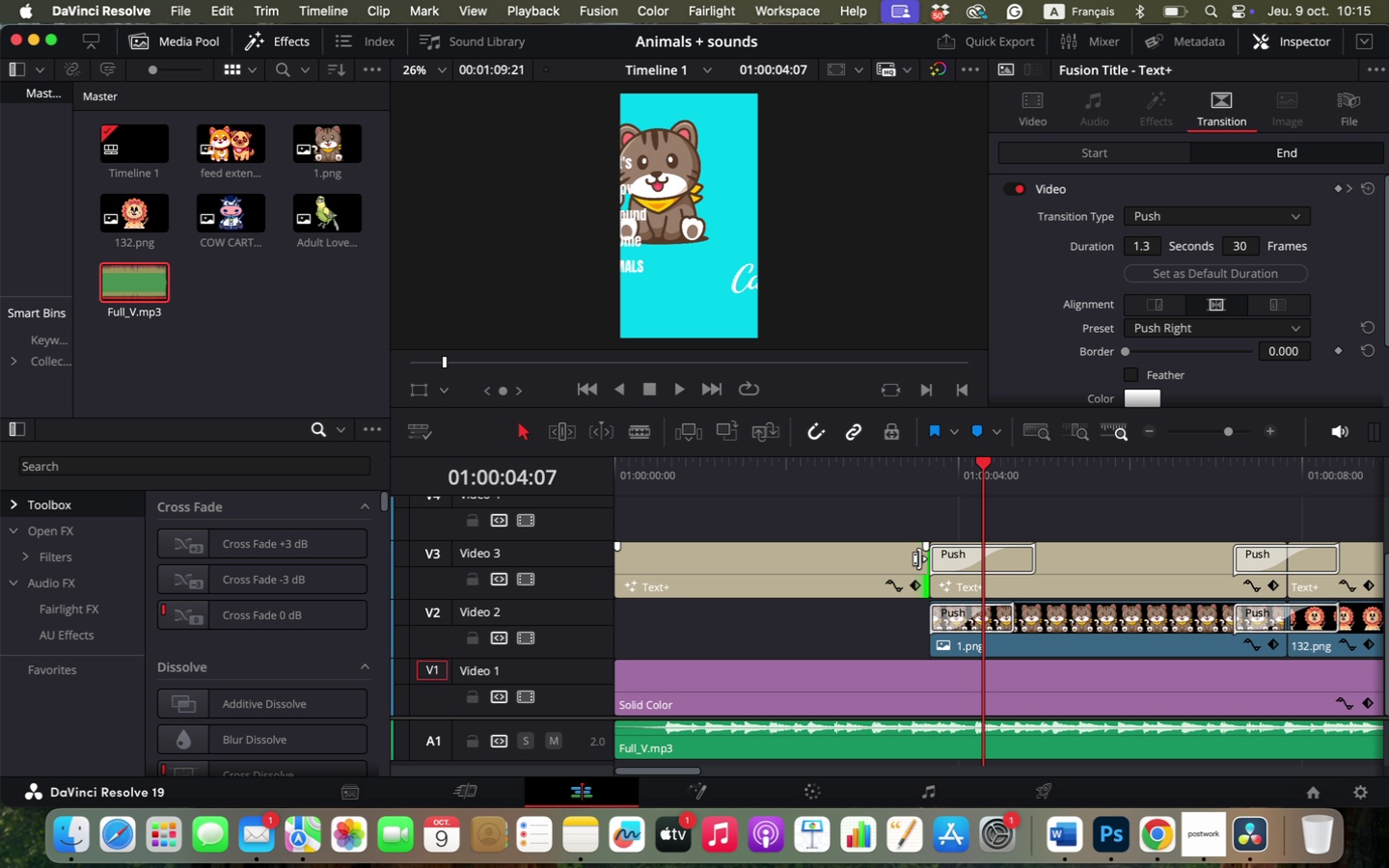 
right_click([919, 558])
 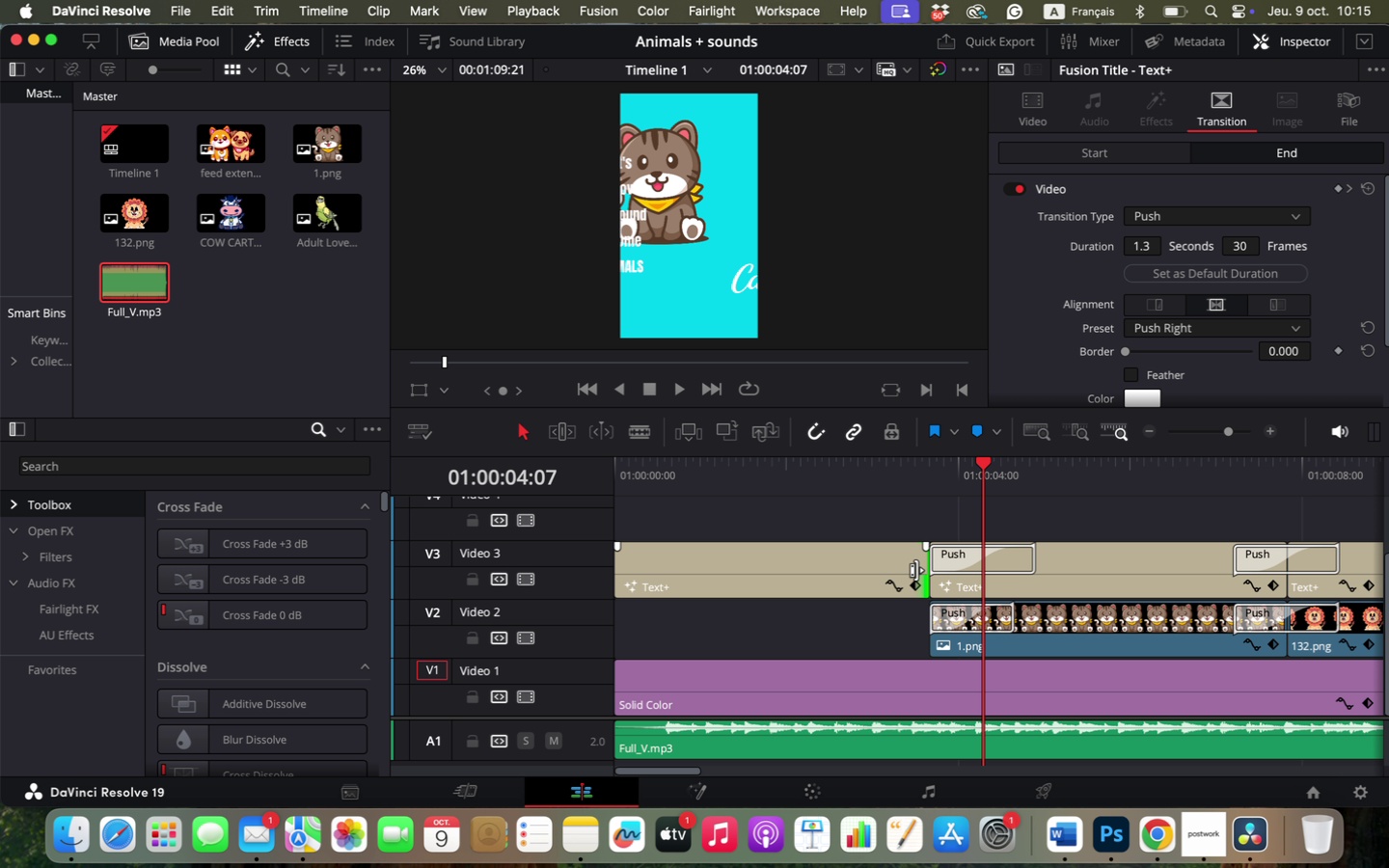 
right_click([916, 570])
 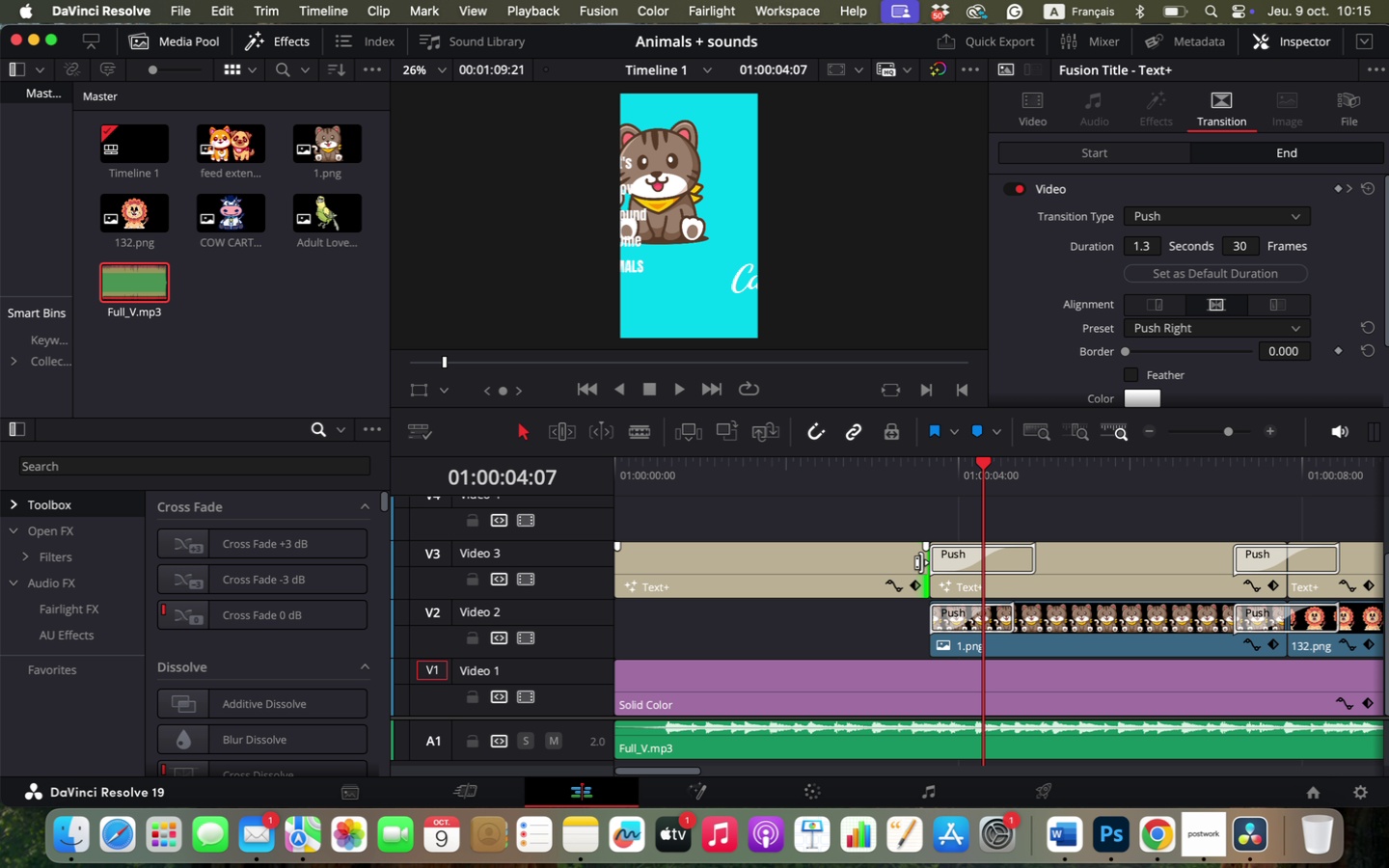 
left_click([921, 562])
 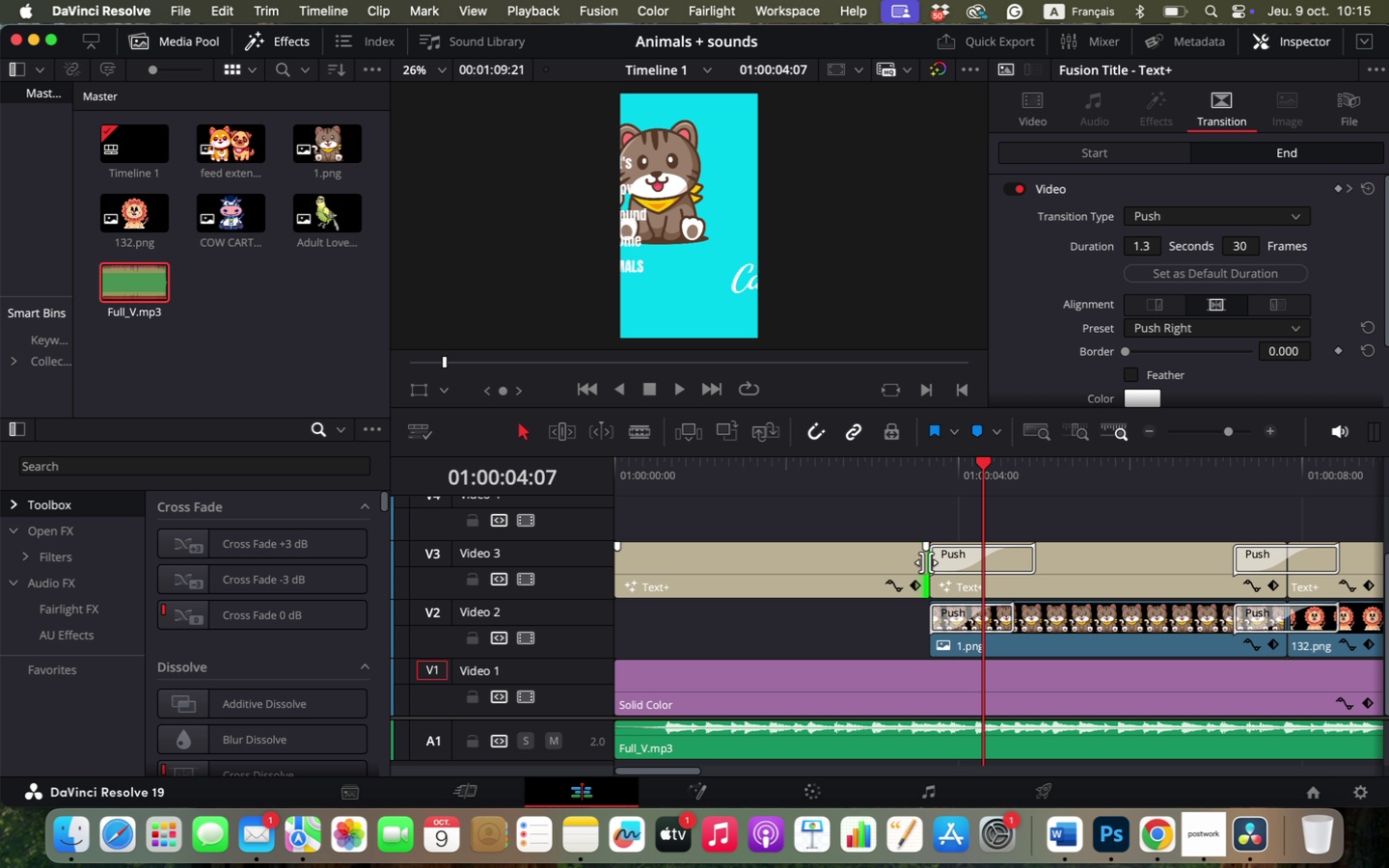 
right_click([926, 562])
 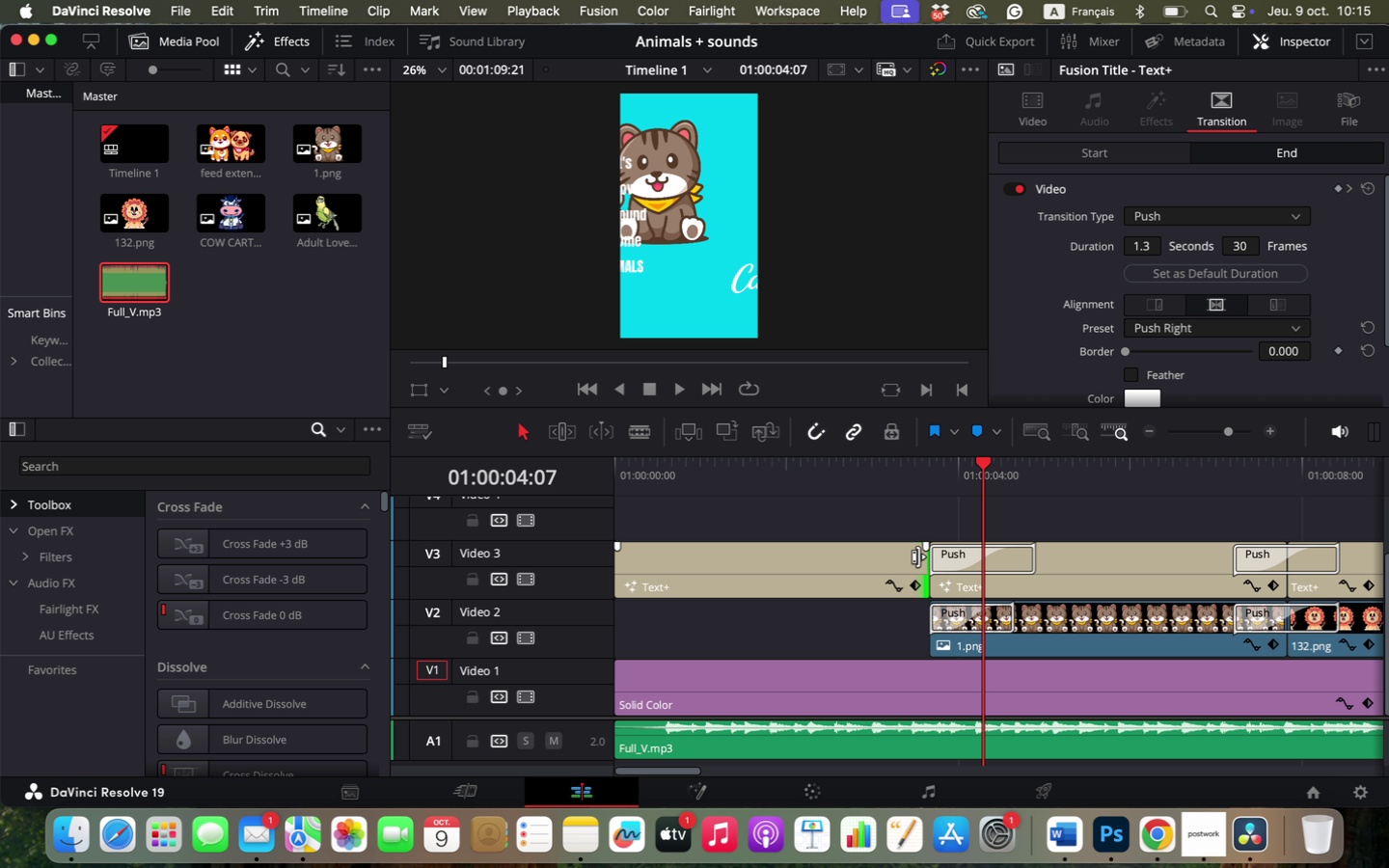 
left_click([918, 556])
 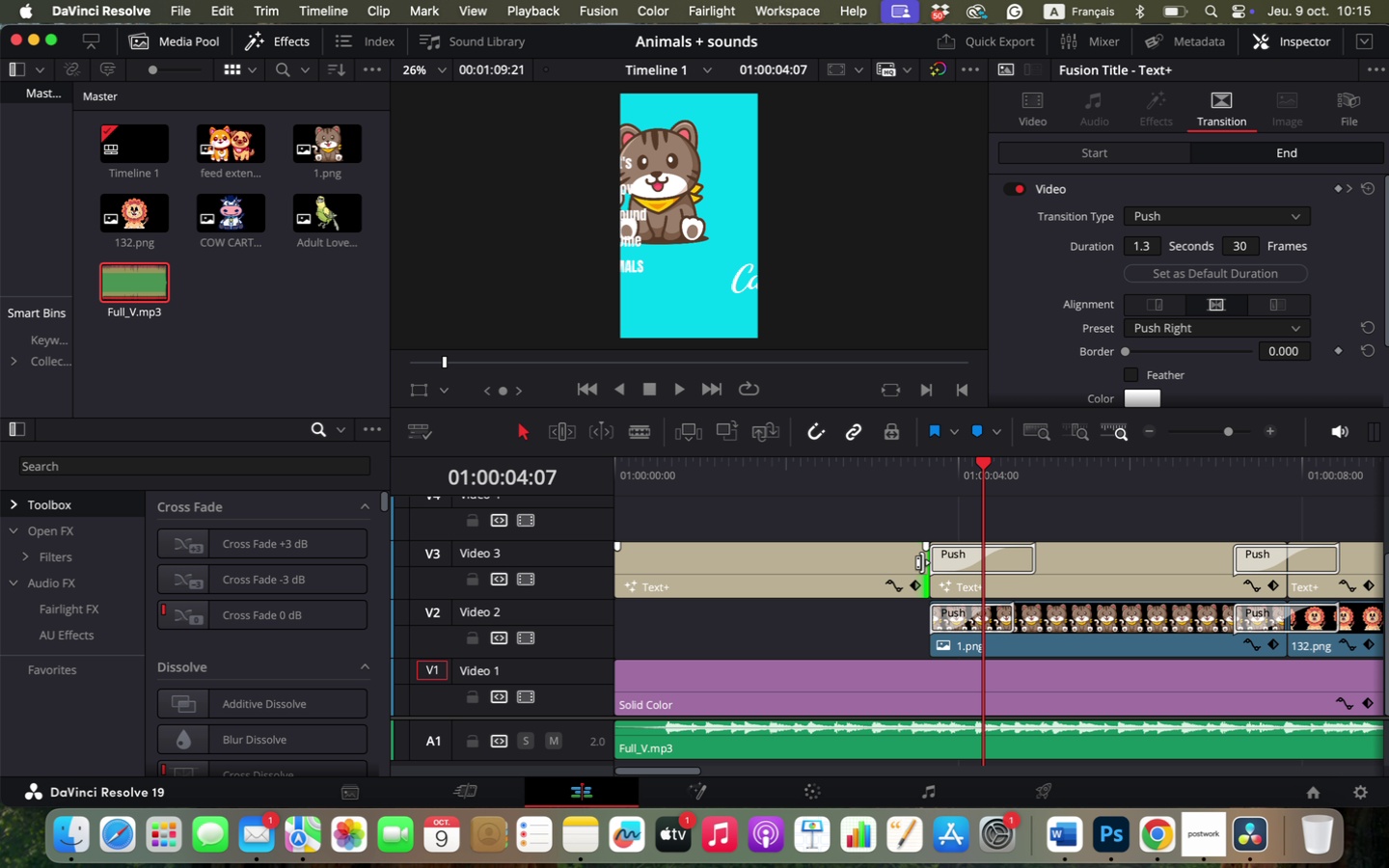 
left_click([922, 562])
 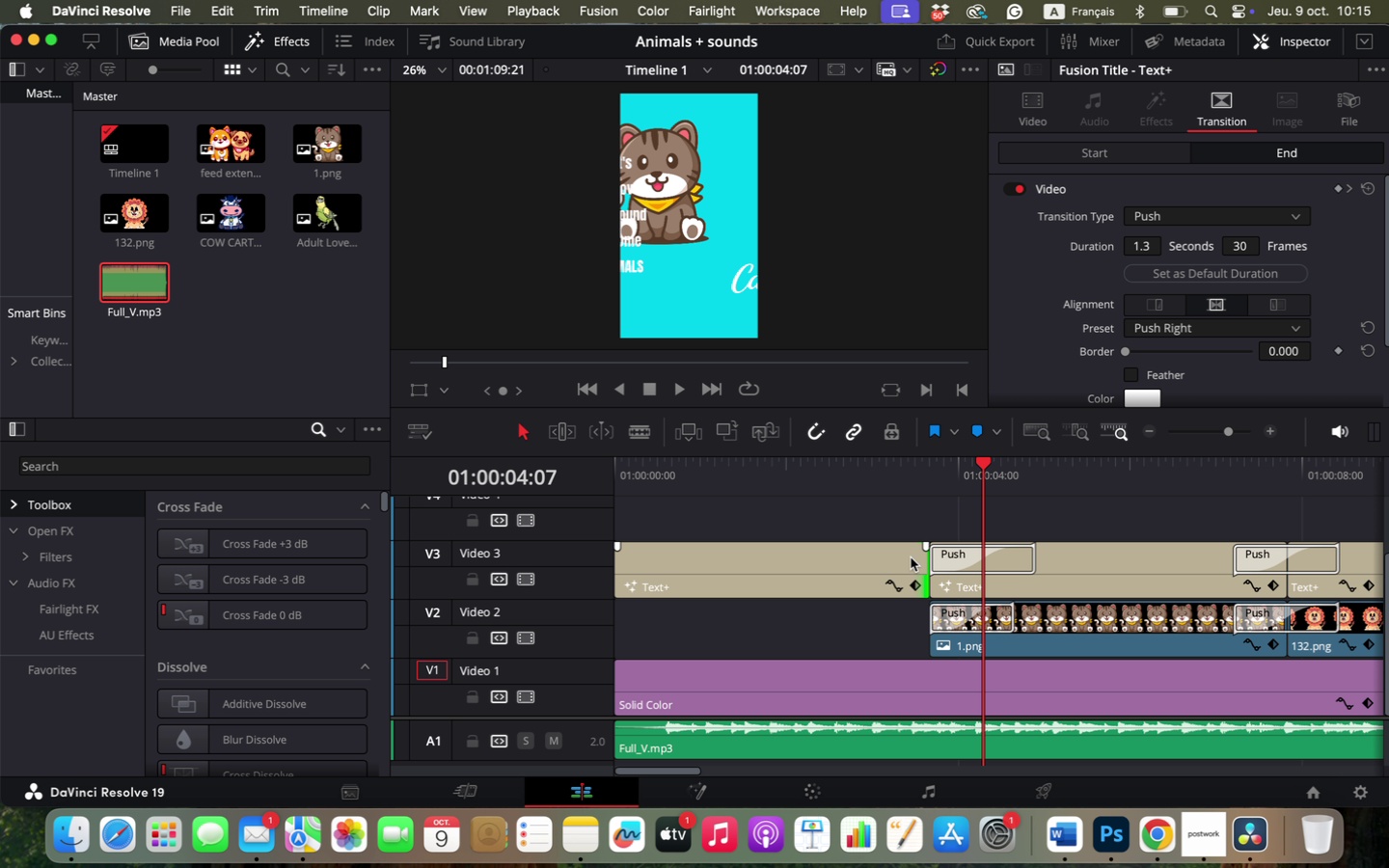 
left_click([911, 557])
 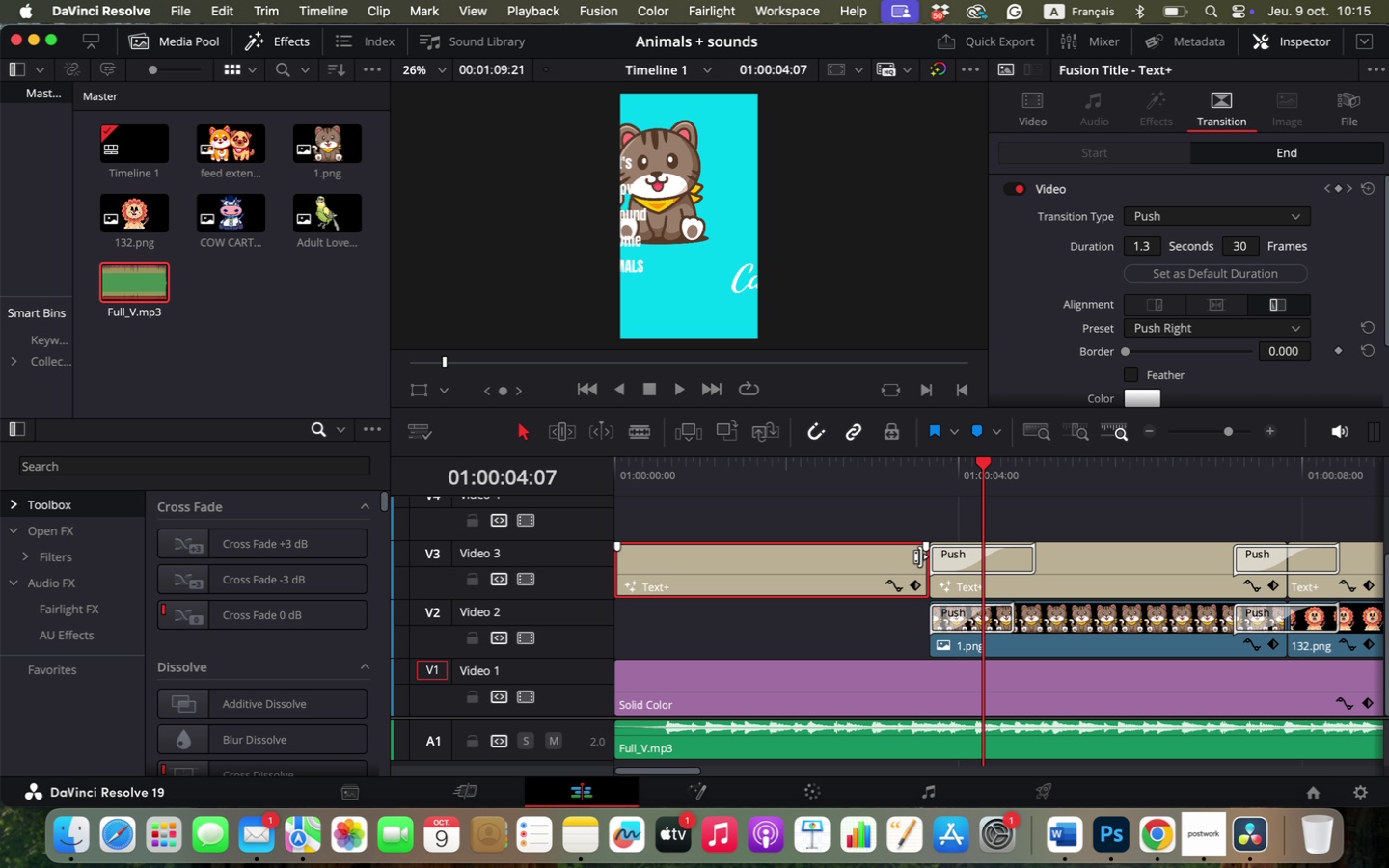 
left_click_drag(start_coordinate=[920, 556], to_coordinate=[905, 557])
 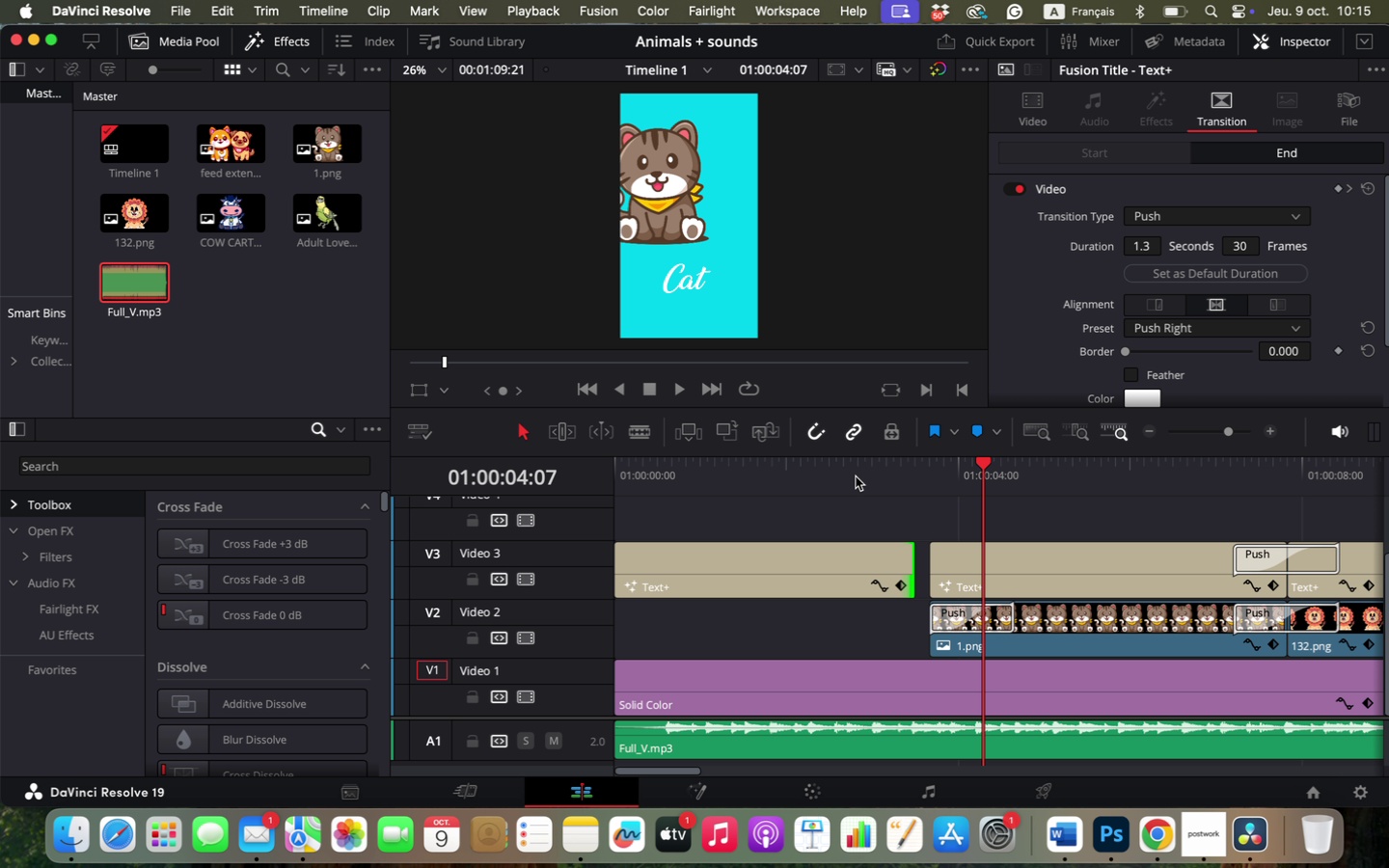 
left_click([855, 476])
 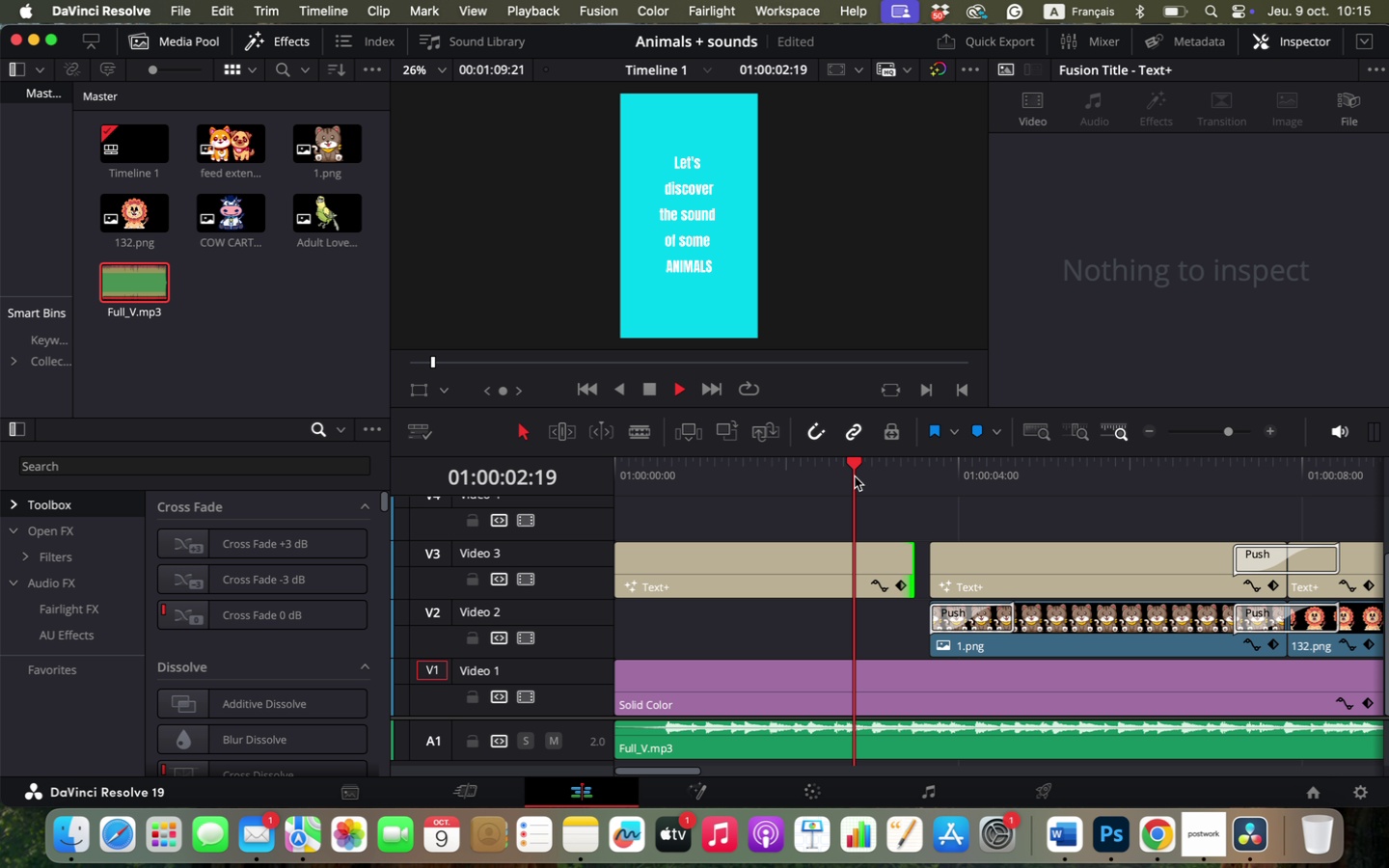 
key(Space)
 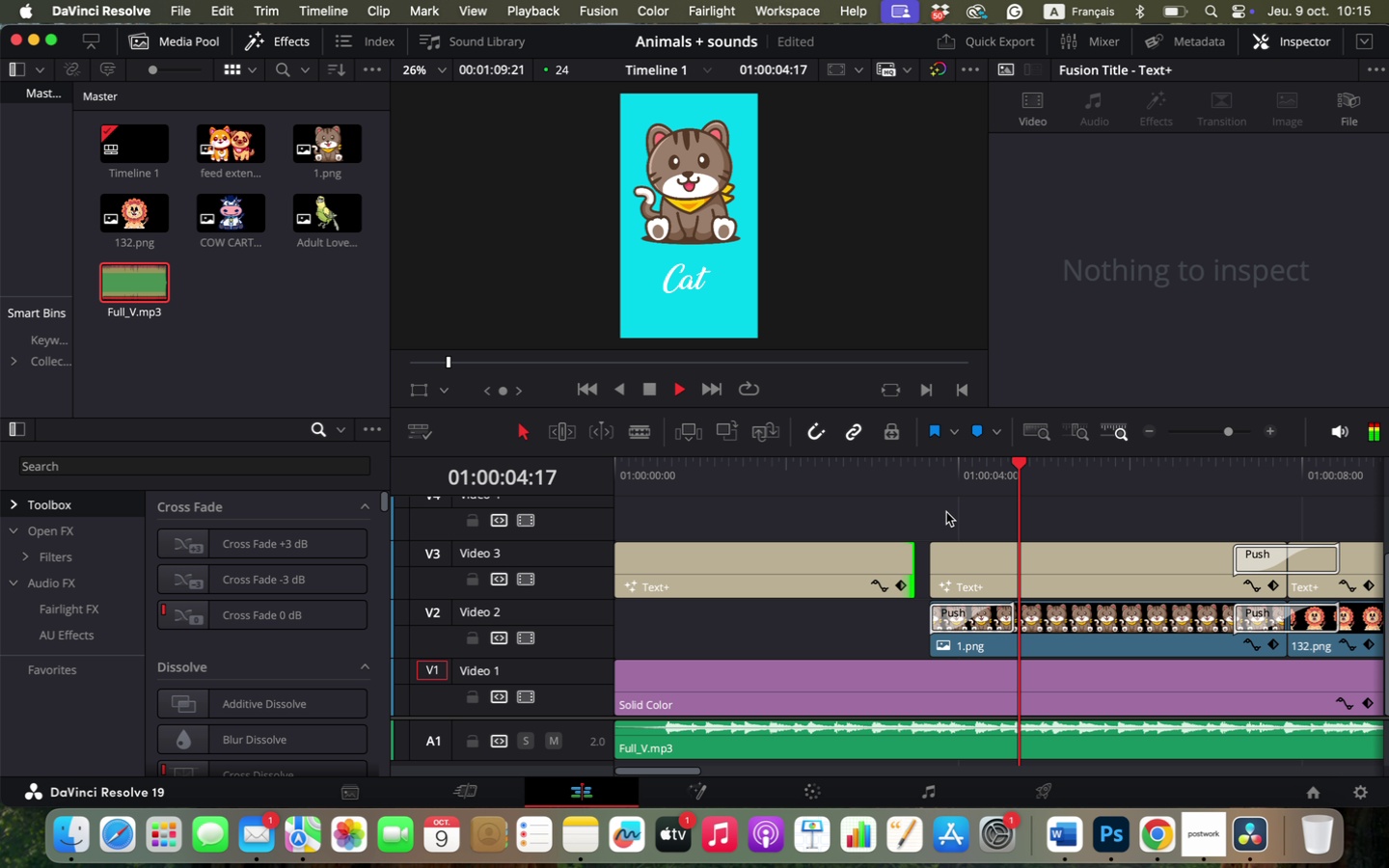 
key(Space)
 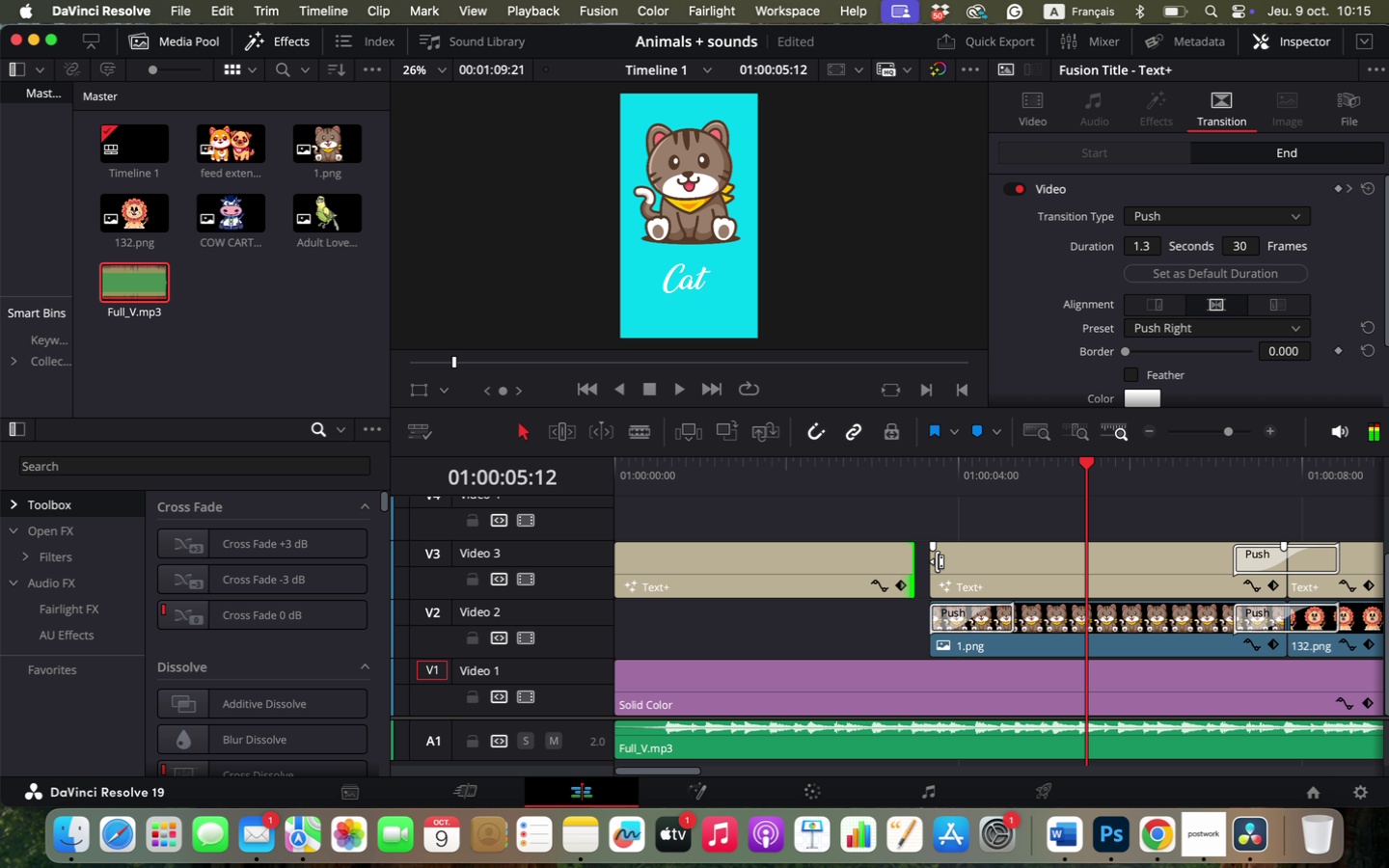 
right_click([937, 561])
 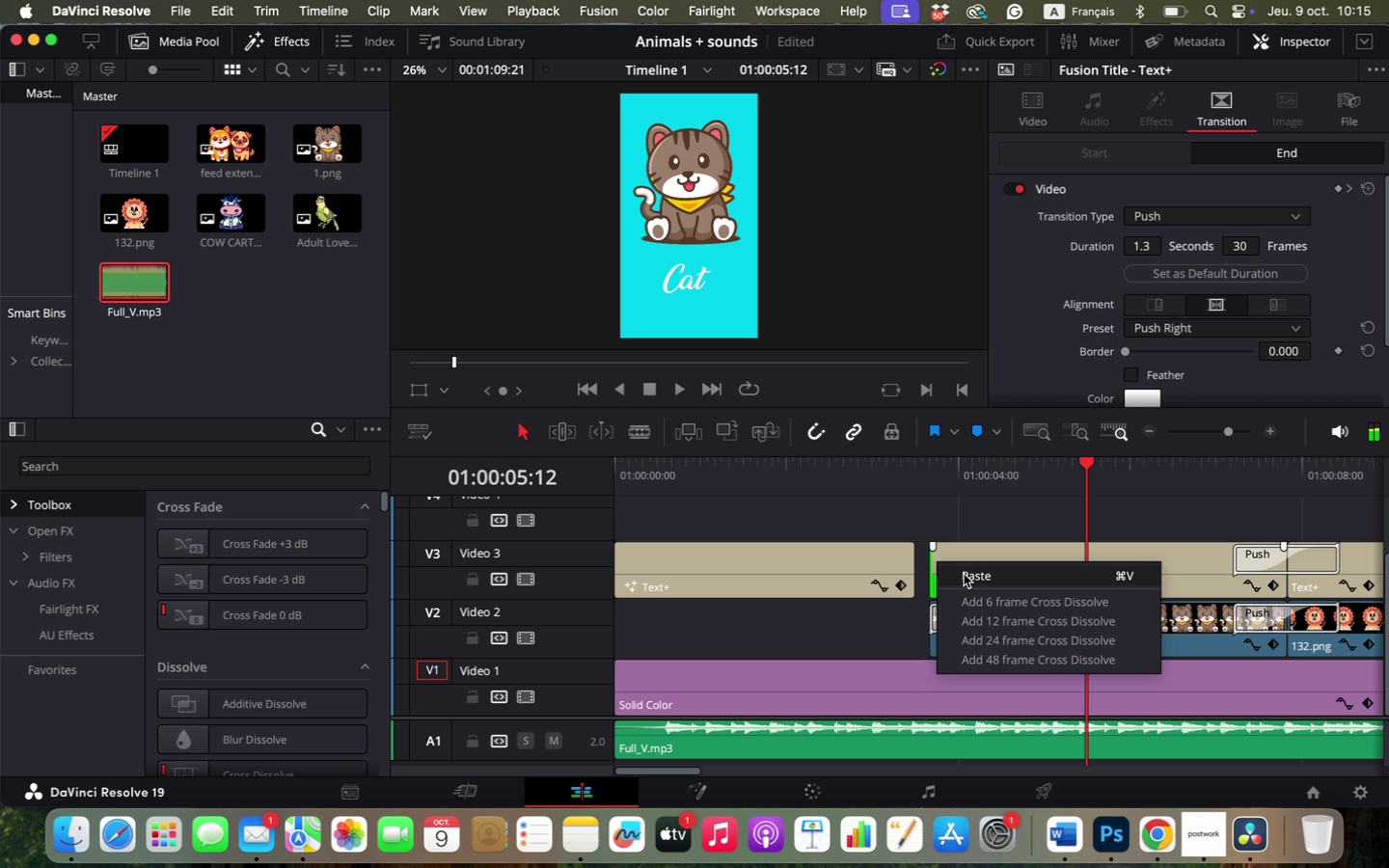 
left_click([964, 574])
 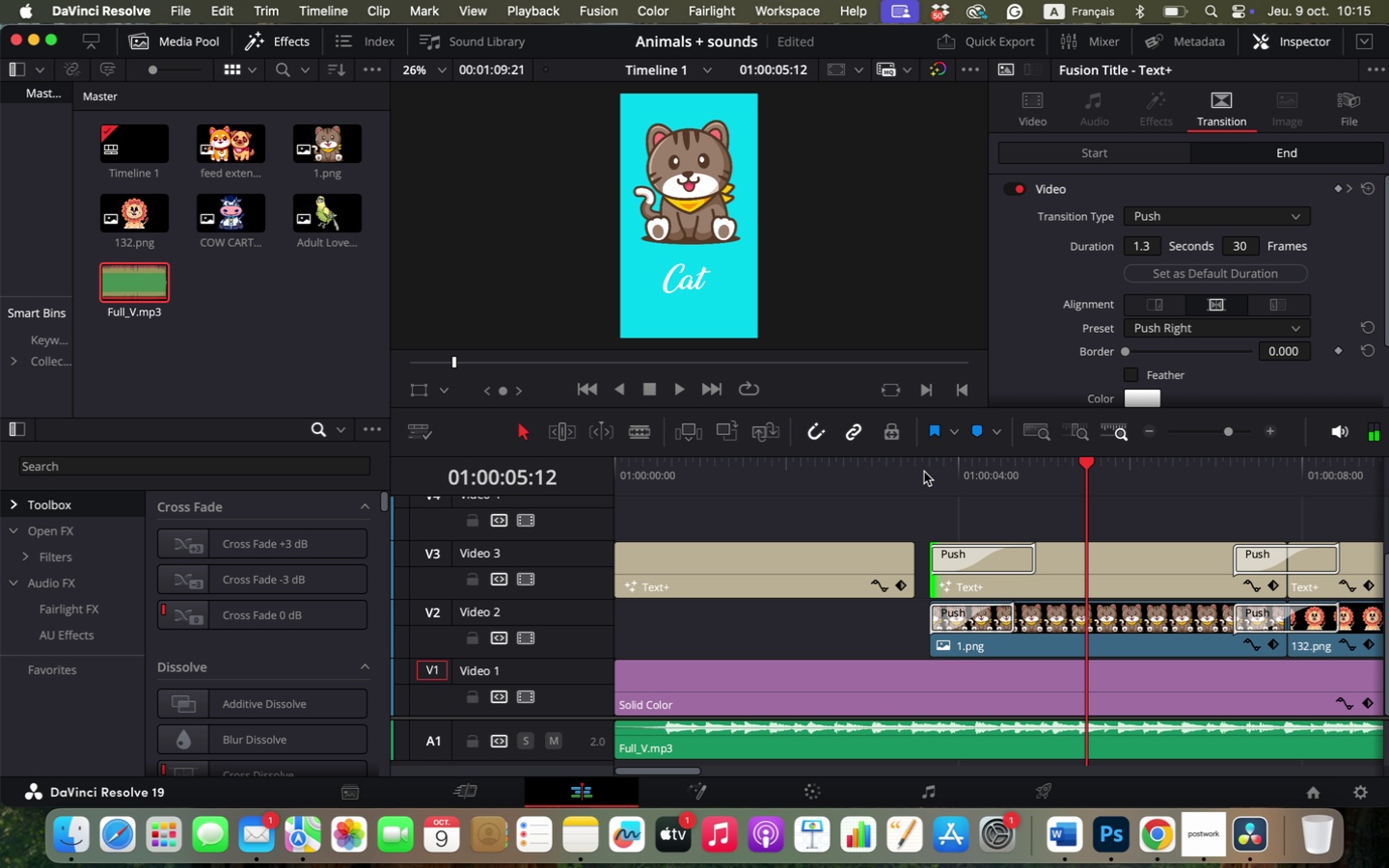 
left_click([923, 470])
 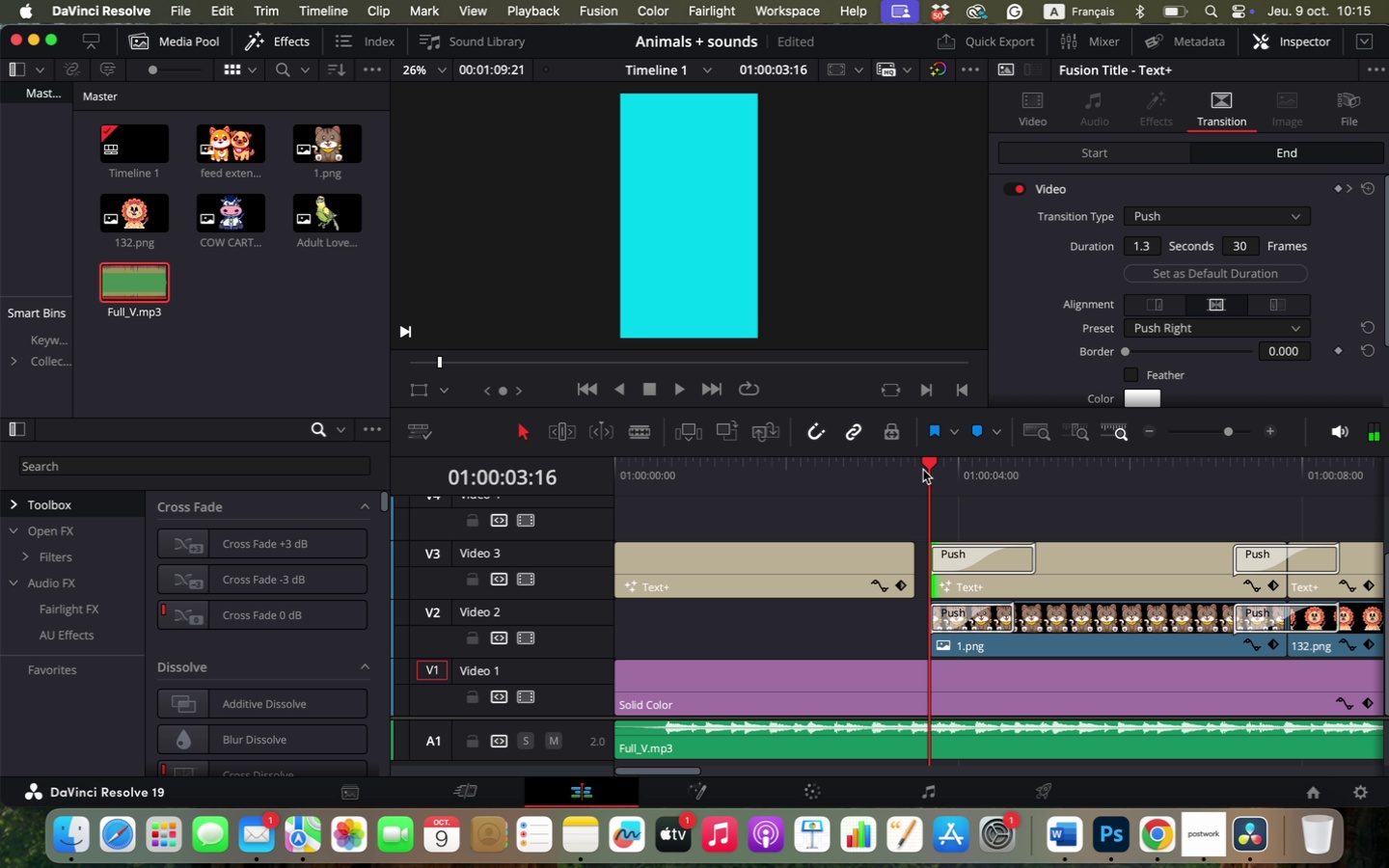 
key(Space)
 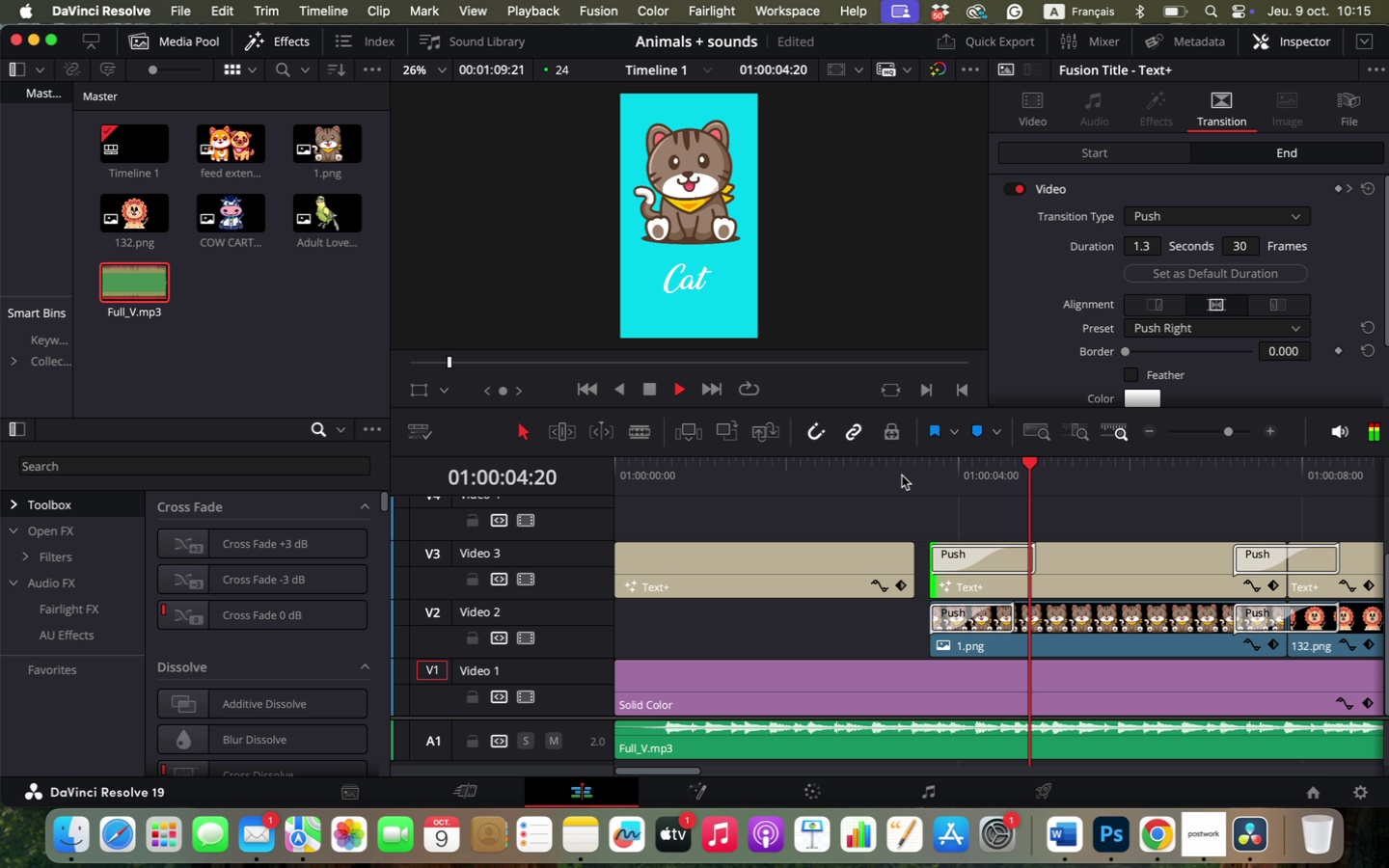 
left_click([877, 468])
 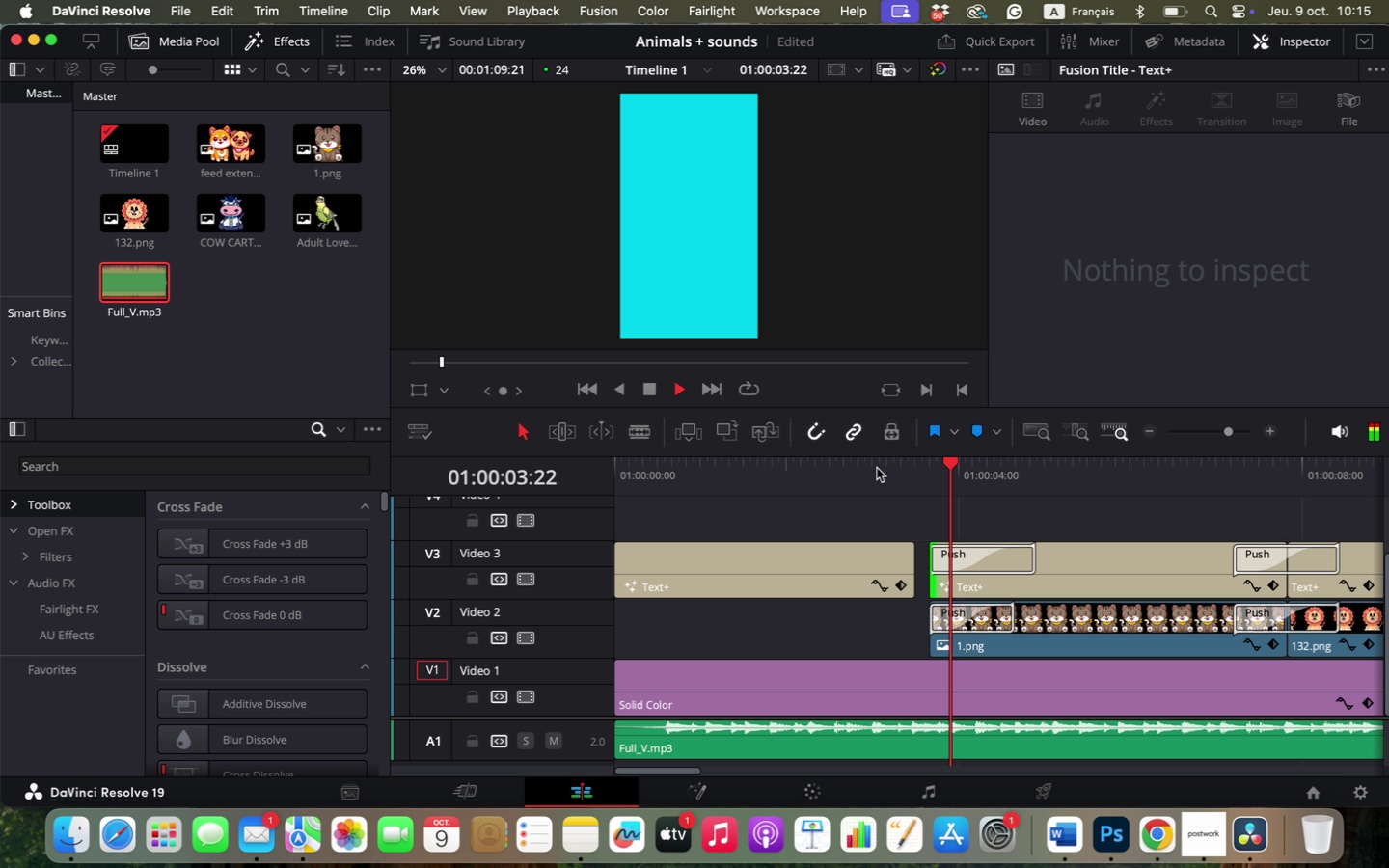 
key(Space)
 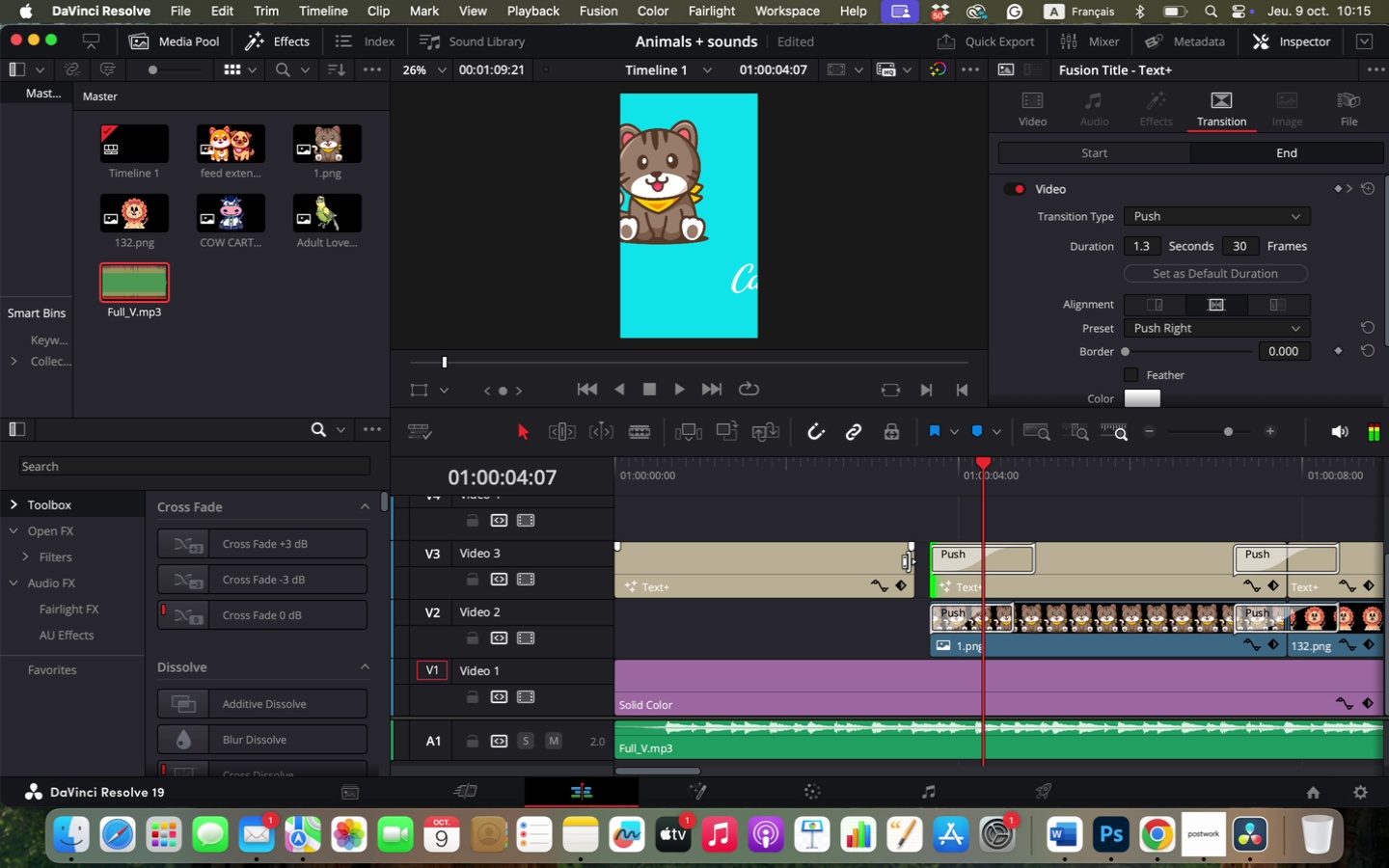 
right_click([909, 561])
 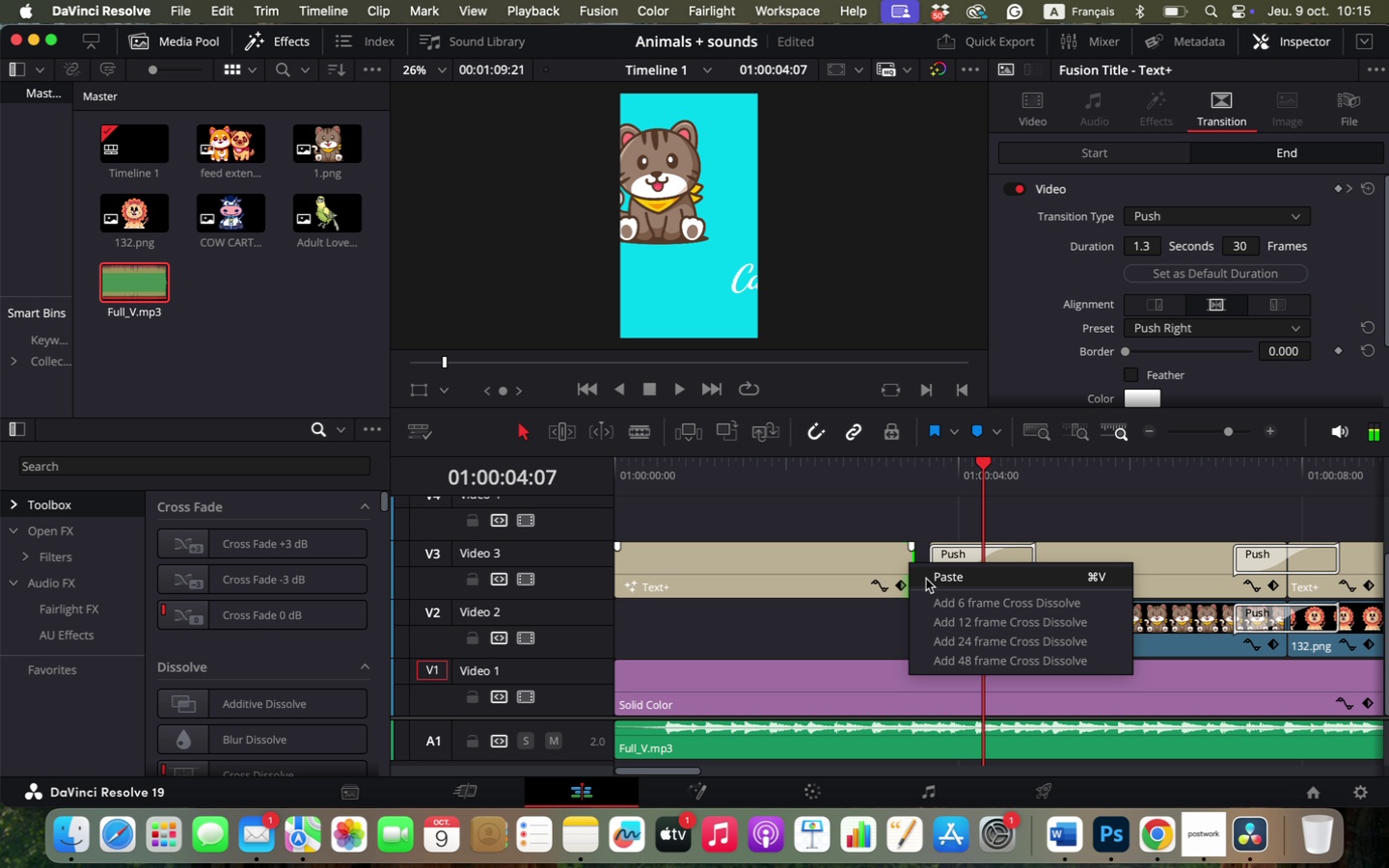 
left_click([926, 579])
 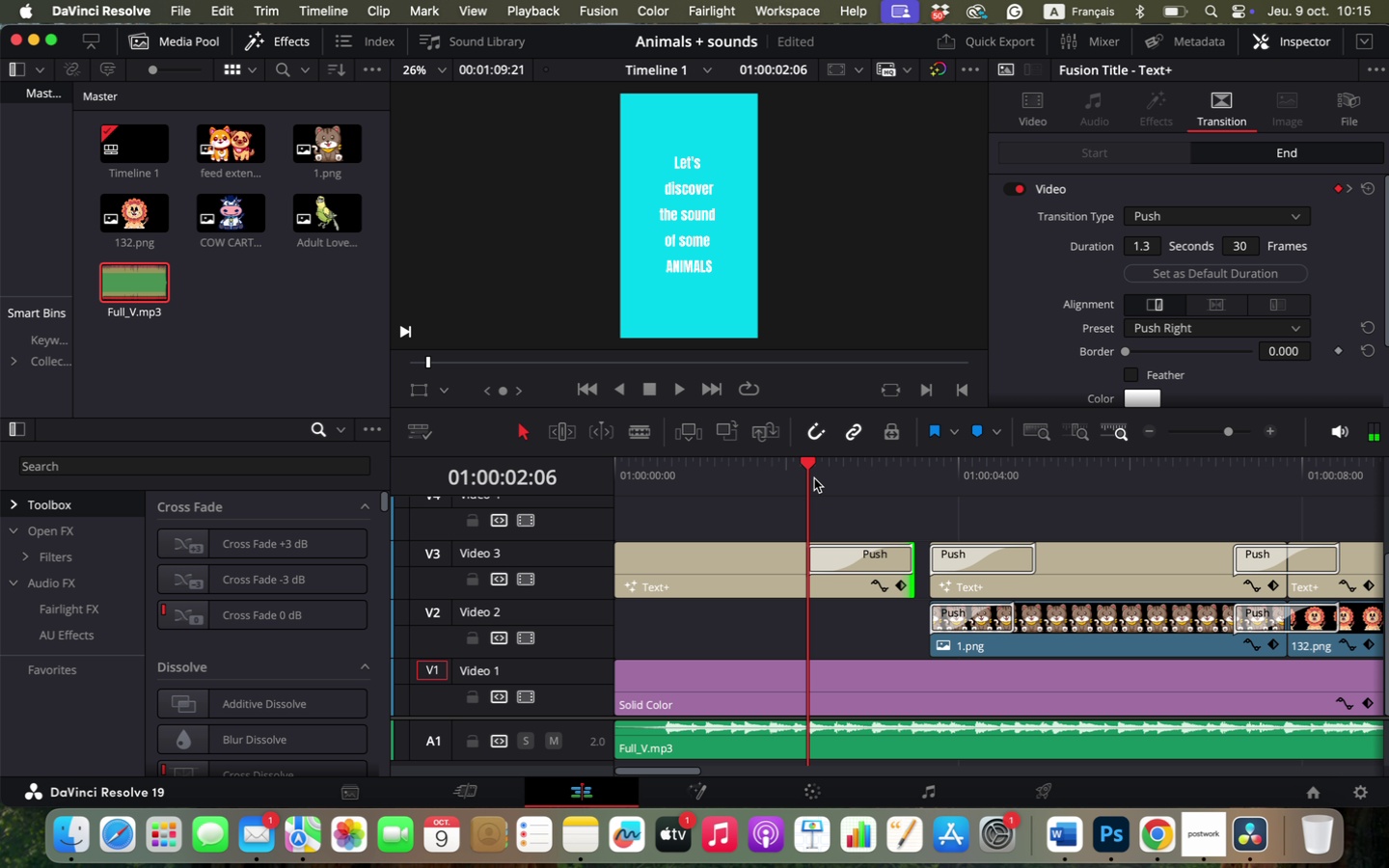 
key(Space)
 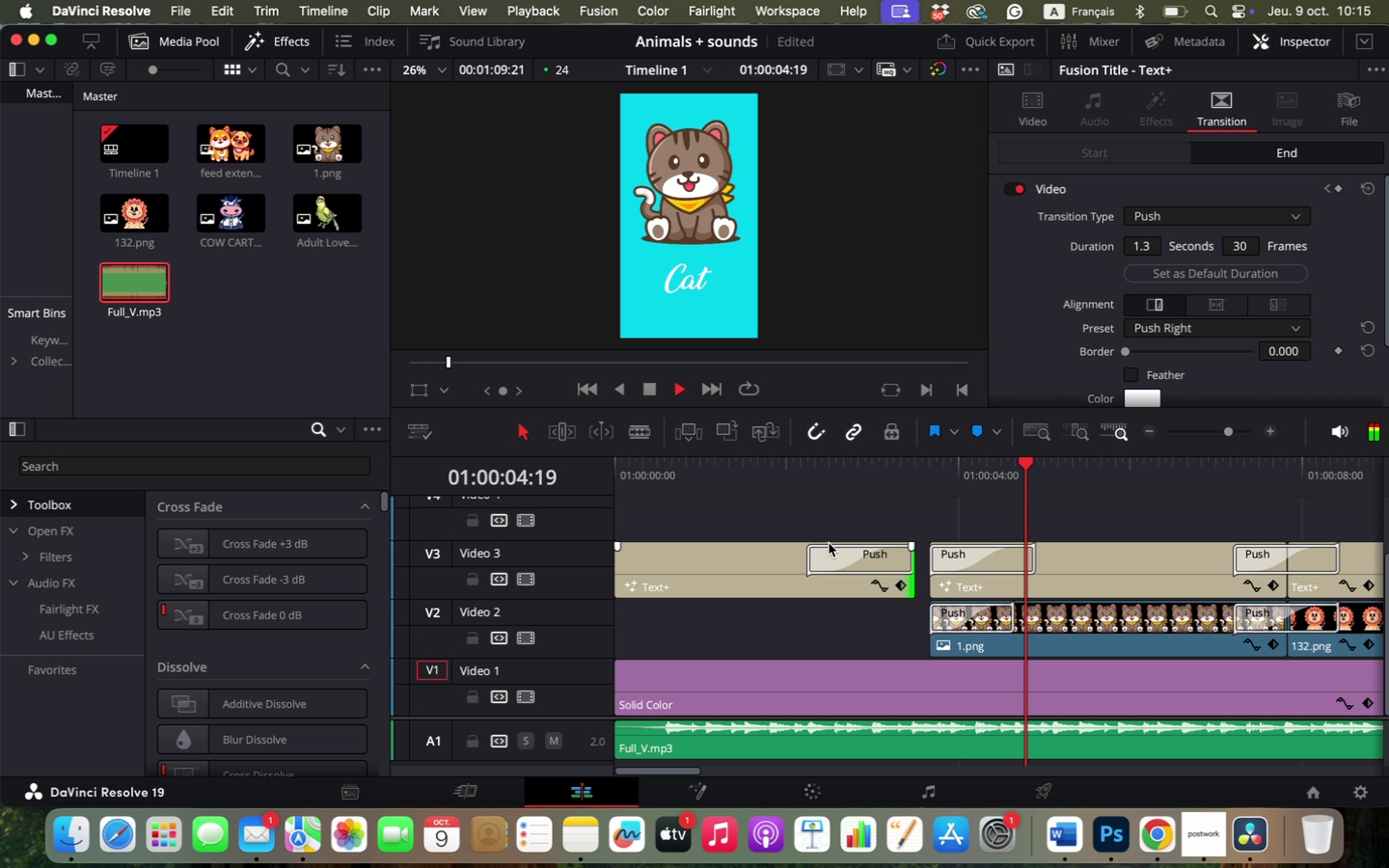 
hold_key(key=OptionLeft, duration=1.48)
scroll: coordinate [928, 609], scroll_direction: down, amount: 7.0
 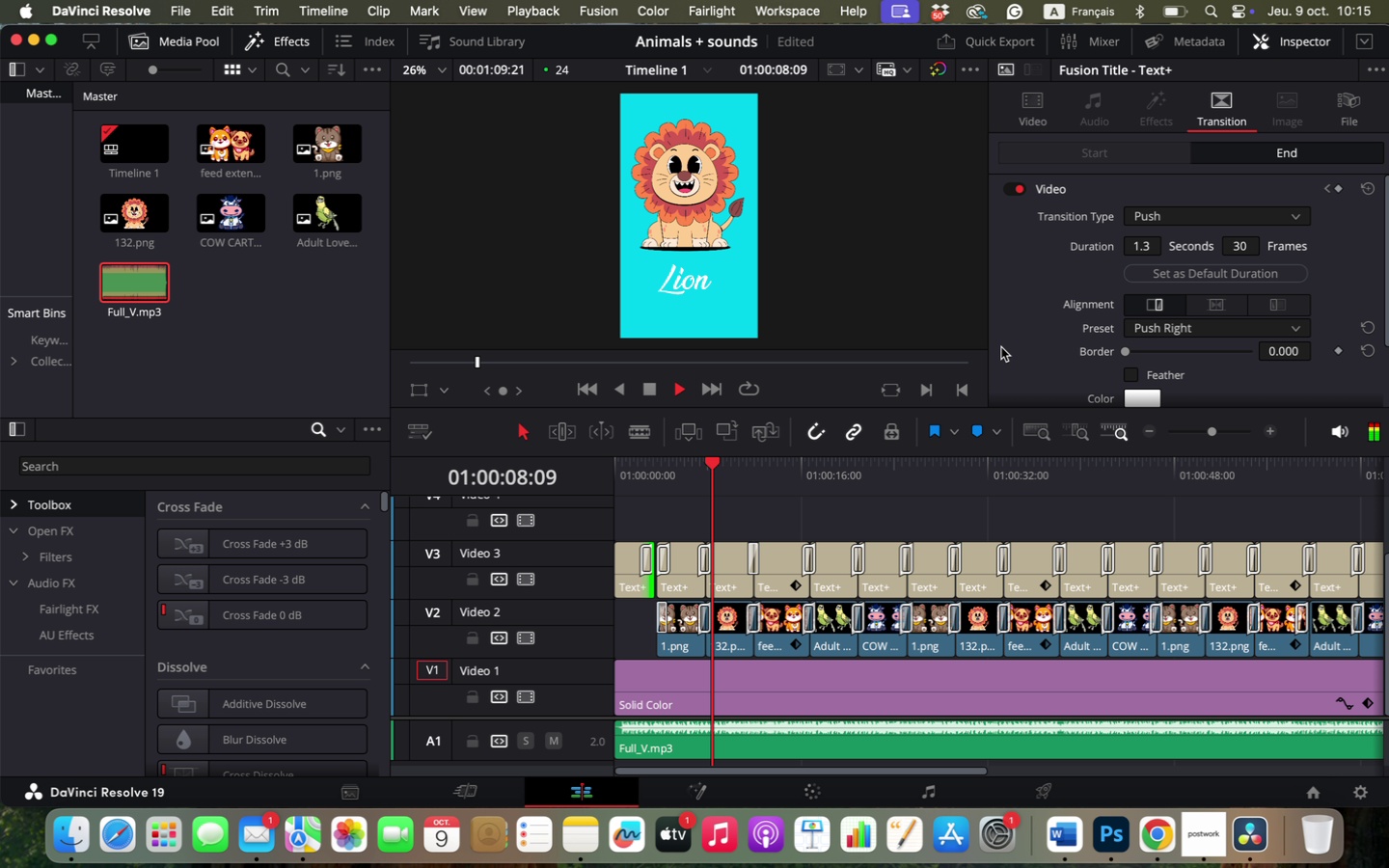 
key(Space)
 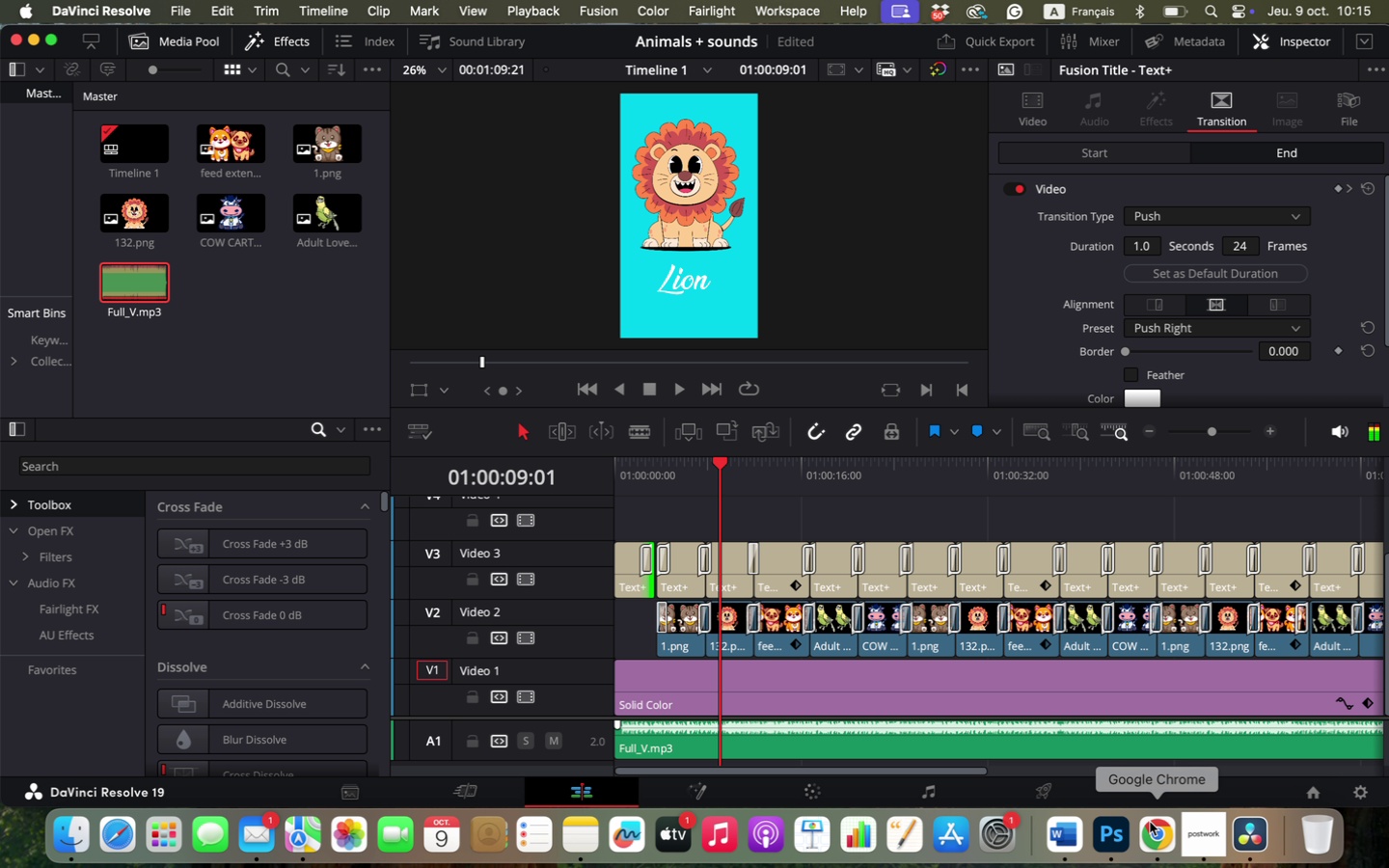 
left_click([1150, 822])
 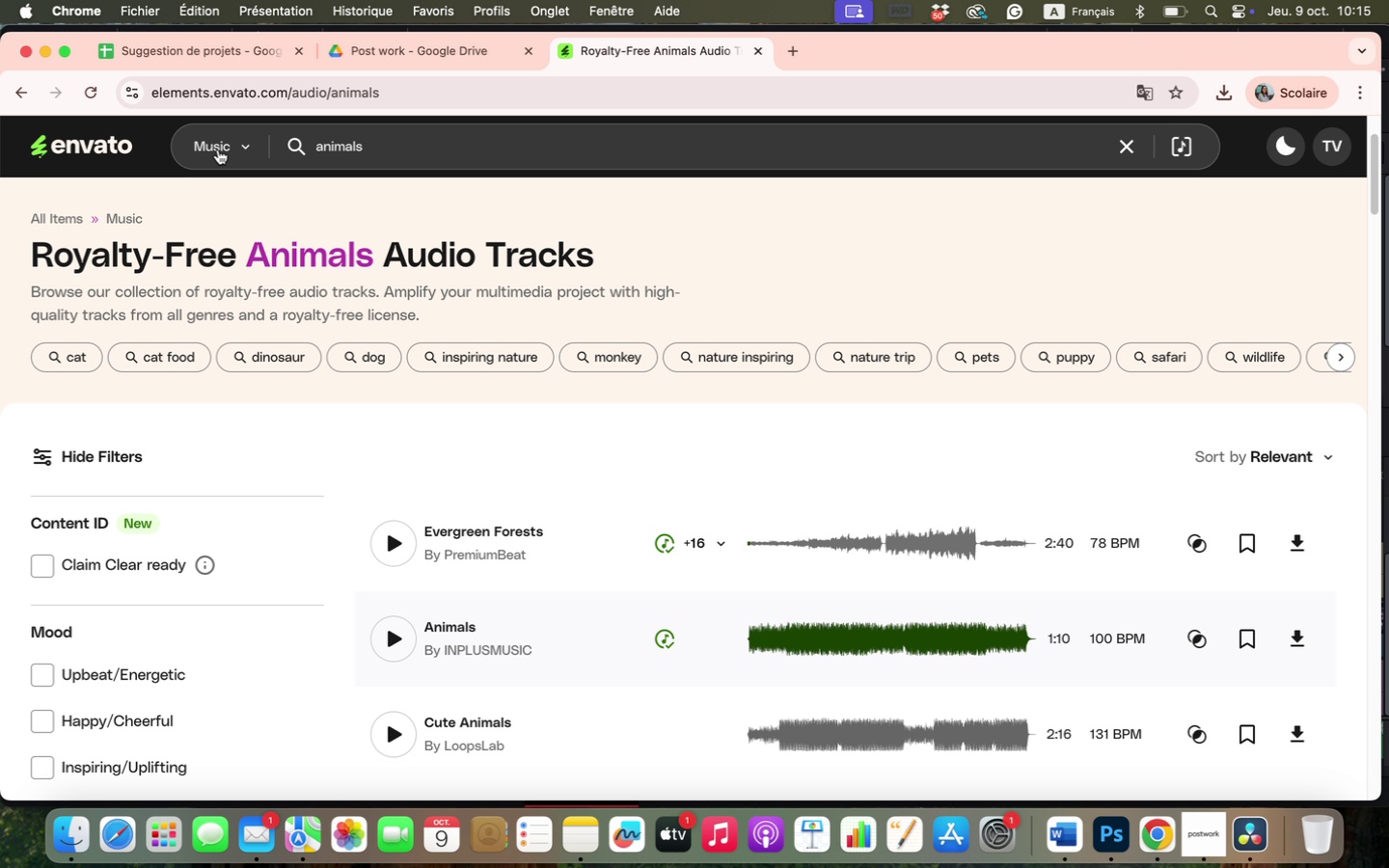 
left_click([204, 155])
 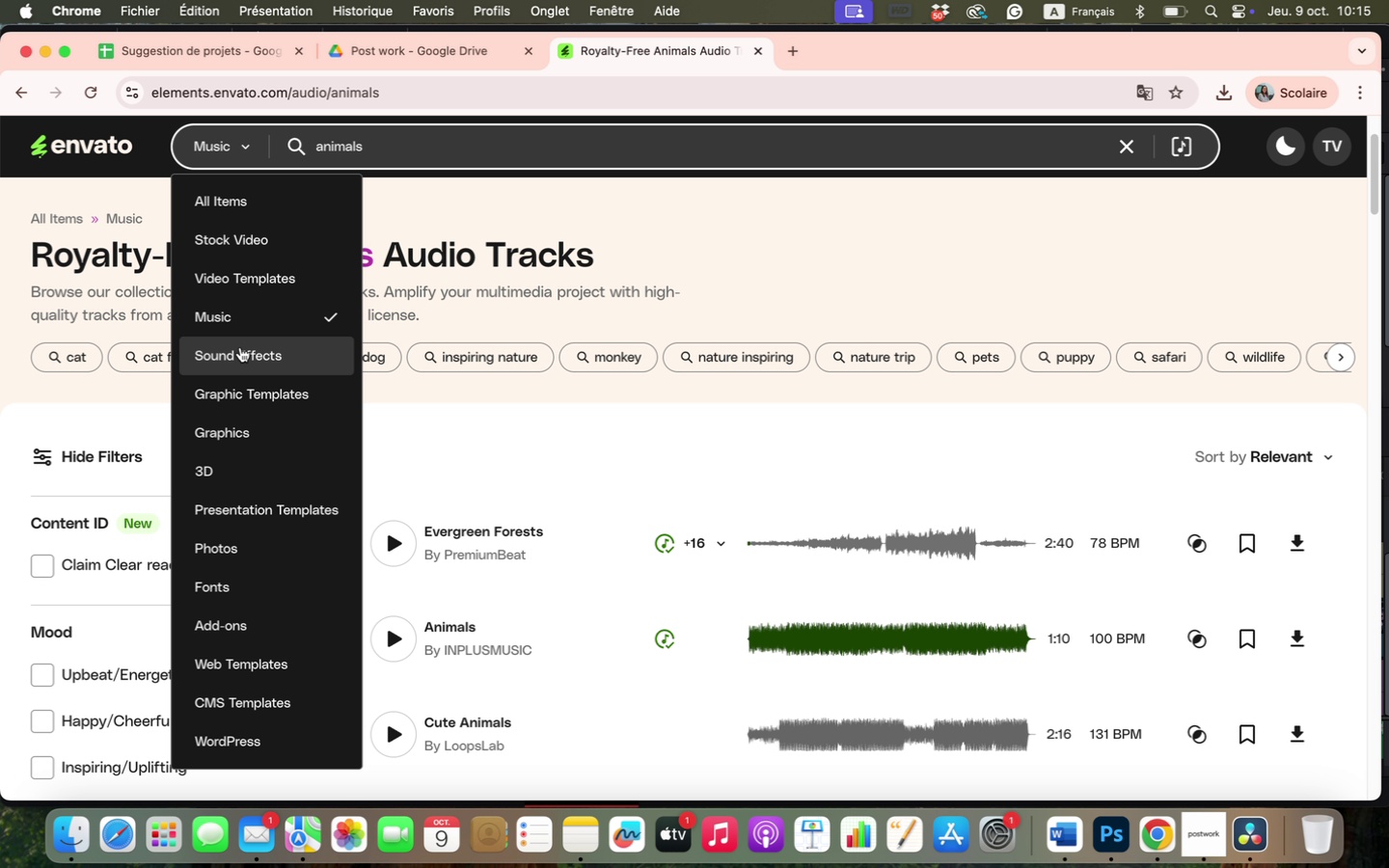 
left_click([239, 351])
 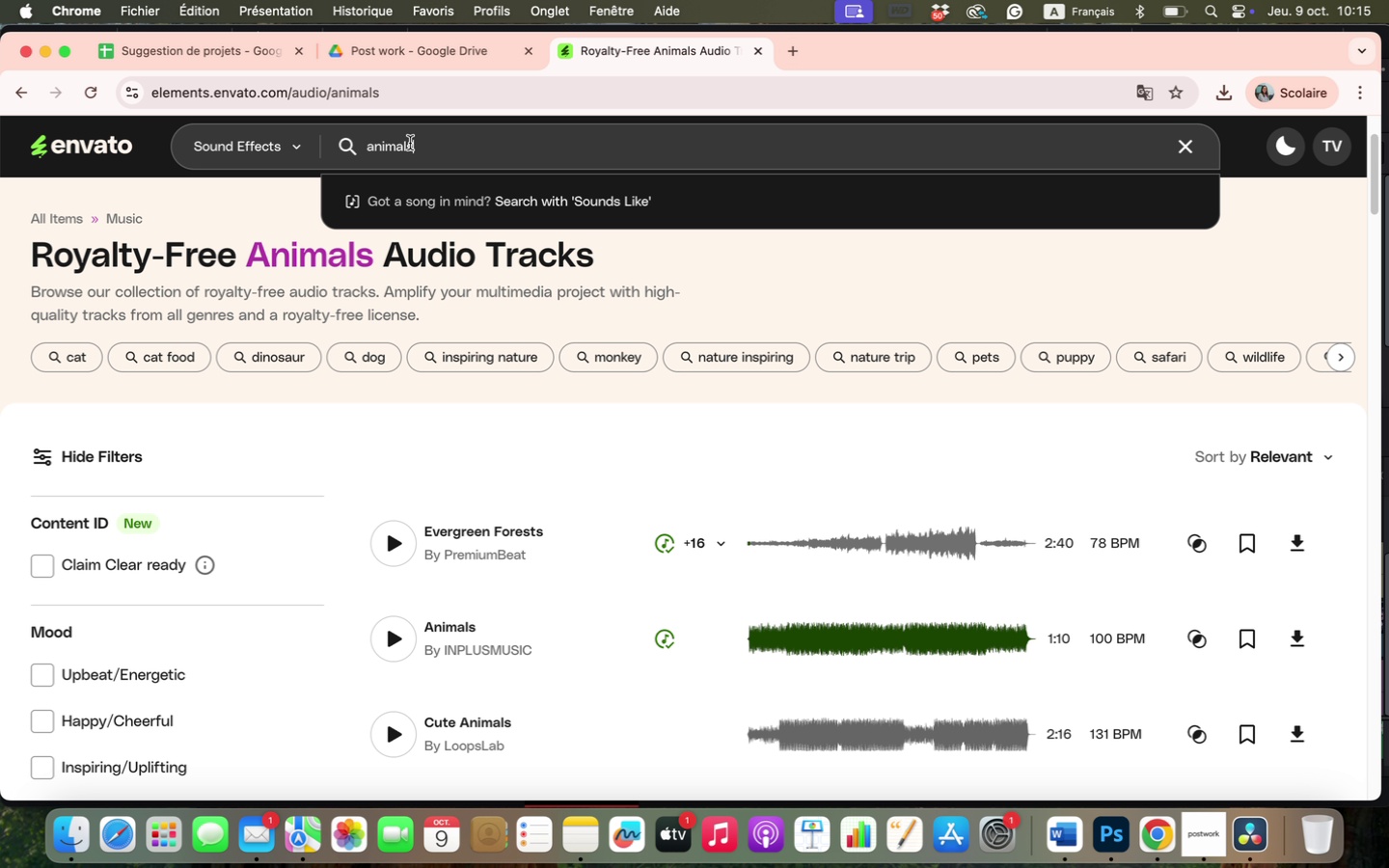 
double_click([410, 143])
 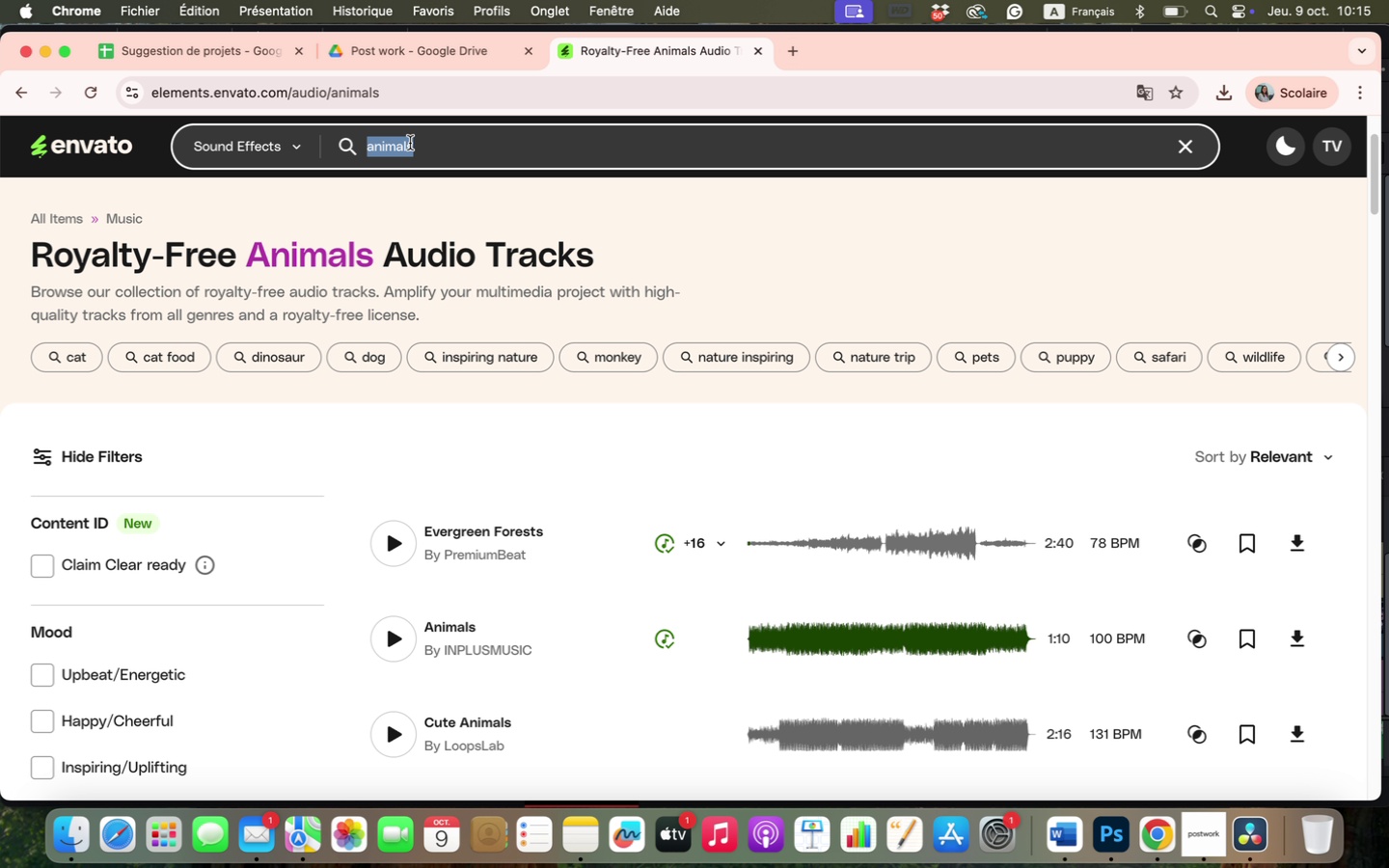 
type(cqt\)
key(Backspace)
 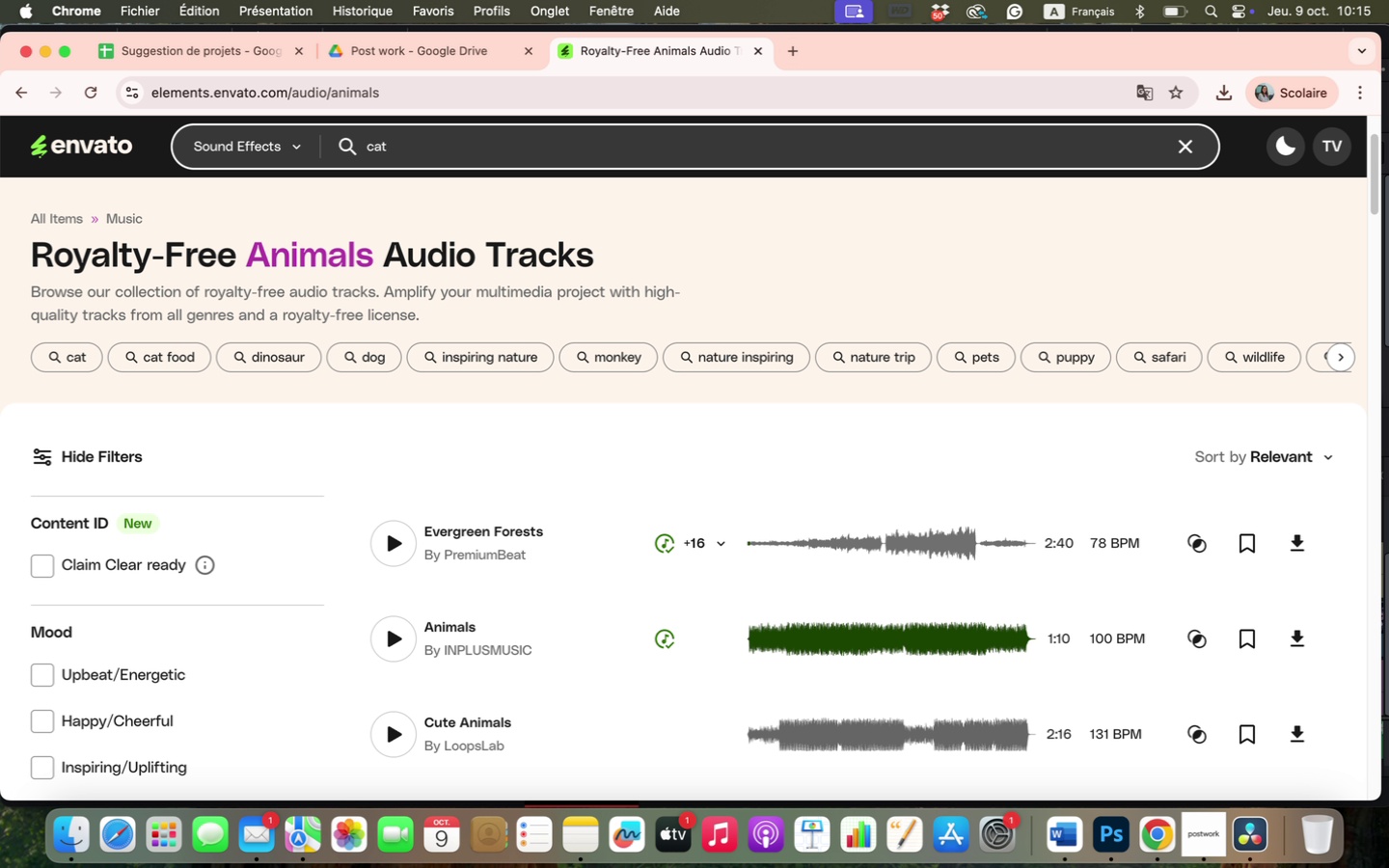 
key(Enter)
 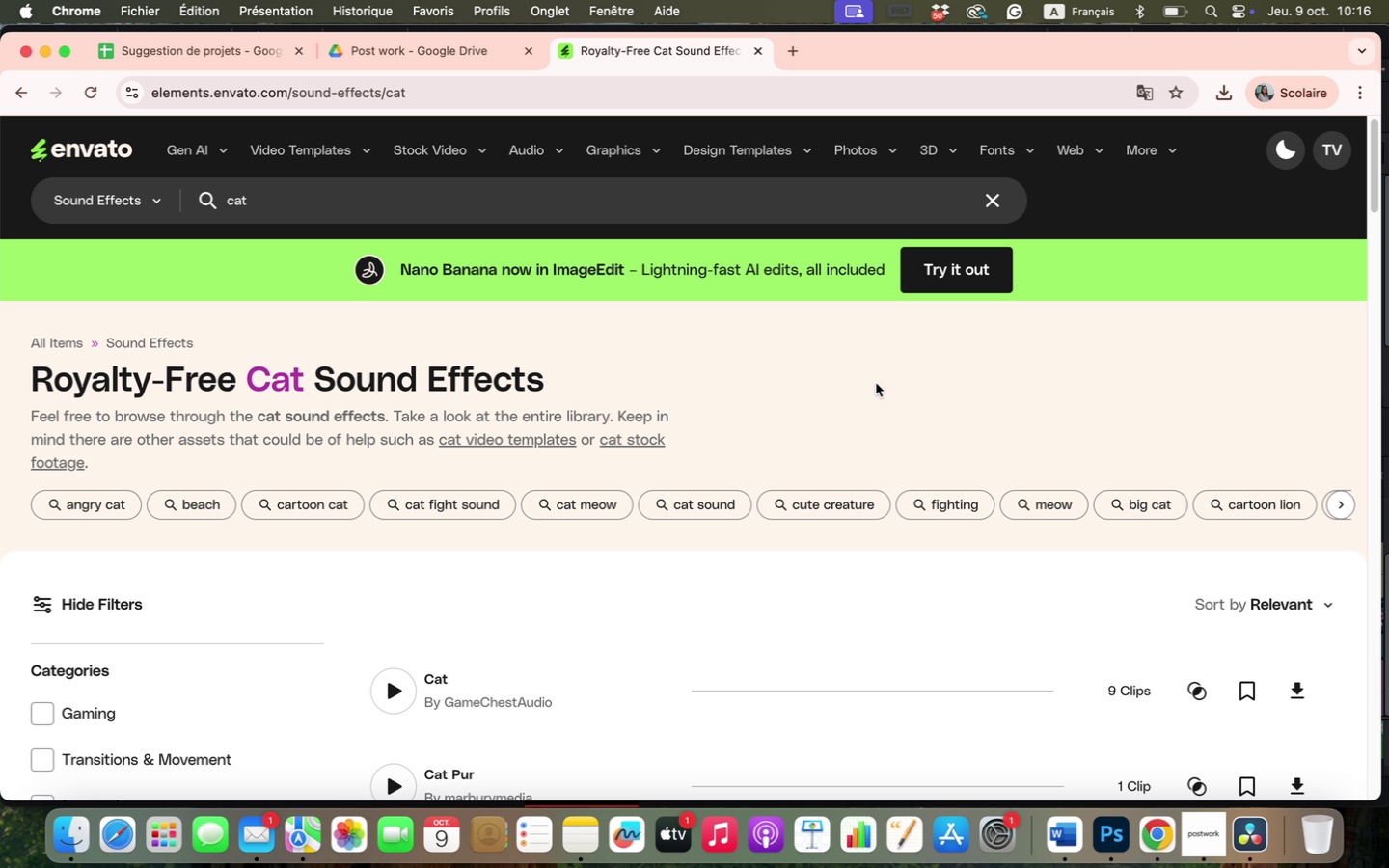 
scroll: coordinate [215, 503], scroll_direction: down, amount: 28.0
 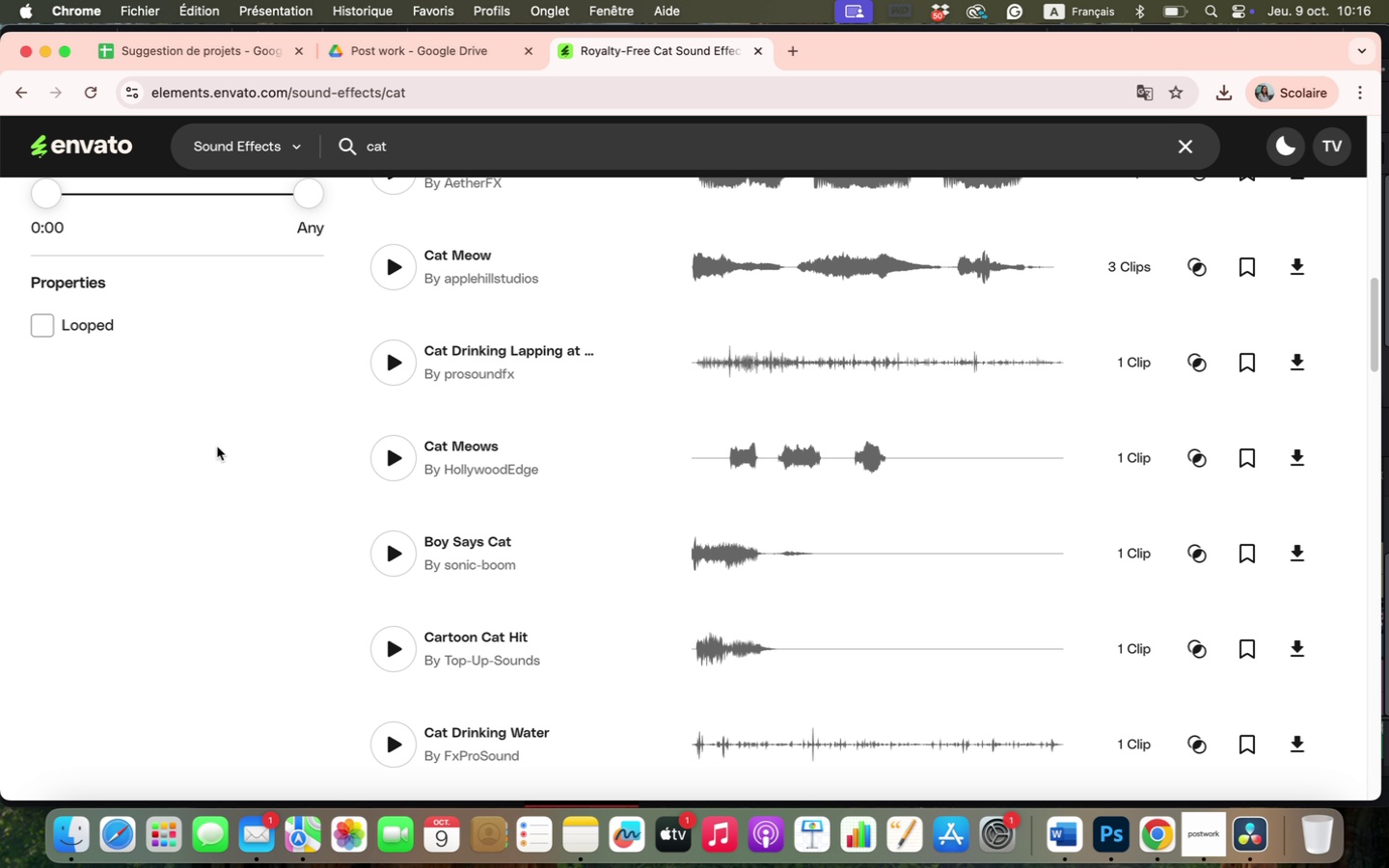 
scroll: coordinate [486, 383], scroll_direction: up, amount: 41.0
 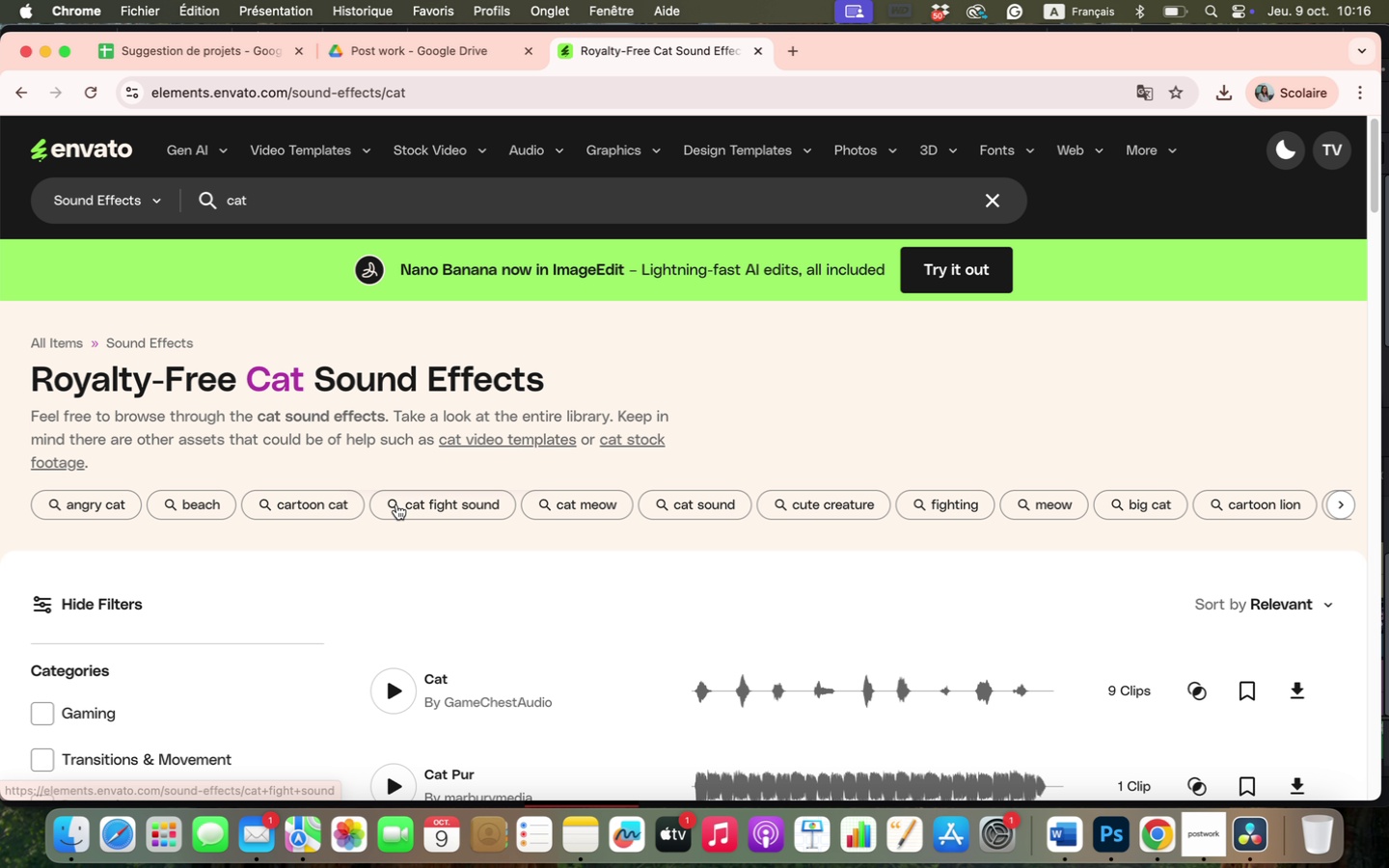 
scroll: coordinate [407, 535], scroll_direction: down, amount: 2.0
 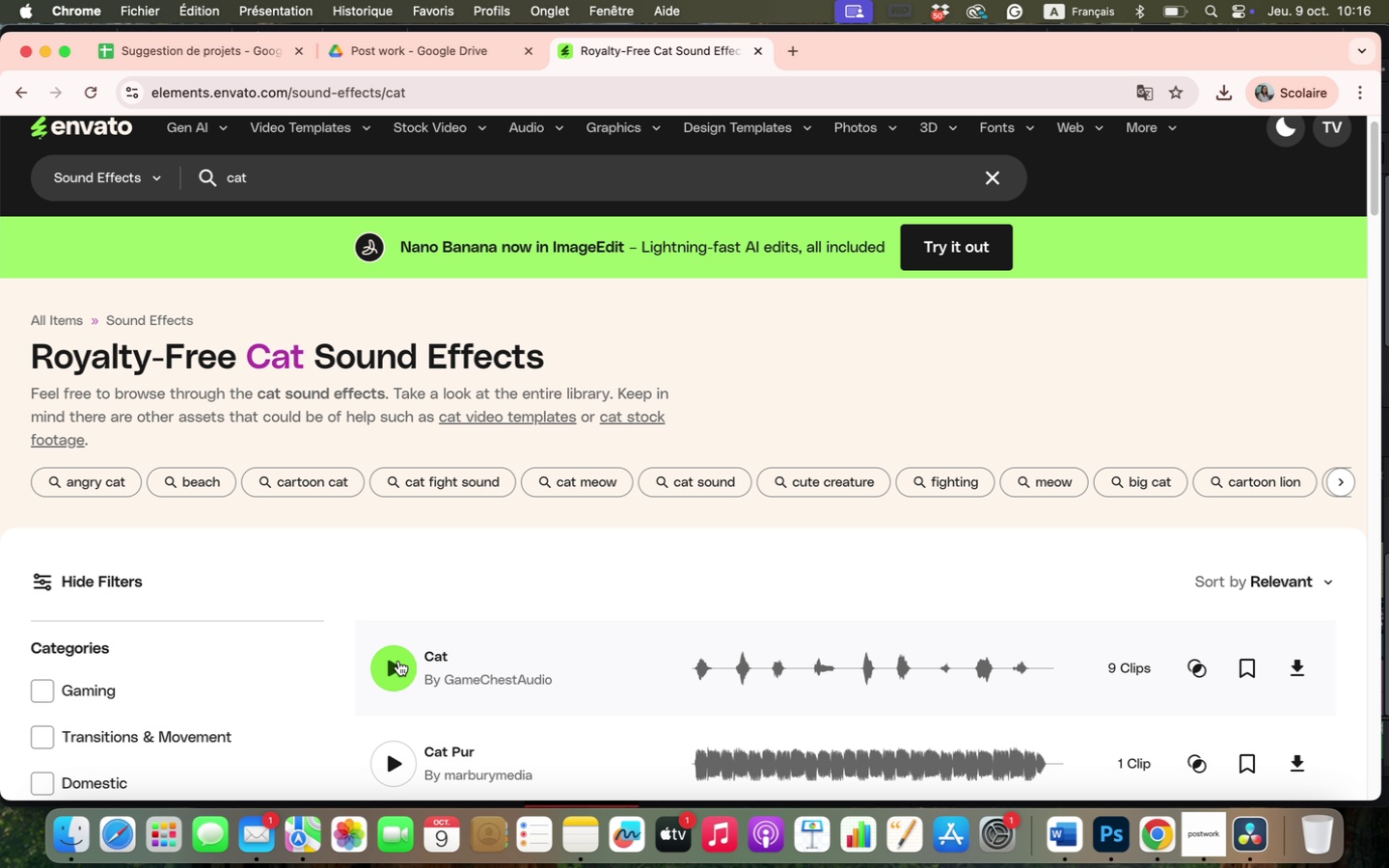 
left_click([398, 662])
 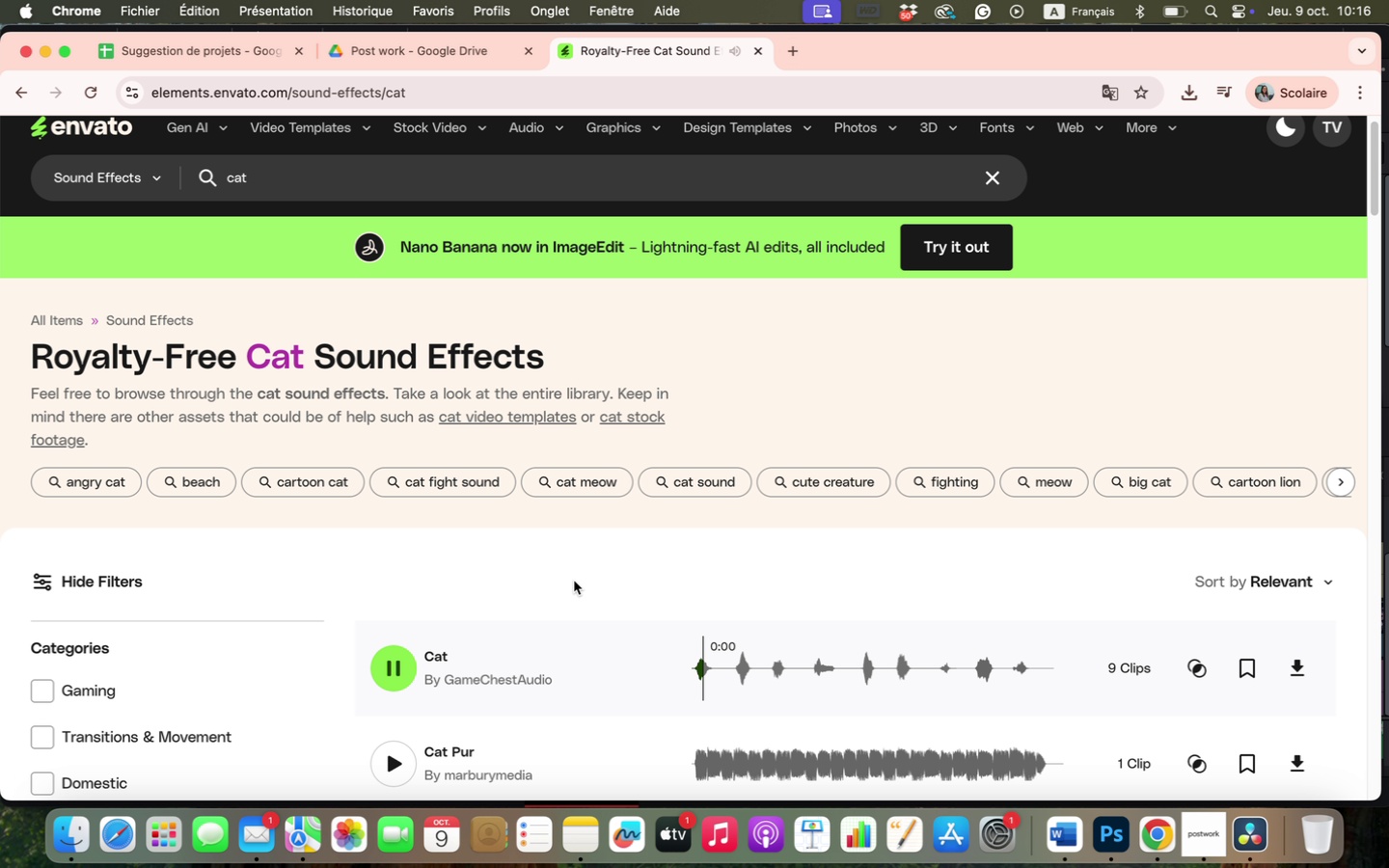 
scroll: coordinate [574, 581], scroll_direction: down, amount: 9.0
 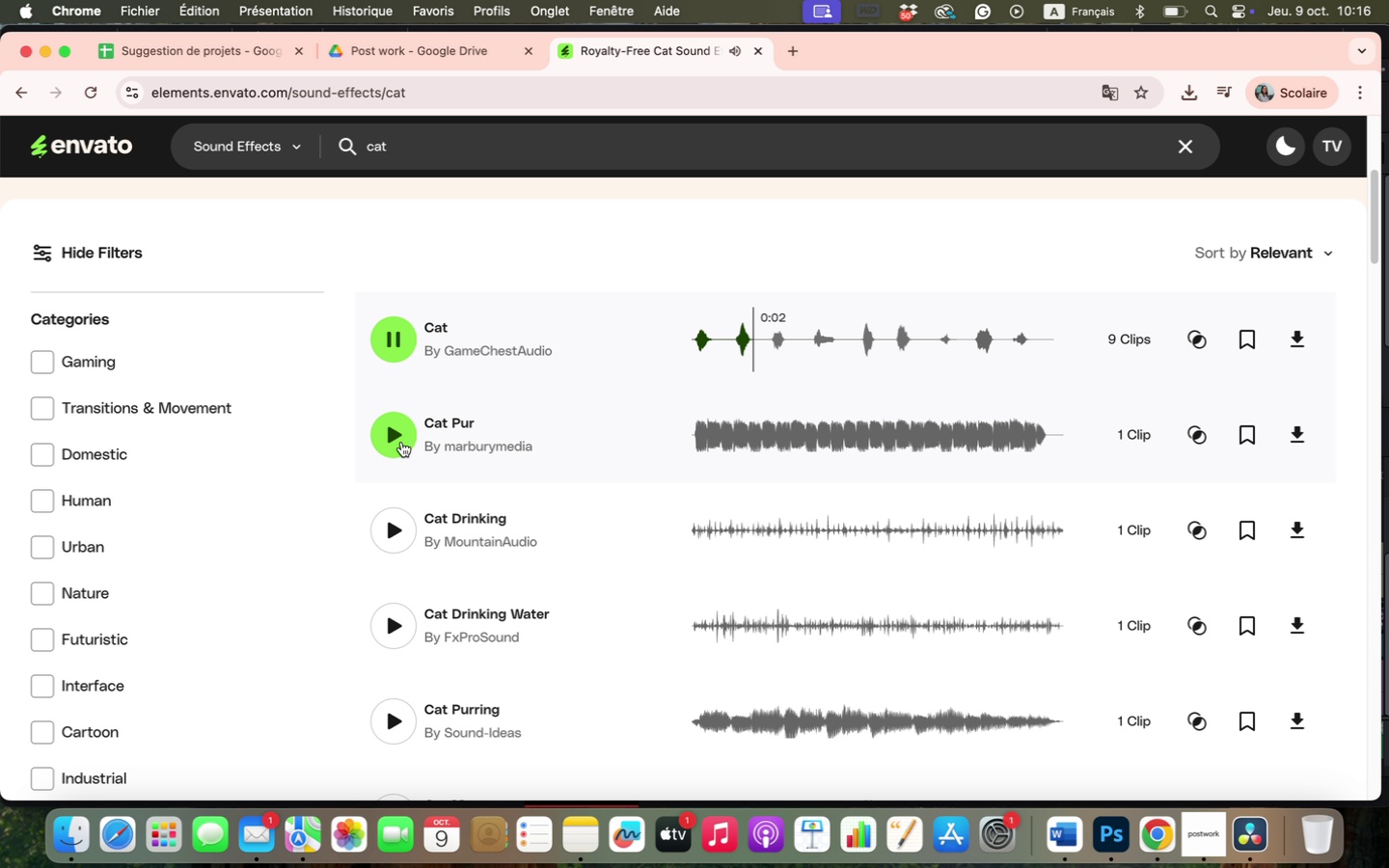 
left_click([401, 442])
 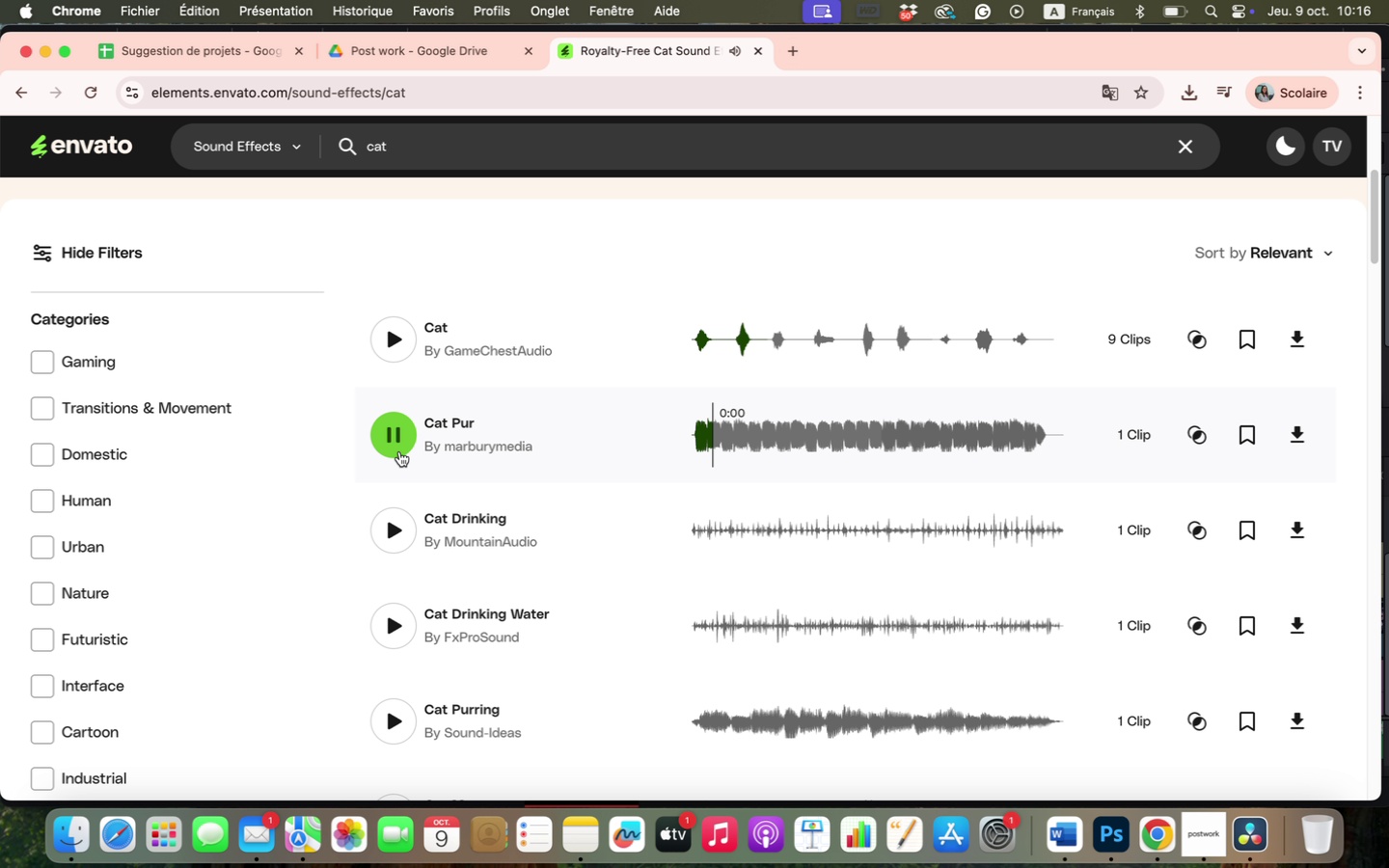 
left_click([389, 542])
 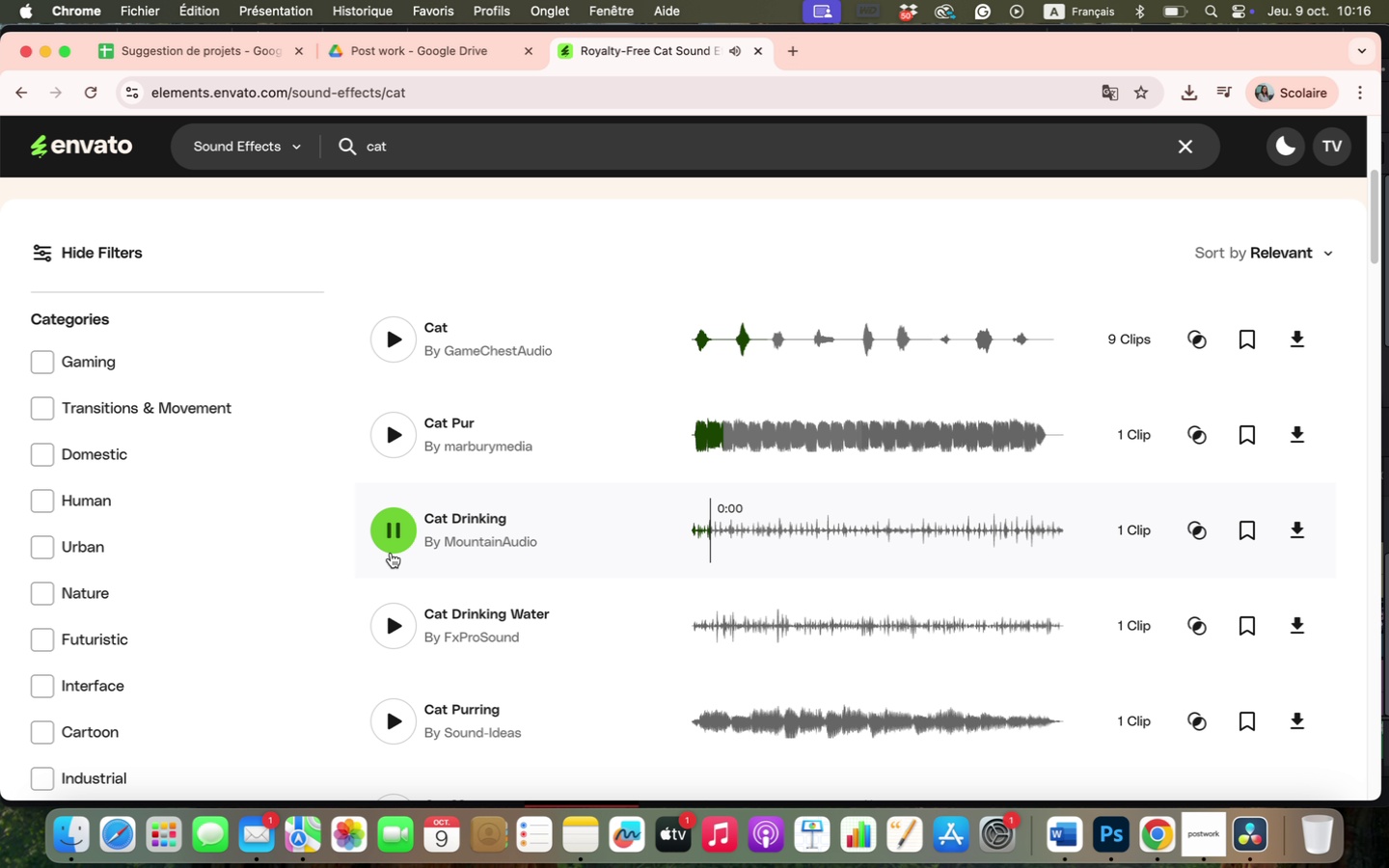 
left_click([388, 724])
 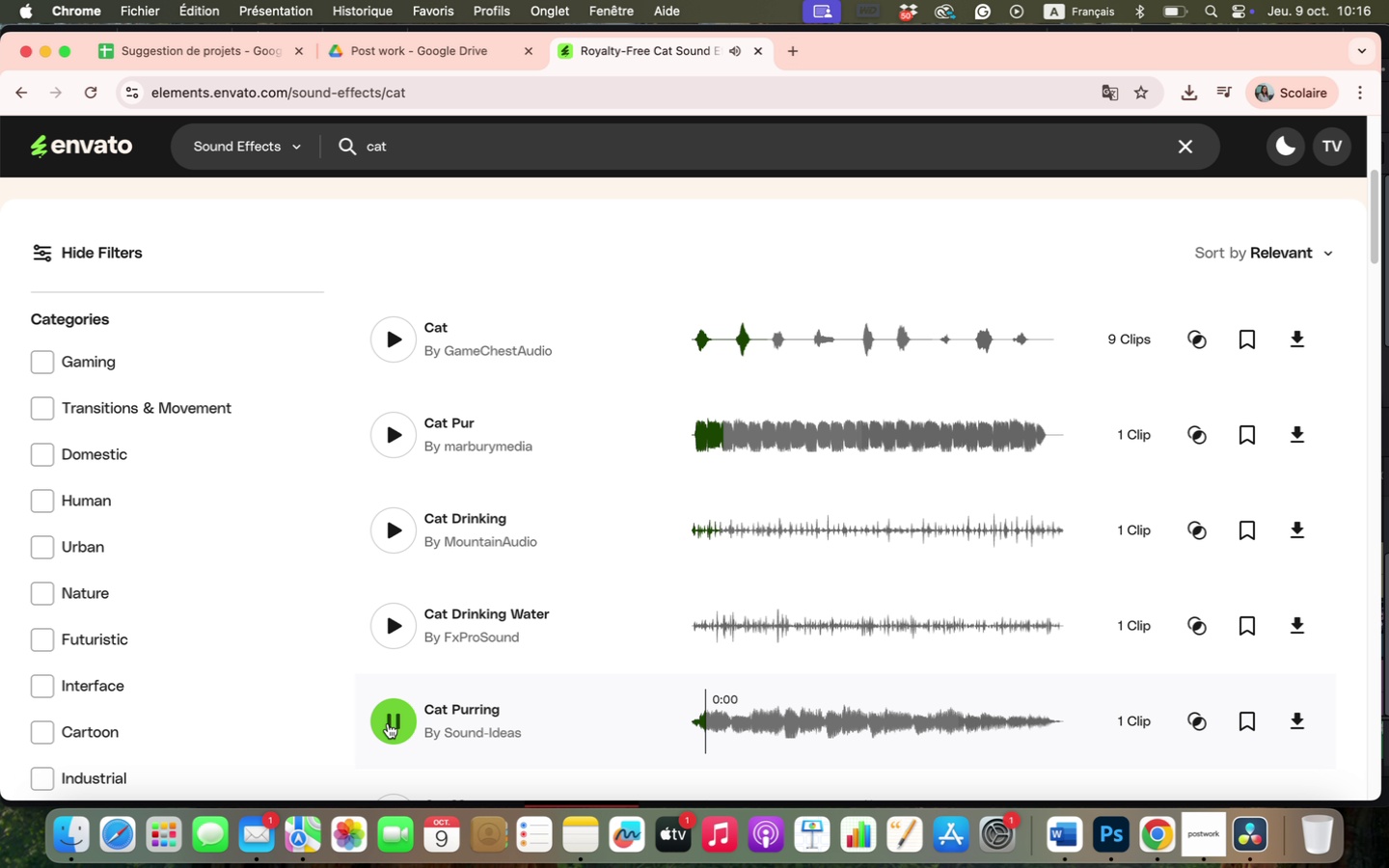 
scroll: coordinate [432, 535], scroll_direction: down, amount: 4.0
 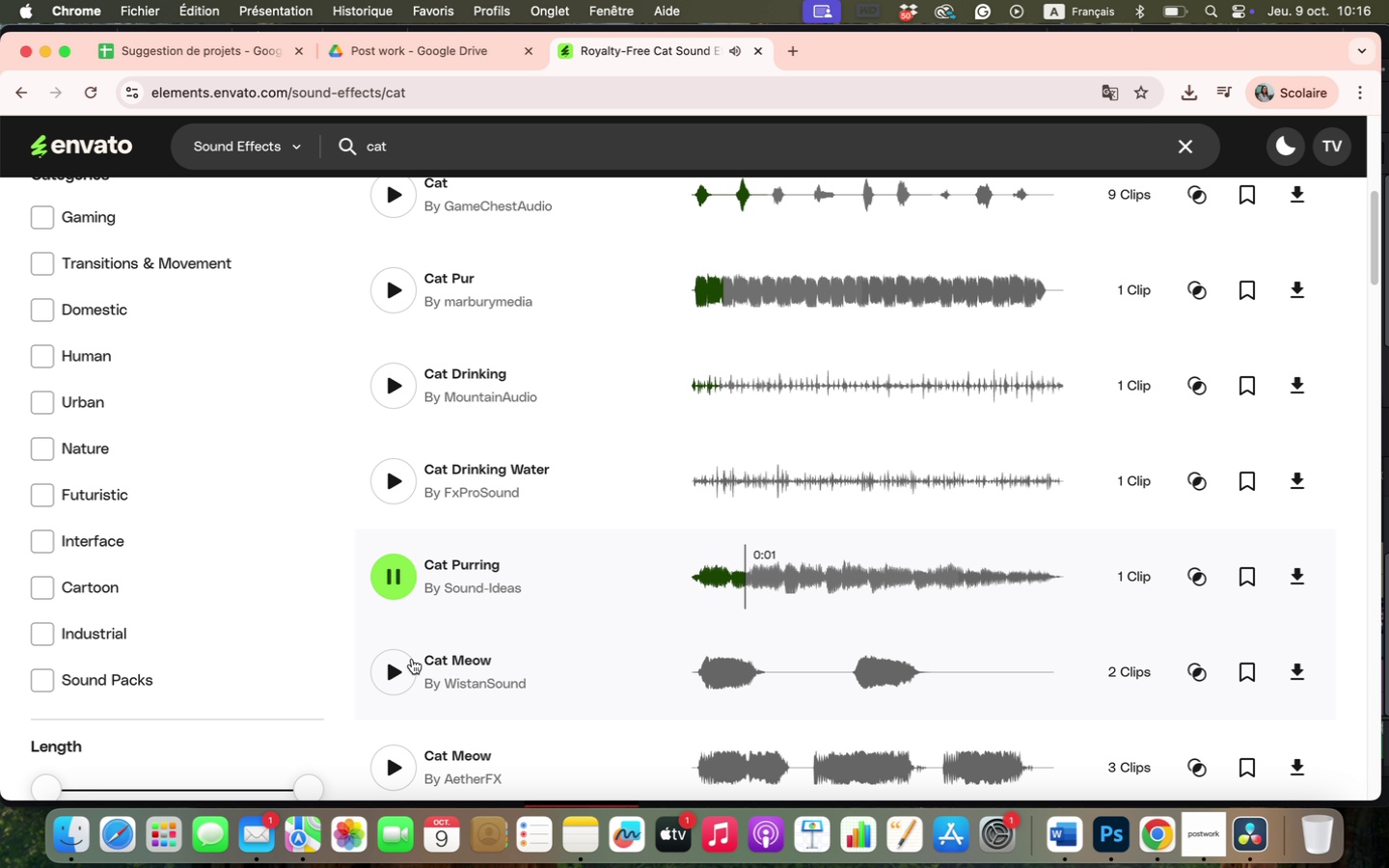 
left_click([399, 669])
 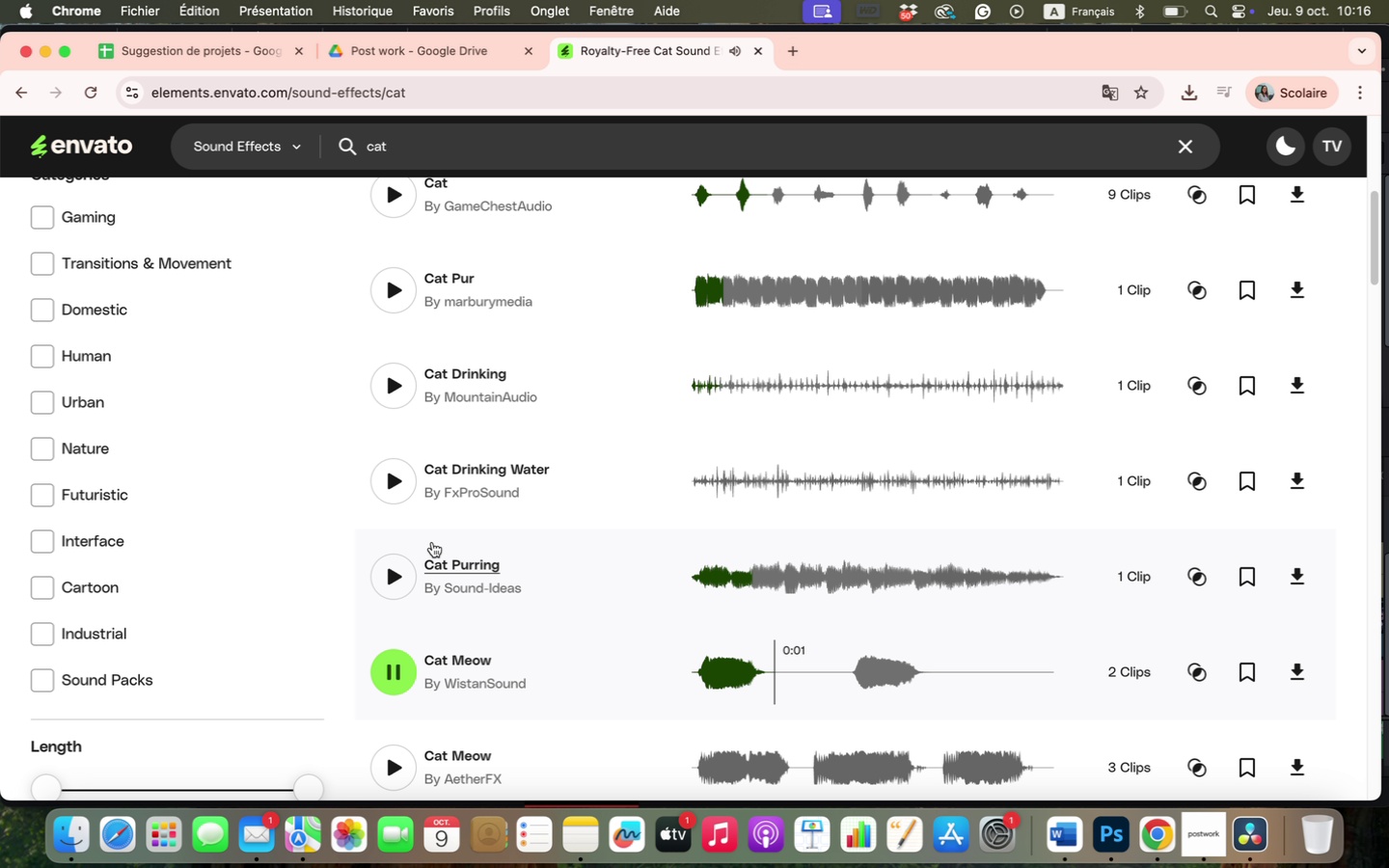 
scroll: coordinate [449, 466], scroll_direction: up, amount: 9.0
 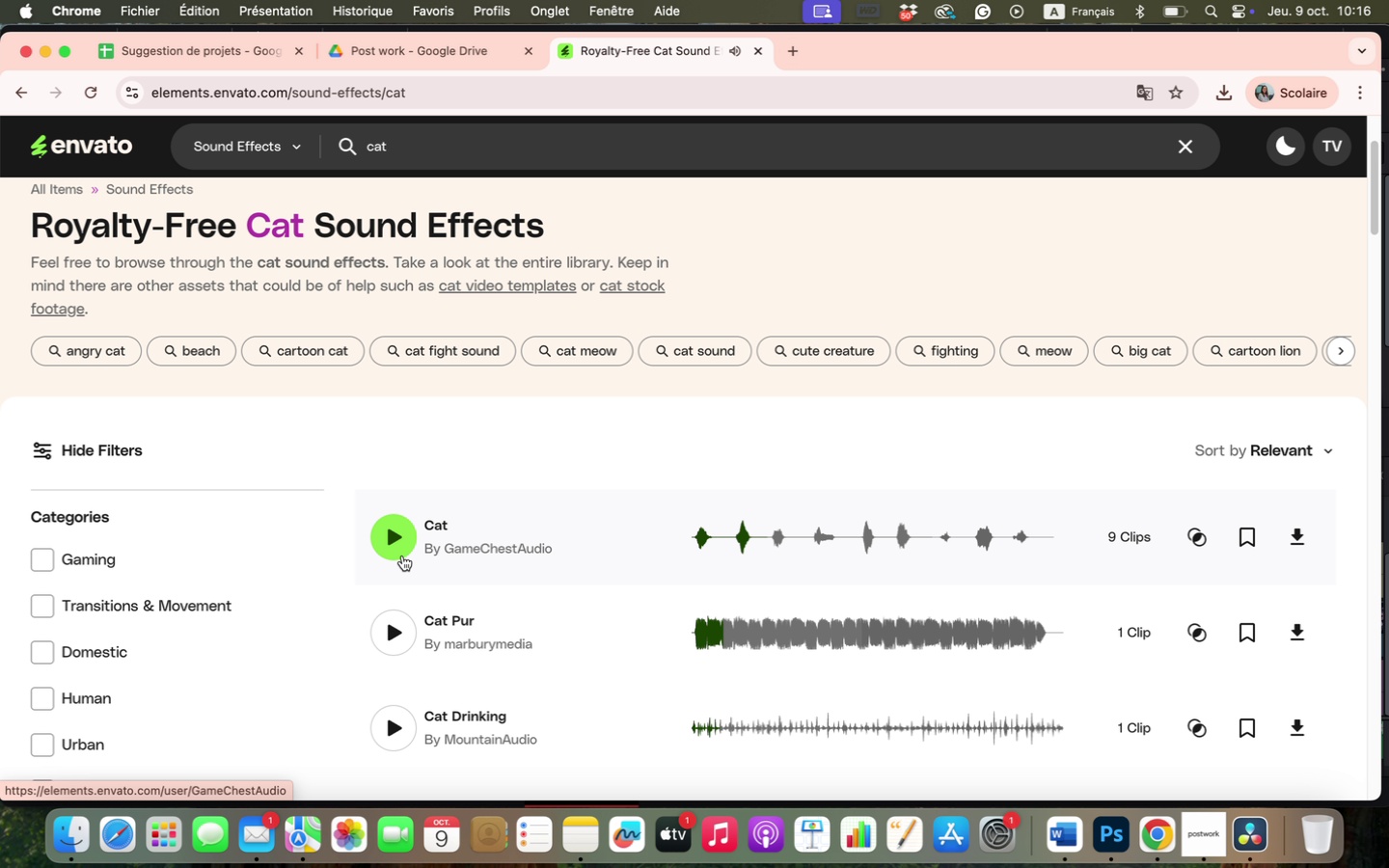 
left_click([401, 546])
 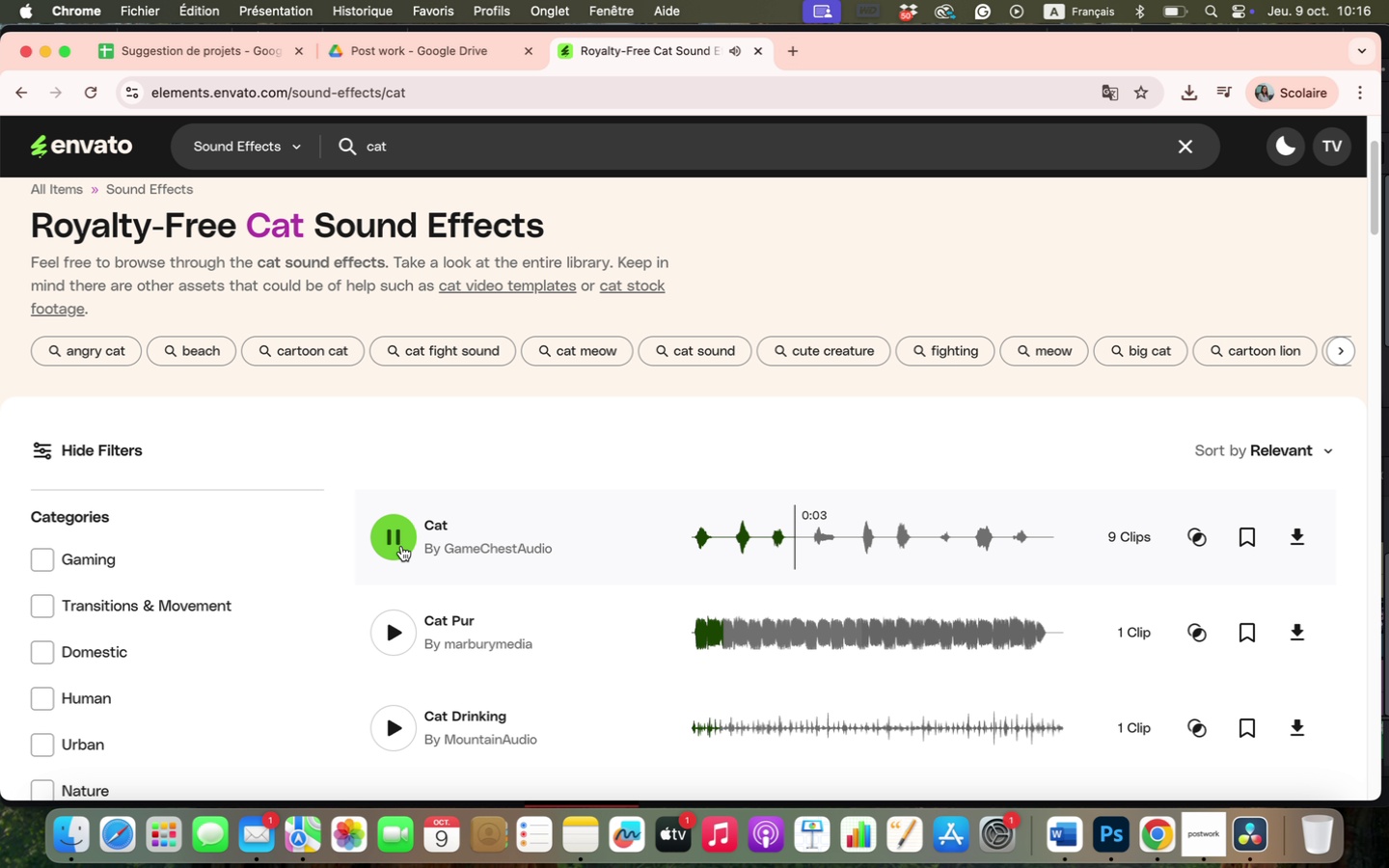 
scroll: coordinate [619, 554], scroll_direction: down, amount: 15.0
 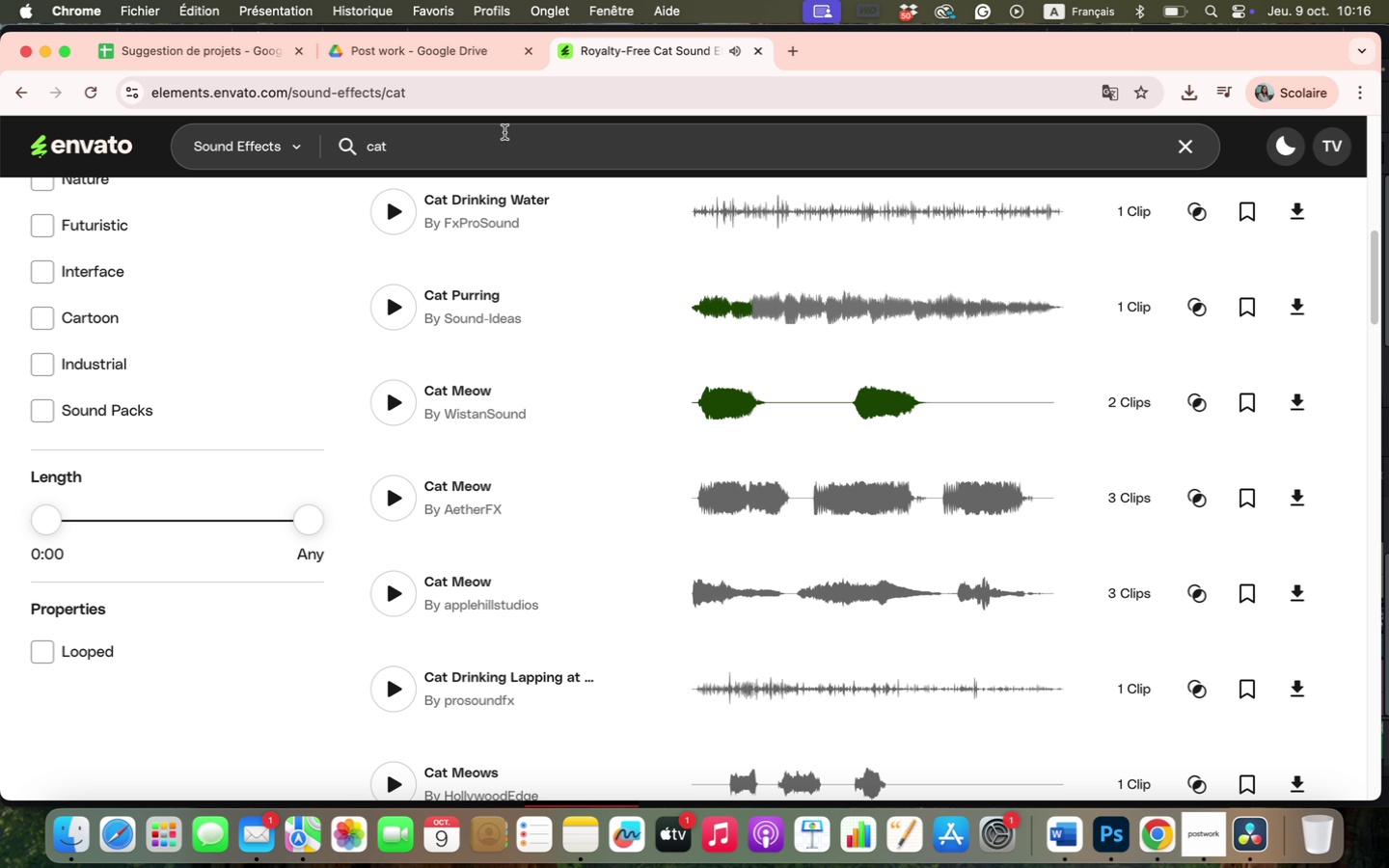 
left_click([504, 131])
 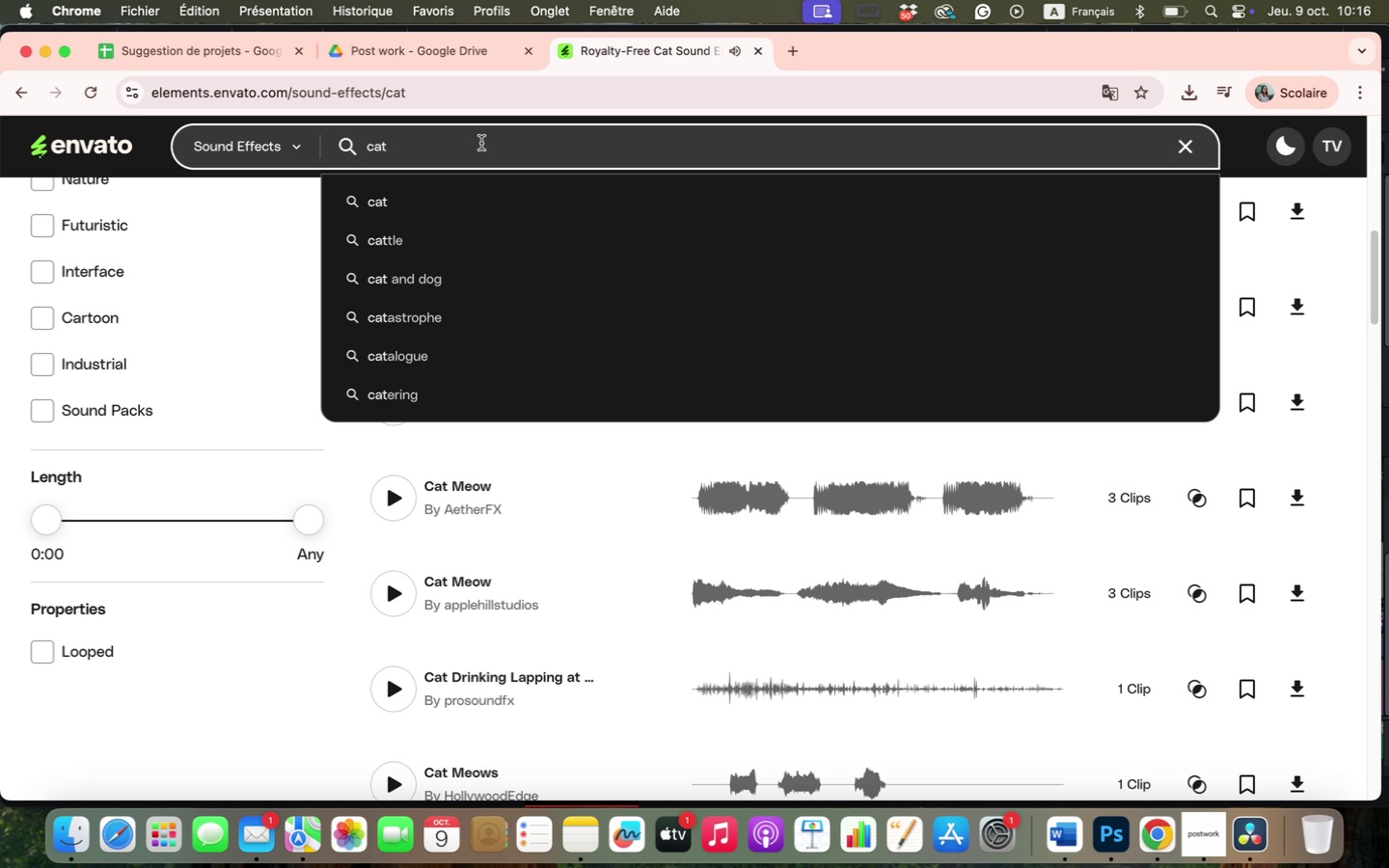 
left_click([481, 143])
 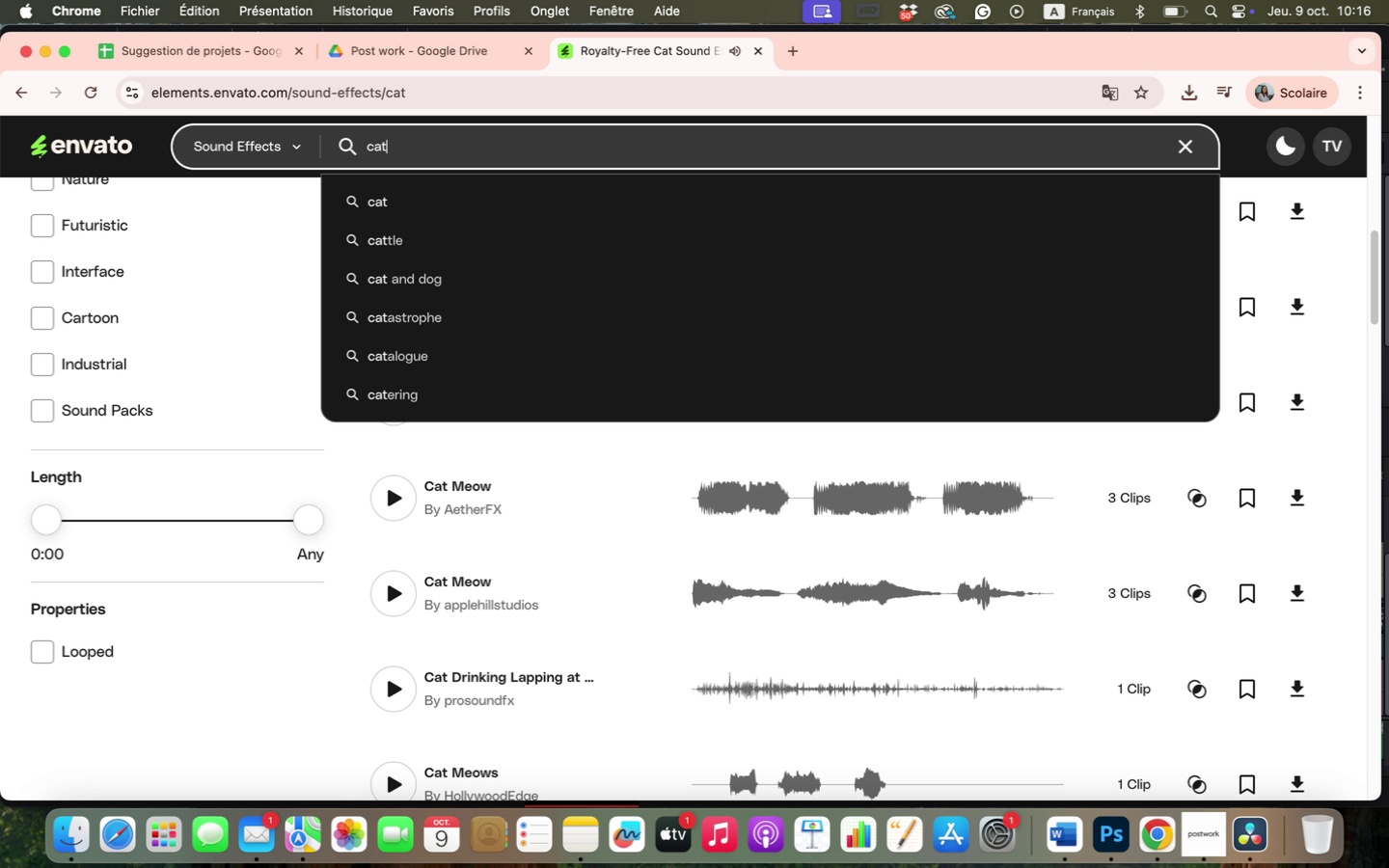 
type( cute)
 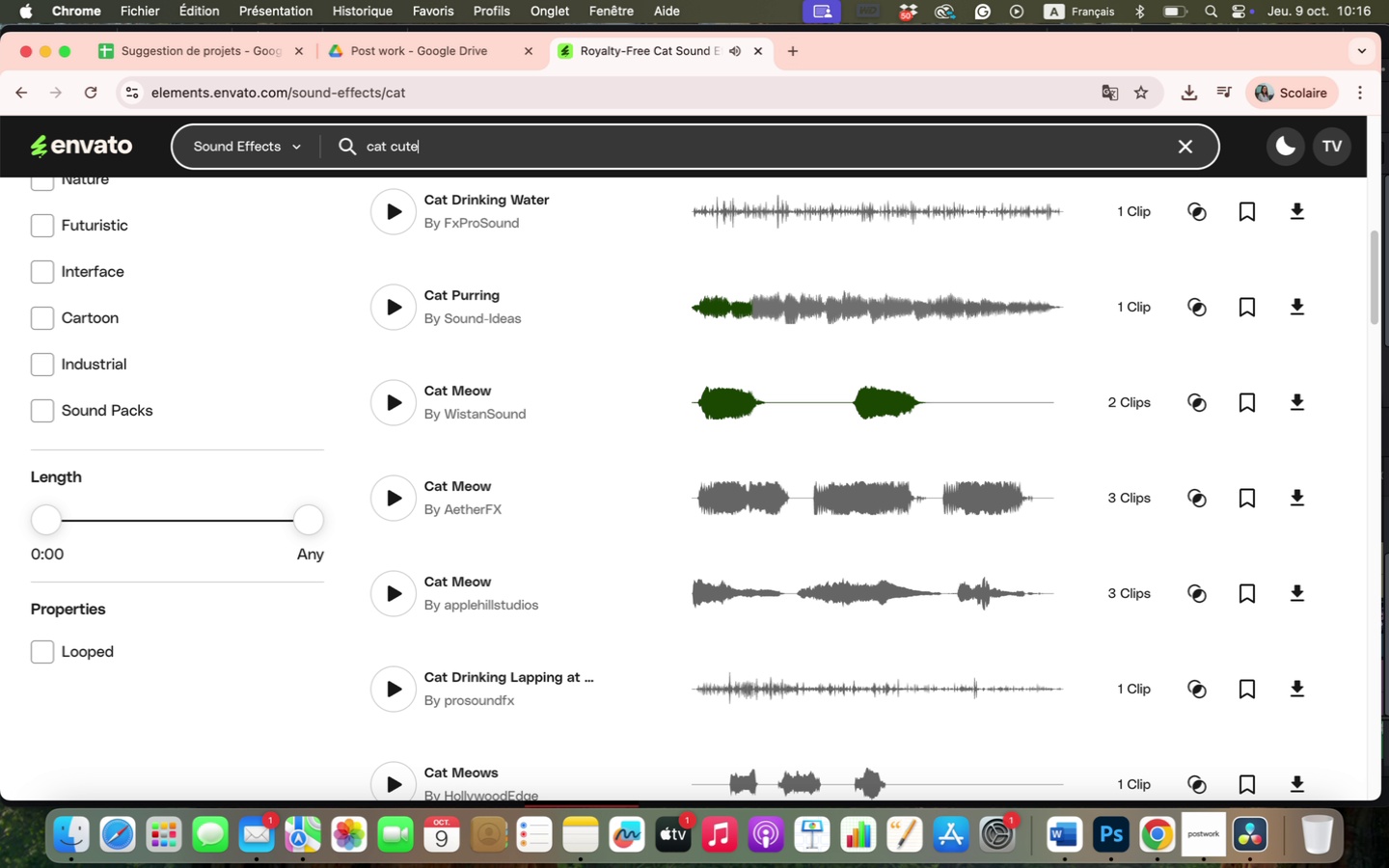 
key(Enter)
 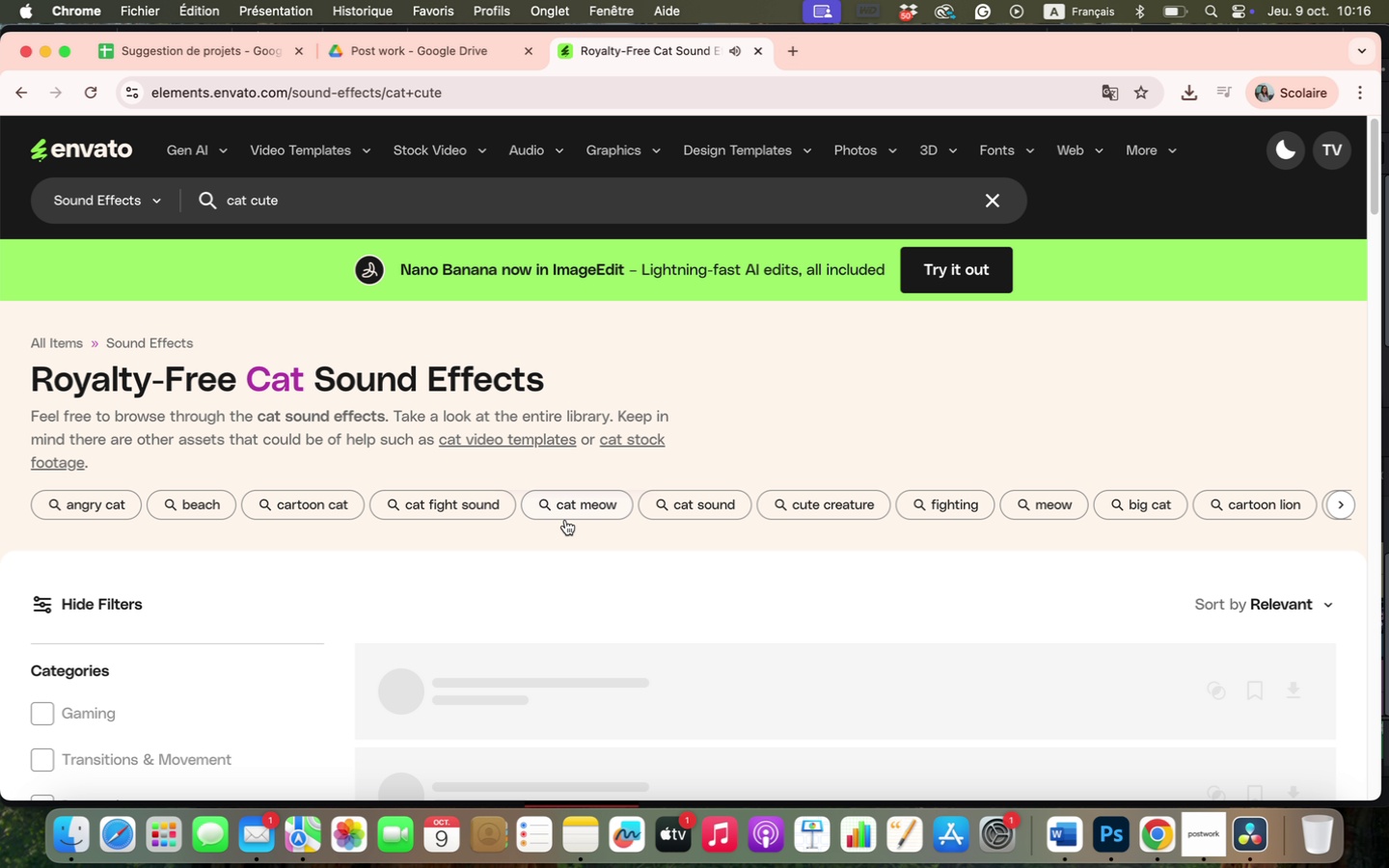 
scroll: coordinate [568, 637], scroll_direction: down, amount: 3.0
 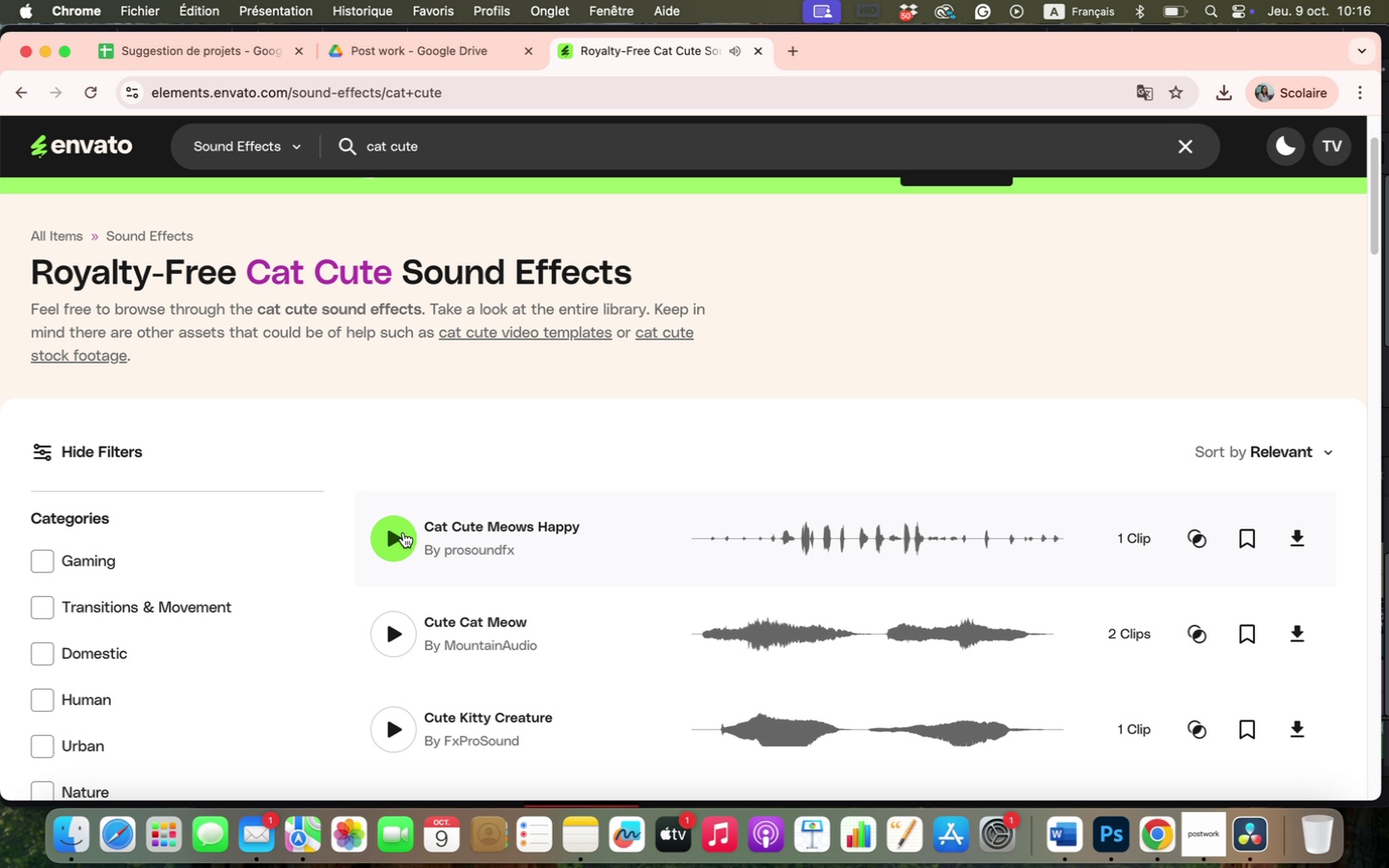 
left_click([413, 534])
 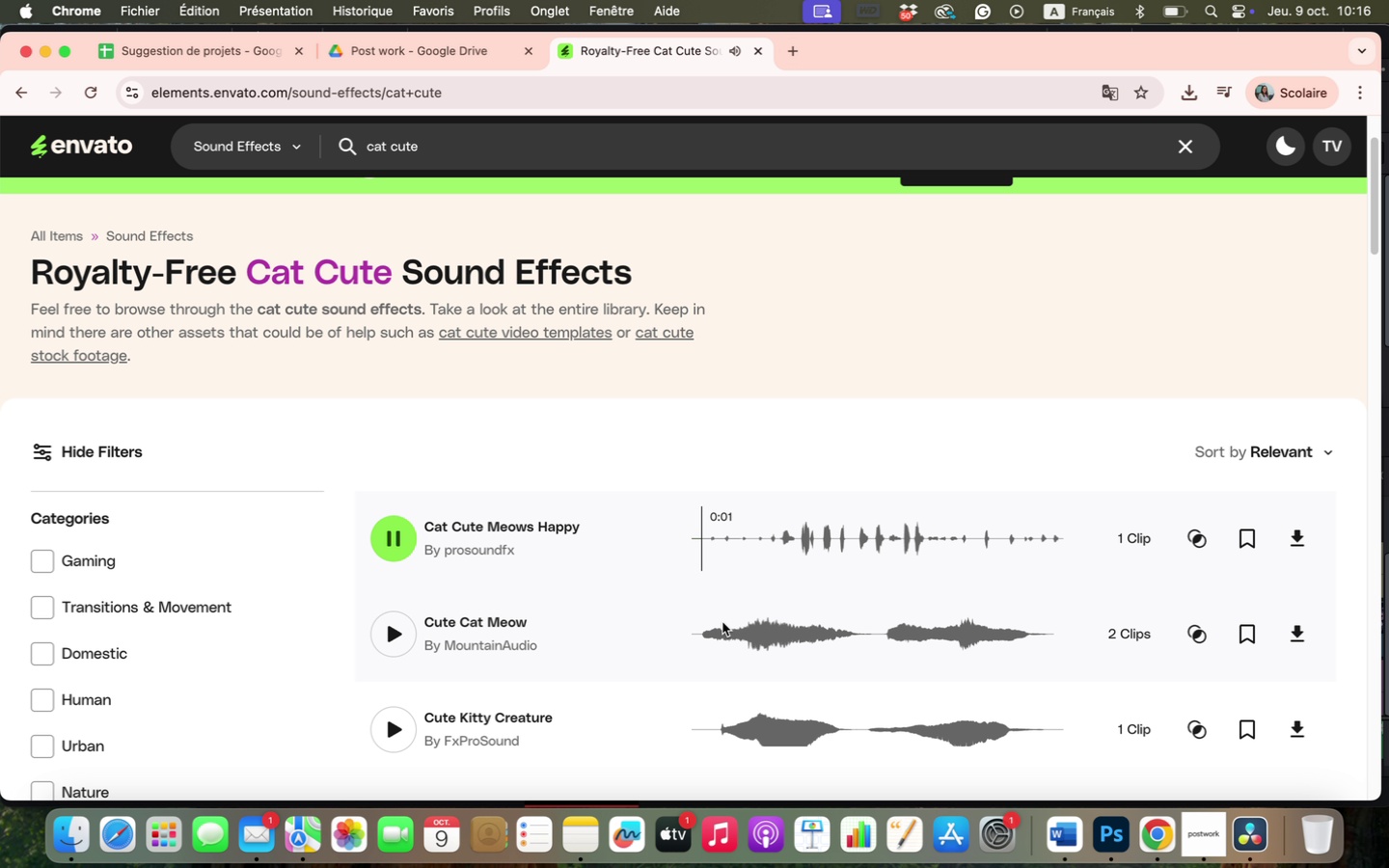 
left_click([399, 630])
 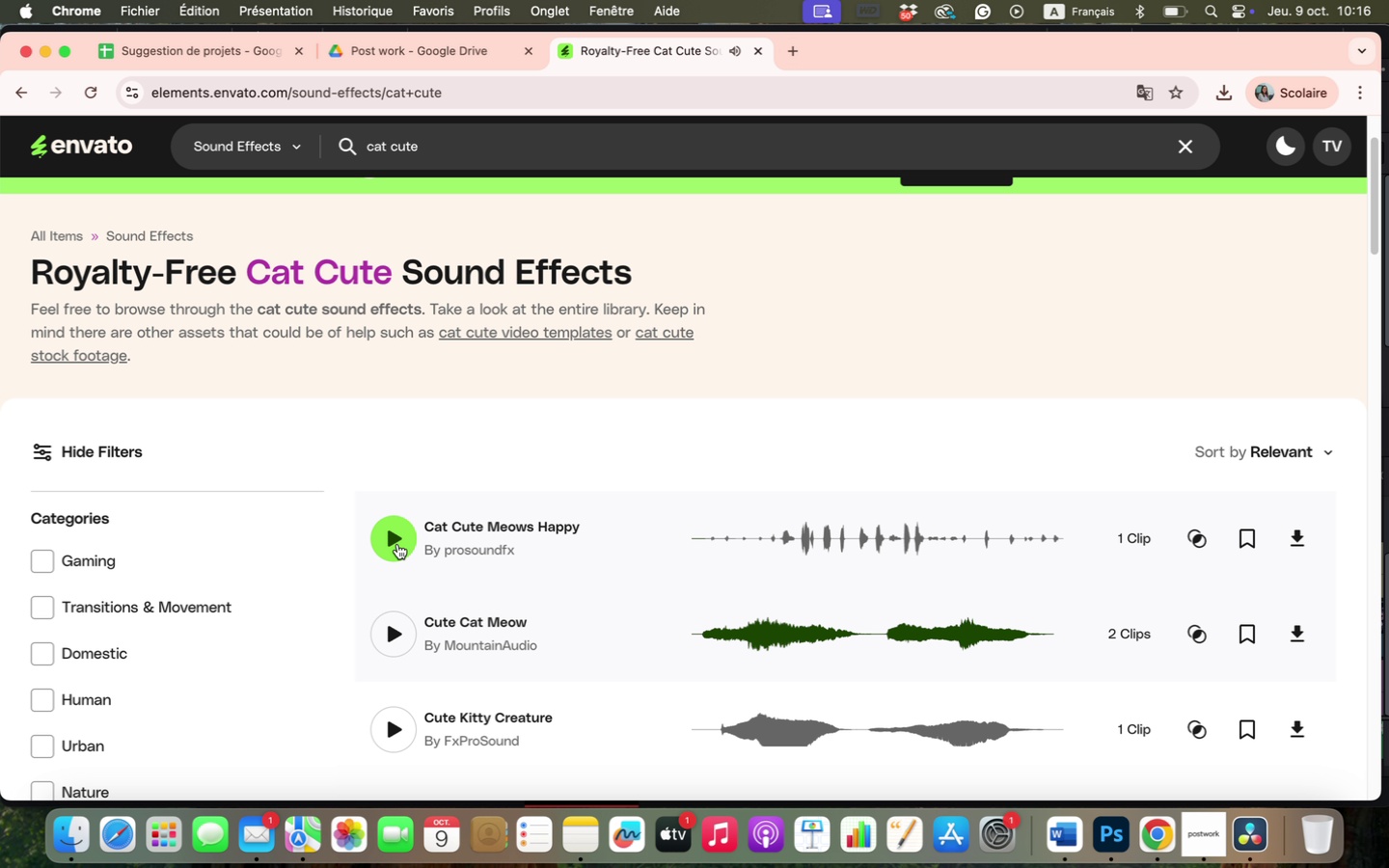 
left_click([781, 534])
 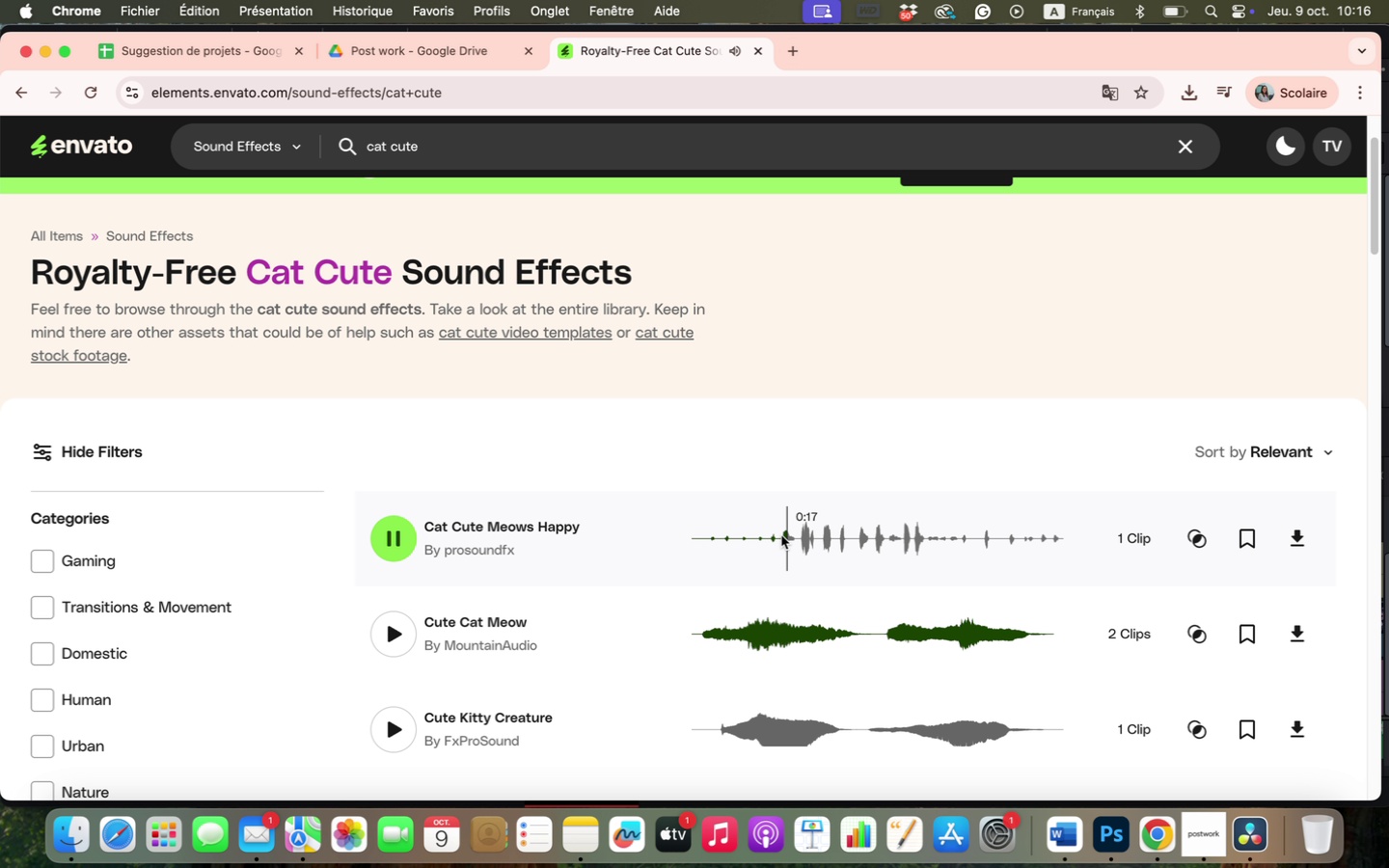 
scroll: coordinate [749, 626], scroll_direction: down, amount: 4.0
 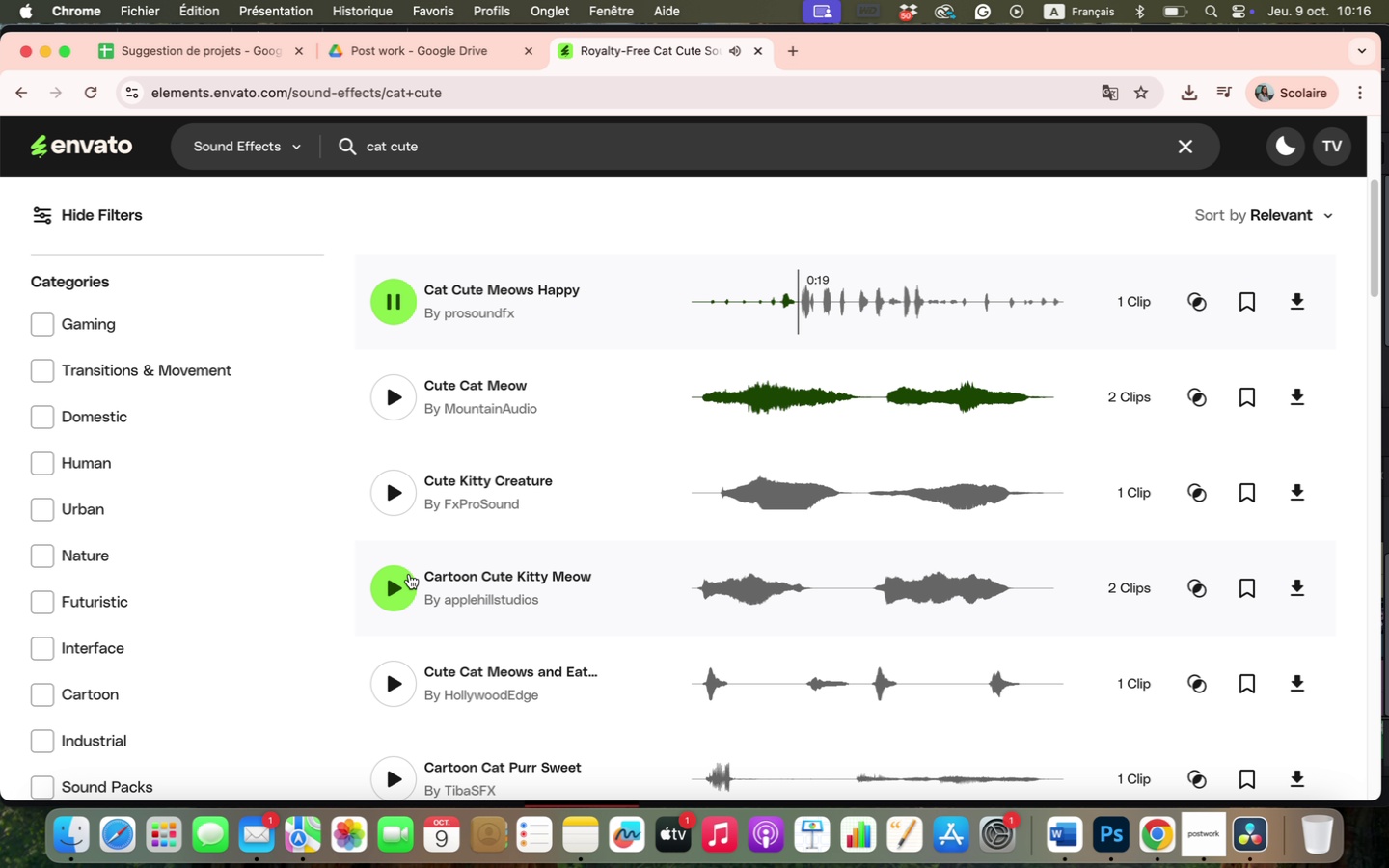 
left_click([399, 576])
 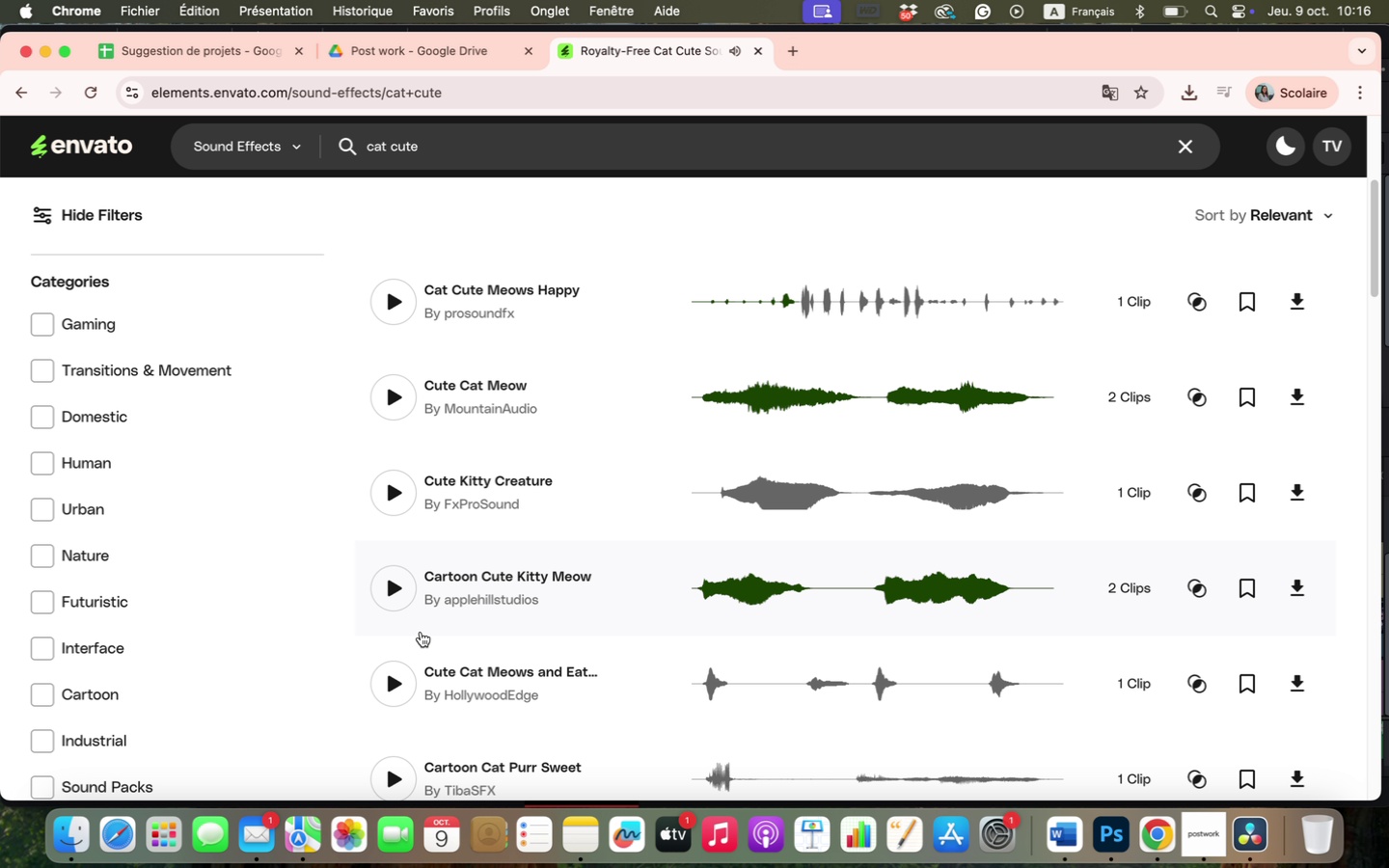 
left_click([400, 679])
 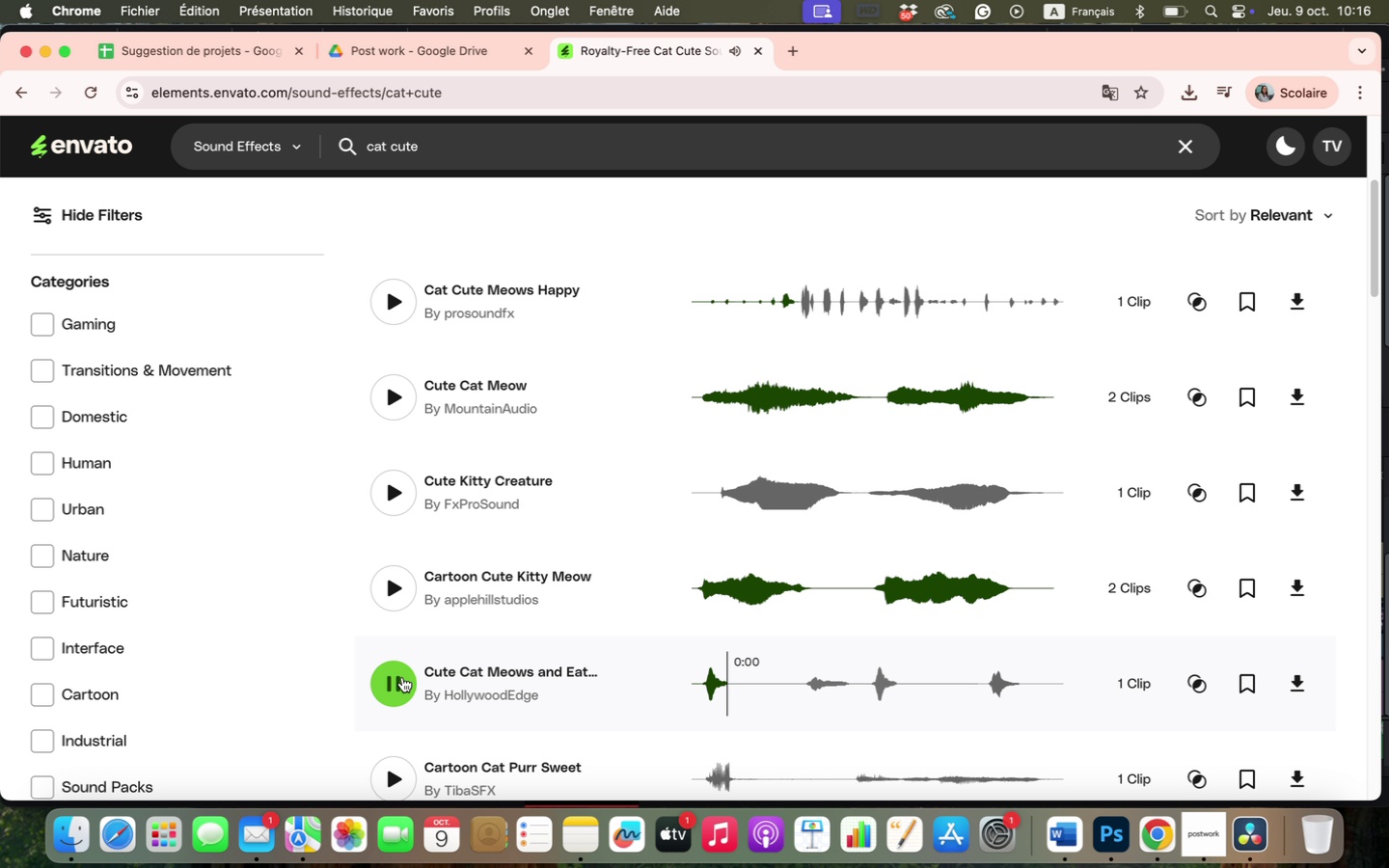 
scroll: coordinate [468, 636], scroll_direction: down, amount: 7.0
 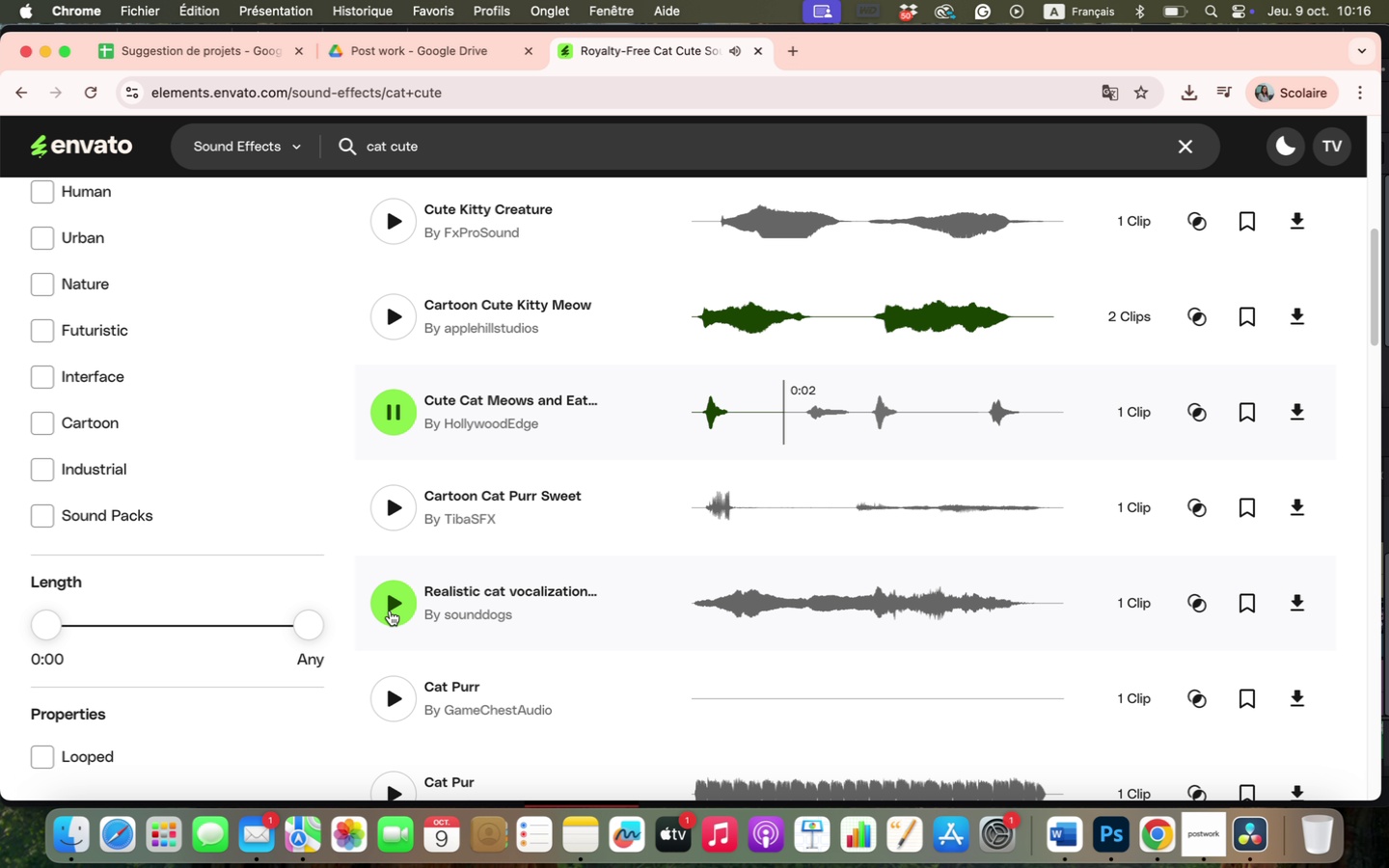 
left_click([394, 601])
 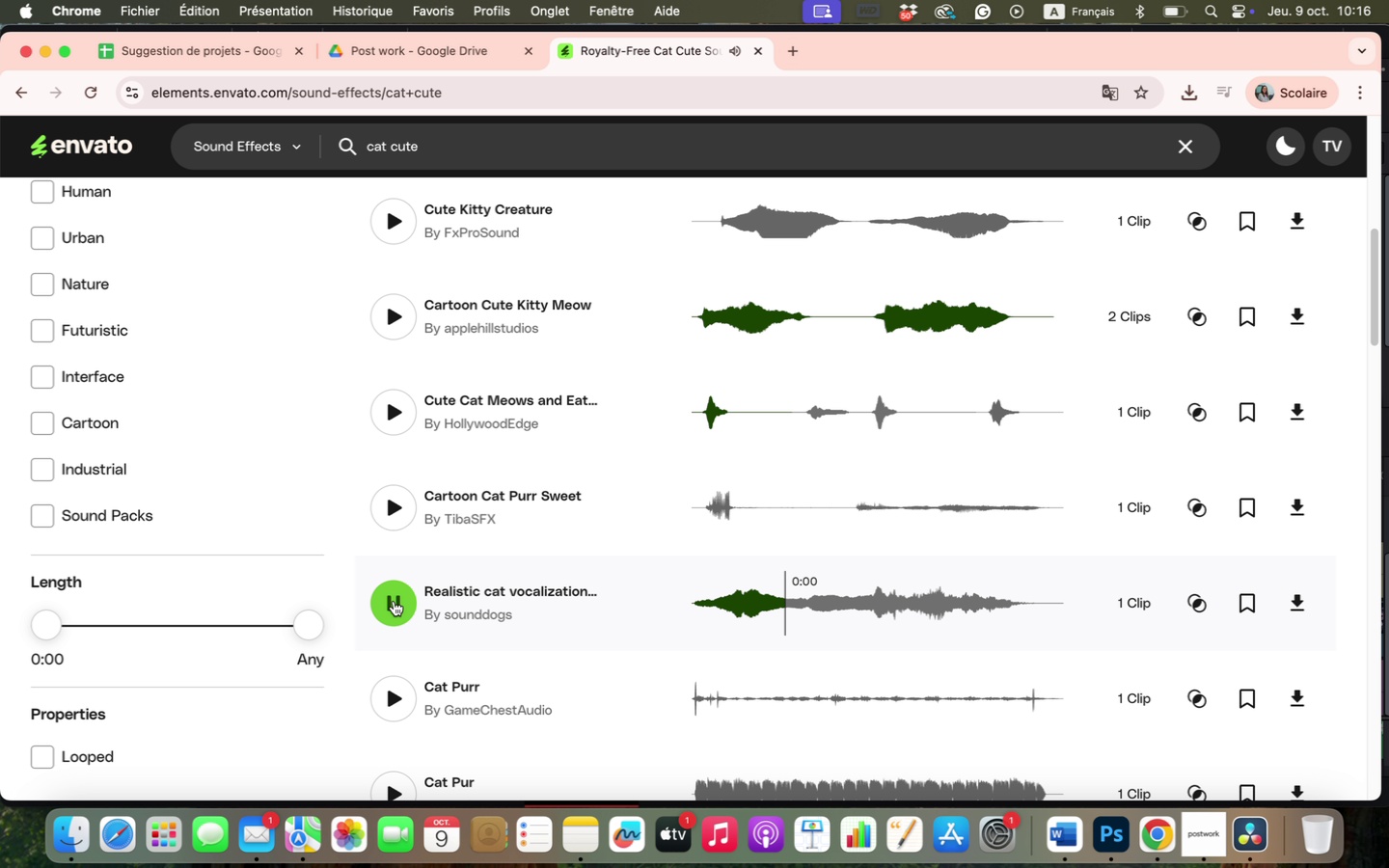 
scroll: coordinate [394, 601], scroll_direction: down, amount: 4.0
 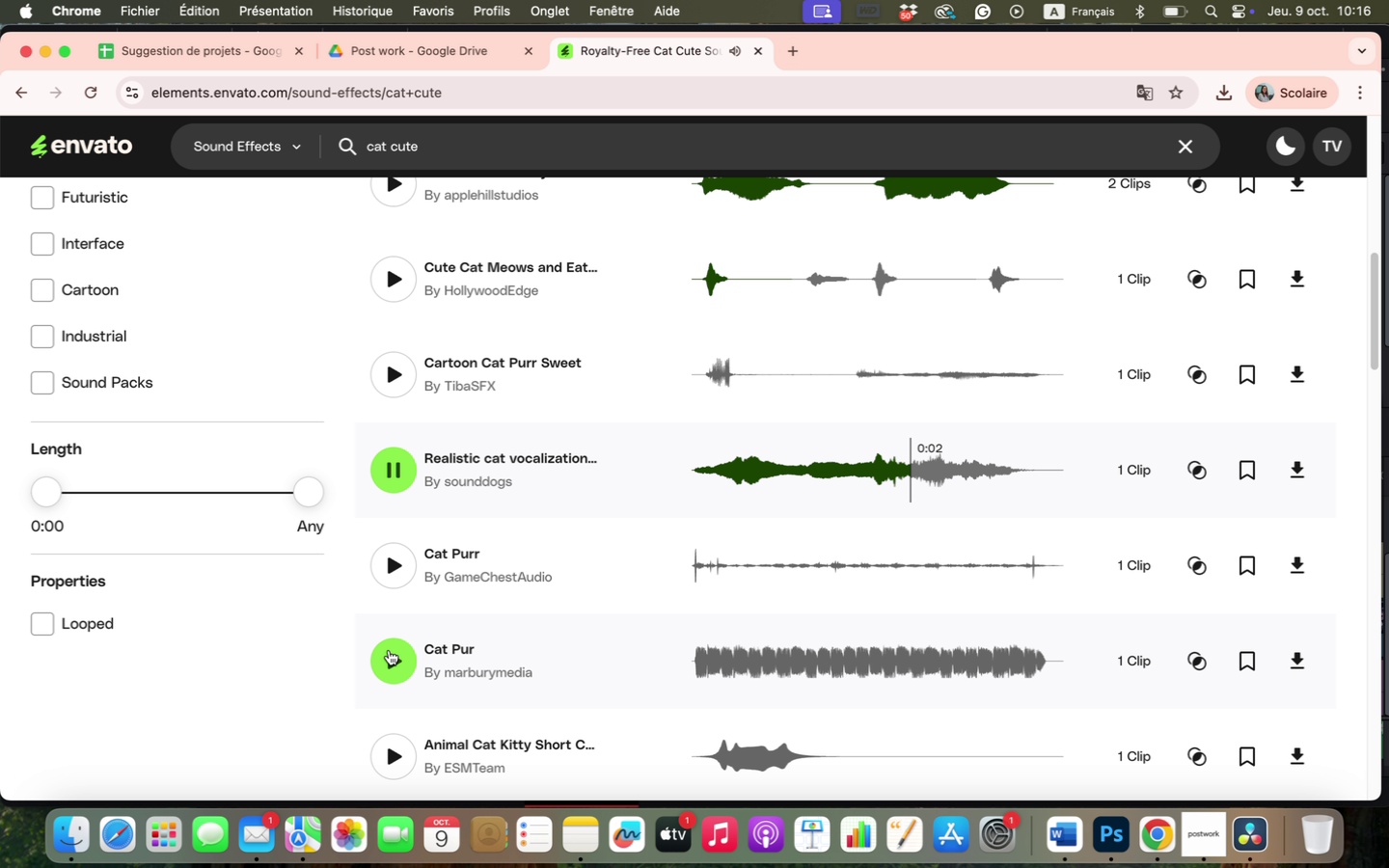 
left_click([389, 650])
 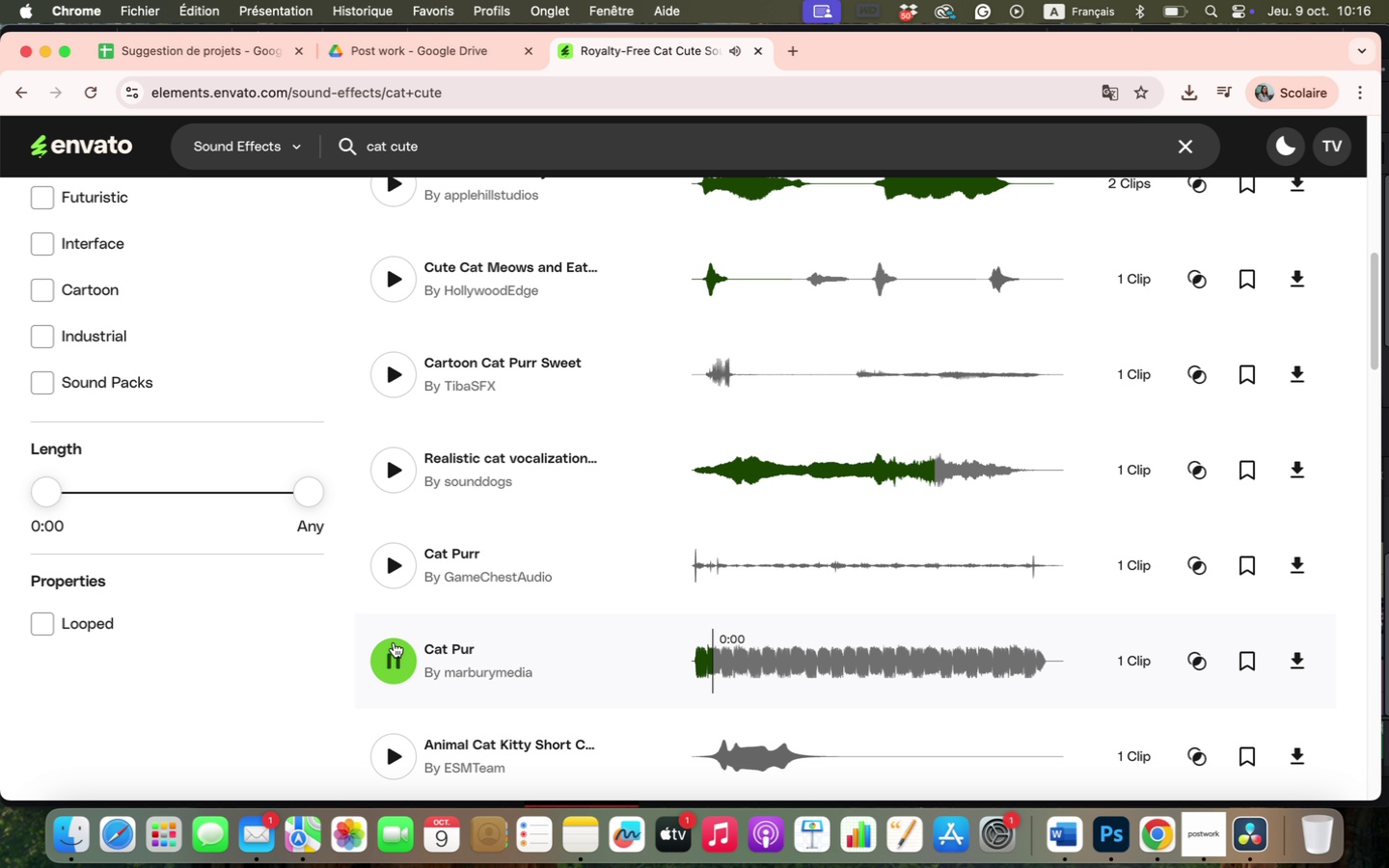 
scroll: coordinate [411, 624], scroll_direction: up, amount: 16.0
 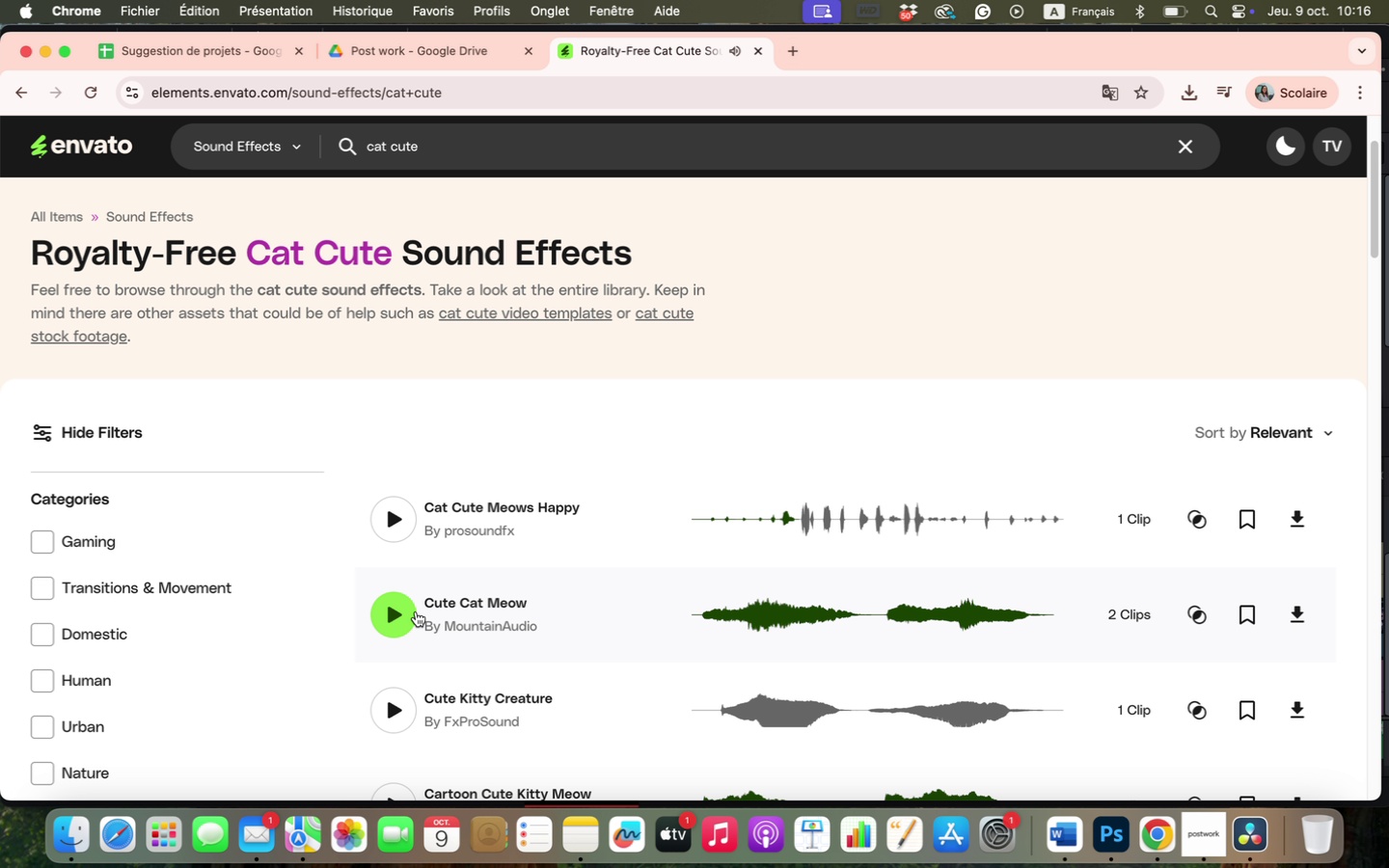 
left_click([402, 616])
 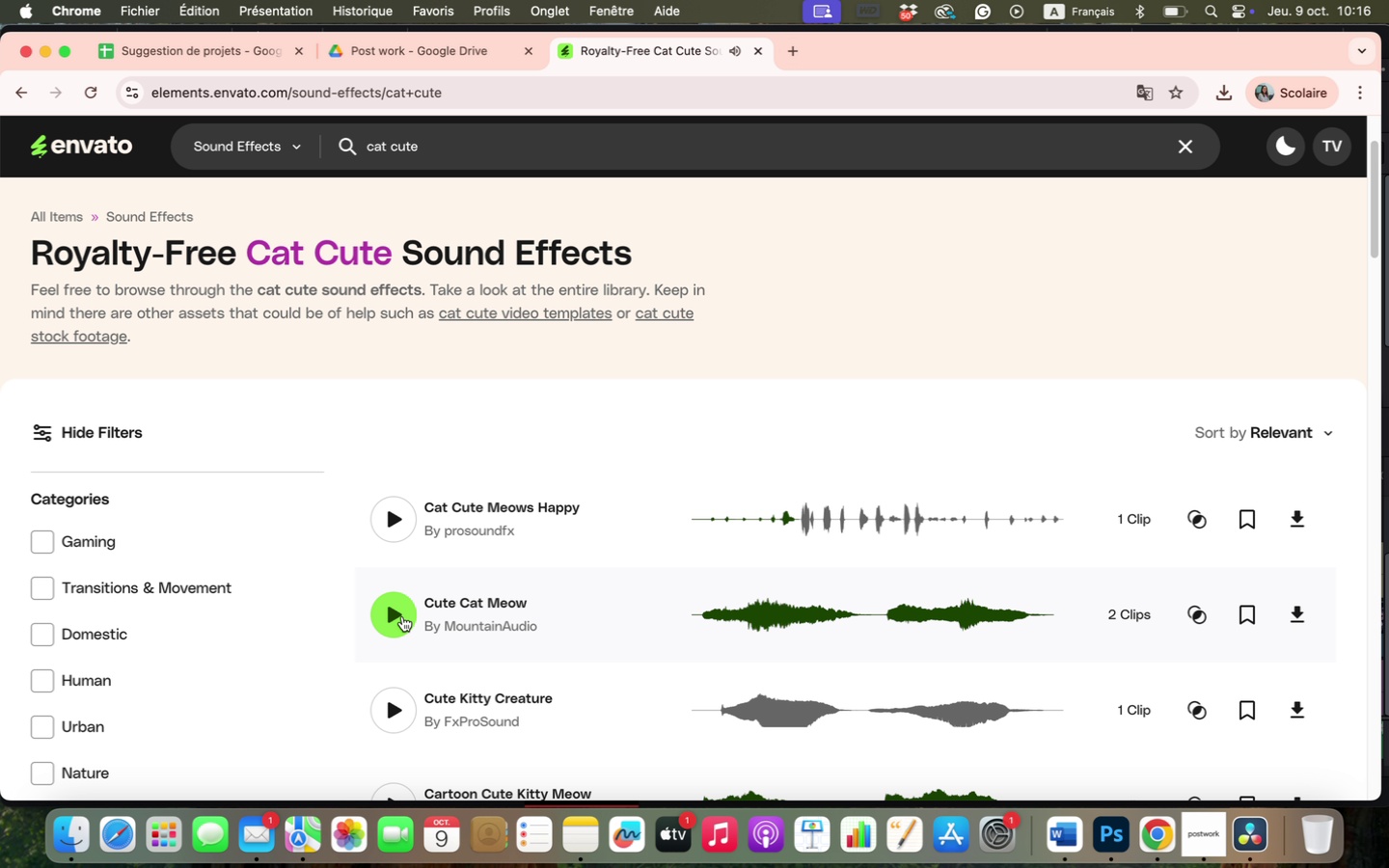 
left_click([402, 616])
 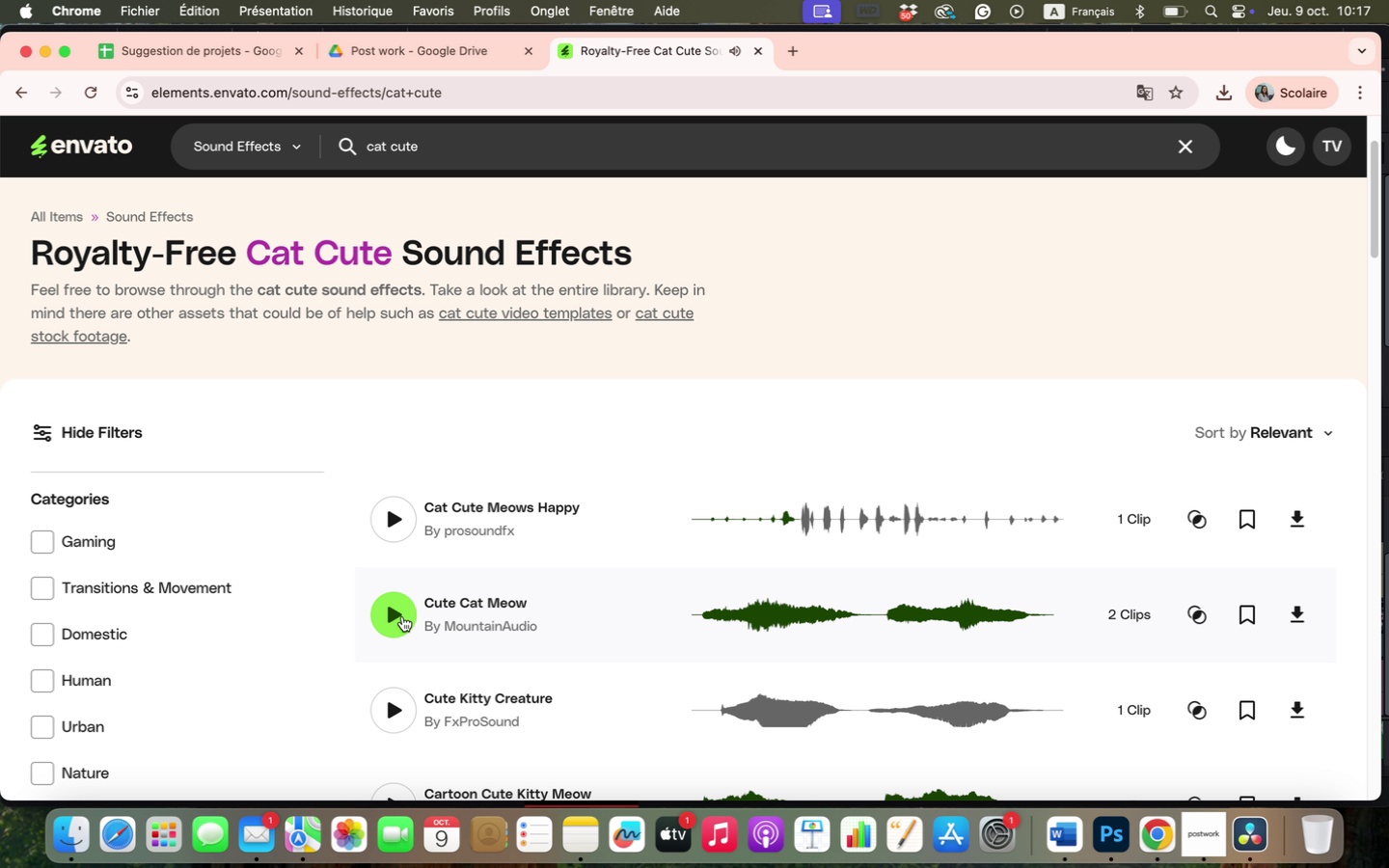 
left_click([402, 616])
 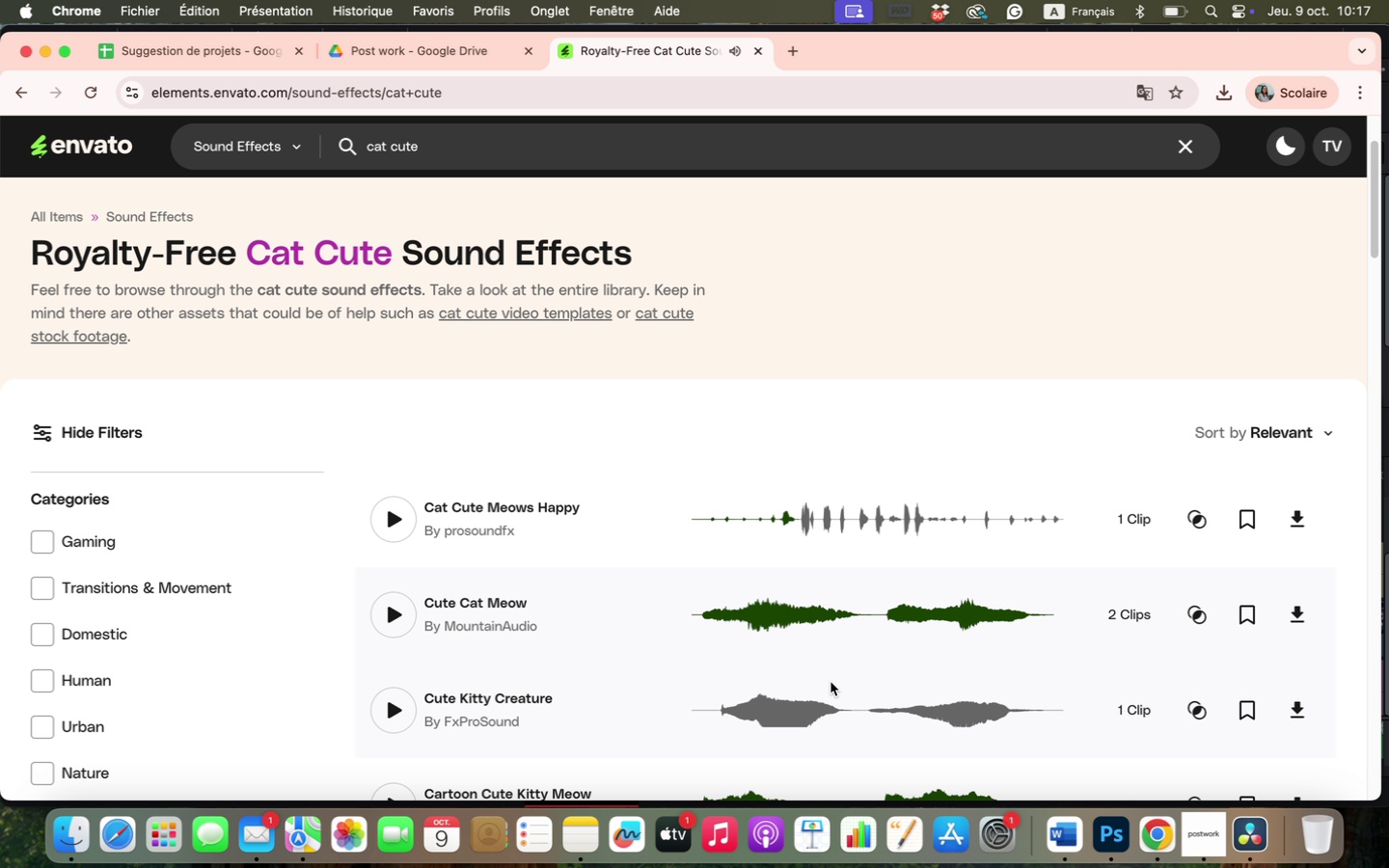 
left_click([407, 714])
 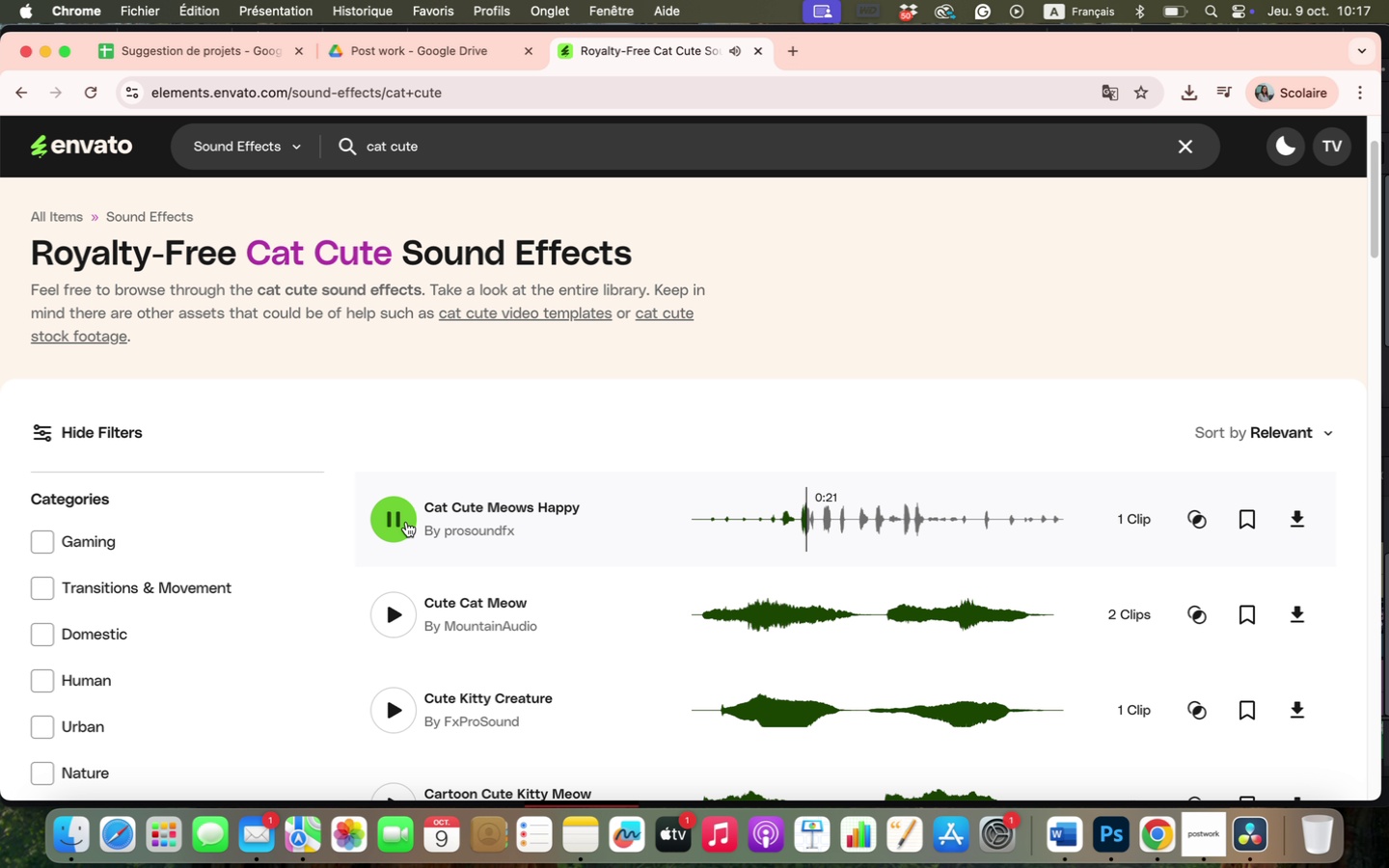 
scroll: coordinate [681, 579], scroll_direction: down, amount: 4.0
 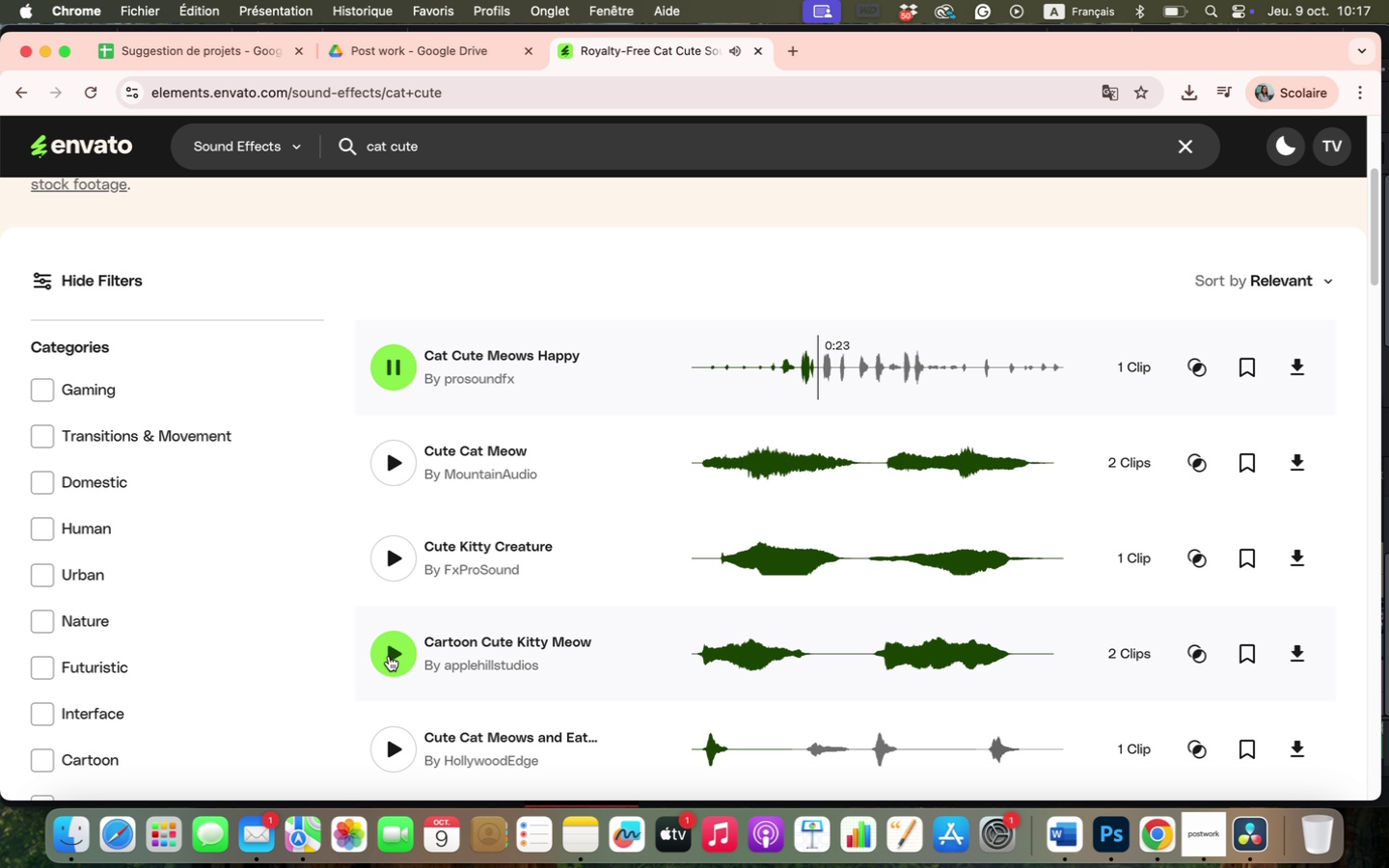 
left_click([382, 656])
 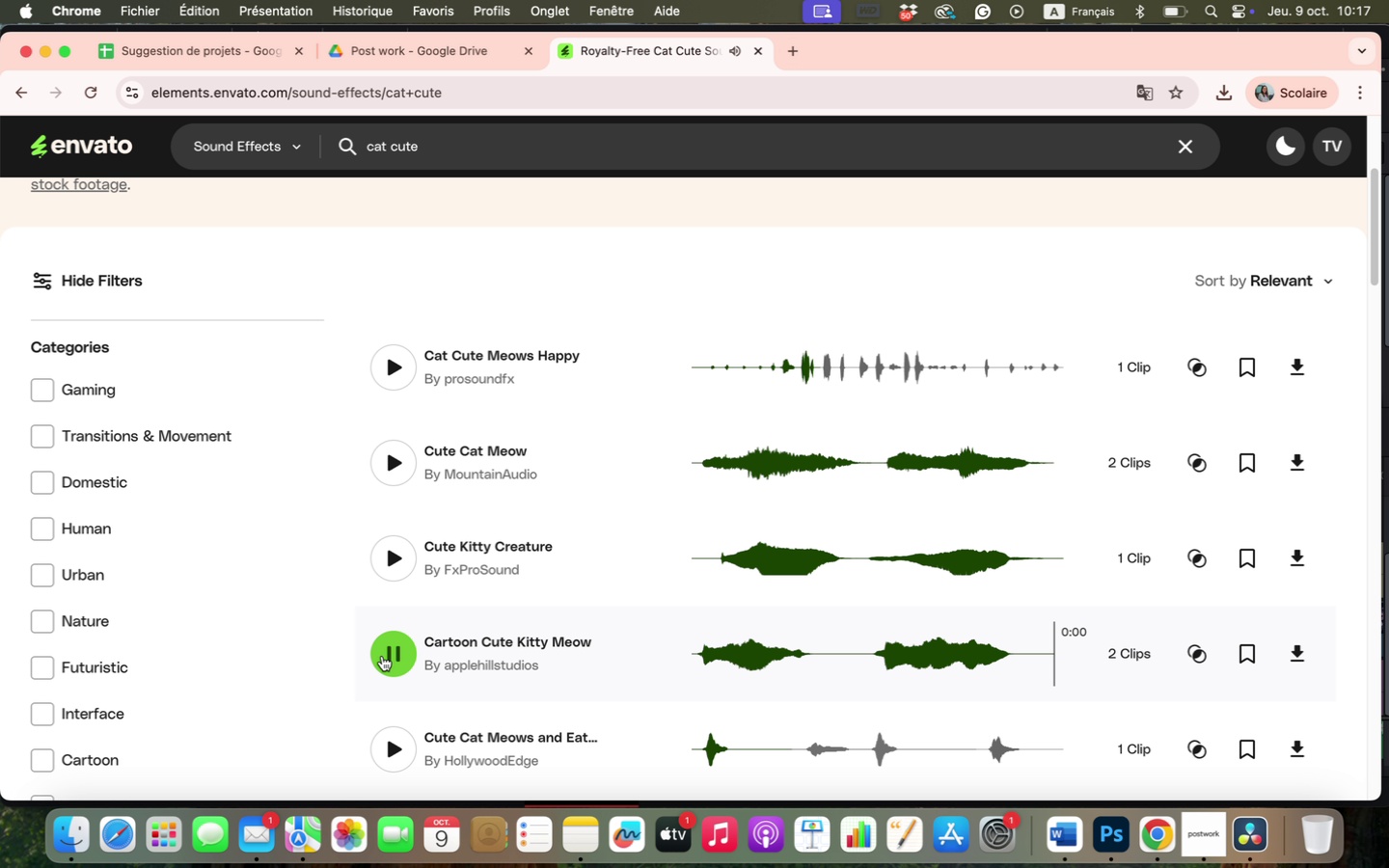 
left_click([382, 656])
 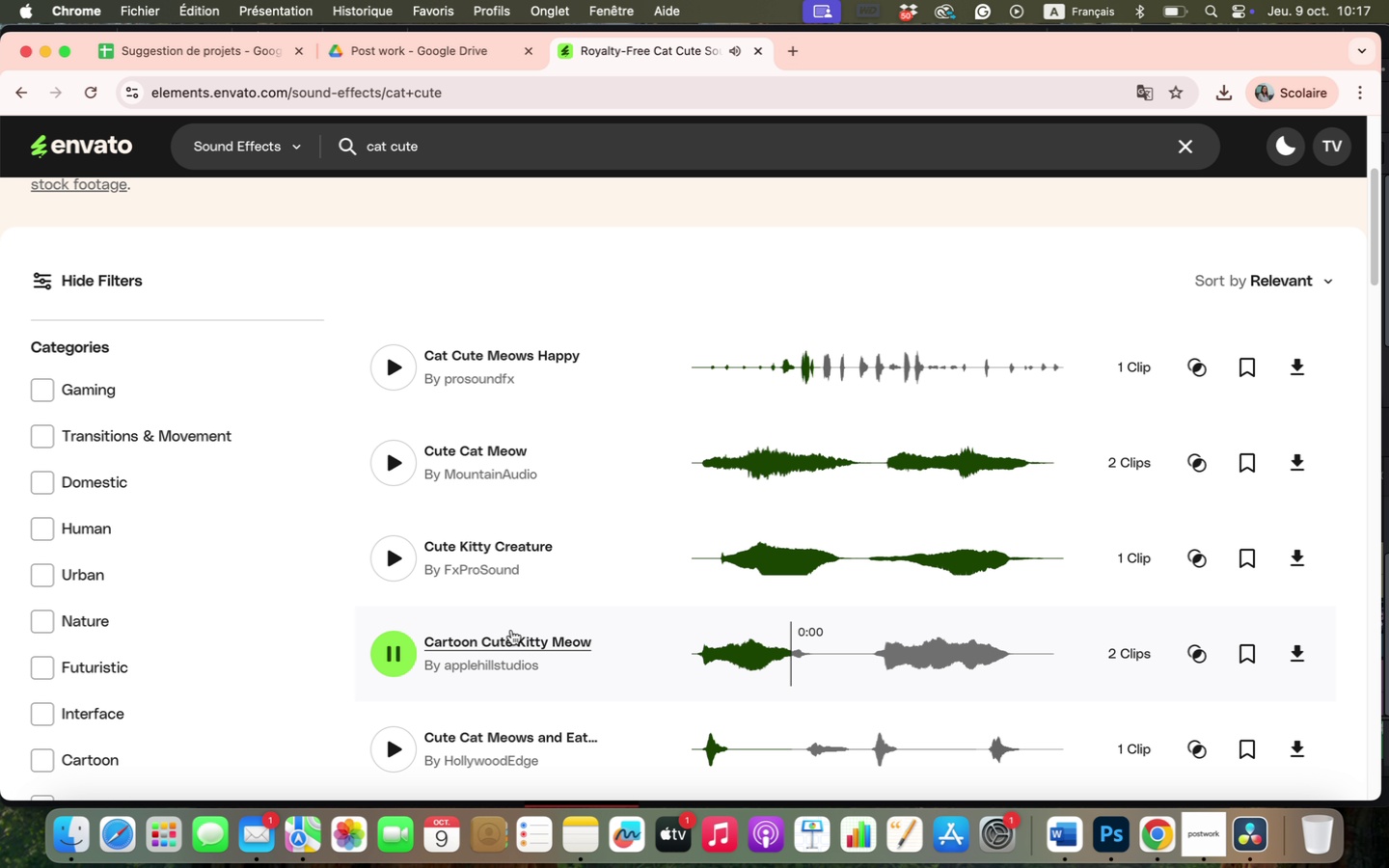 
scroll: coordinate [543, 628], scroll_direction: down, amount: 16.0
 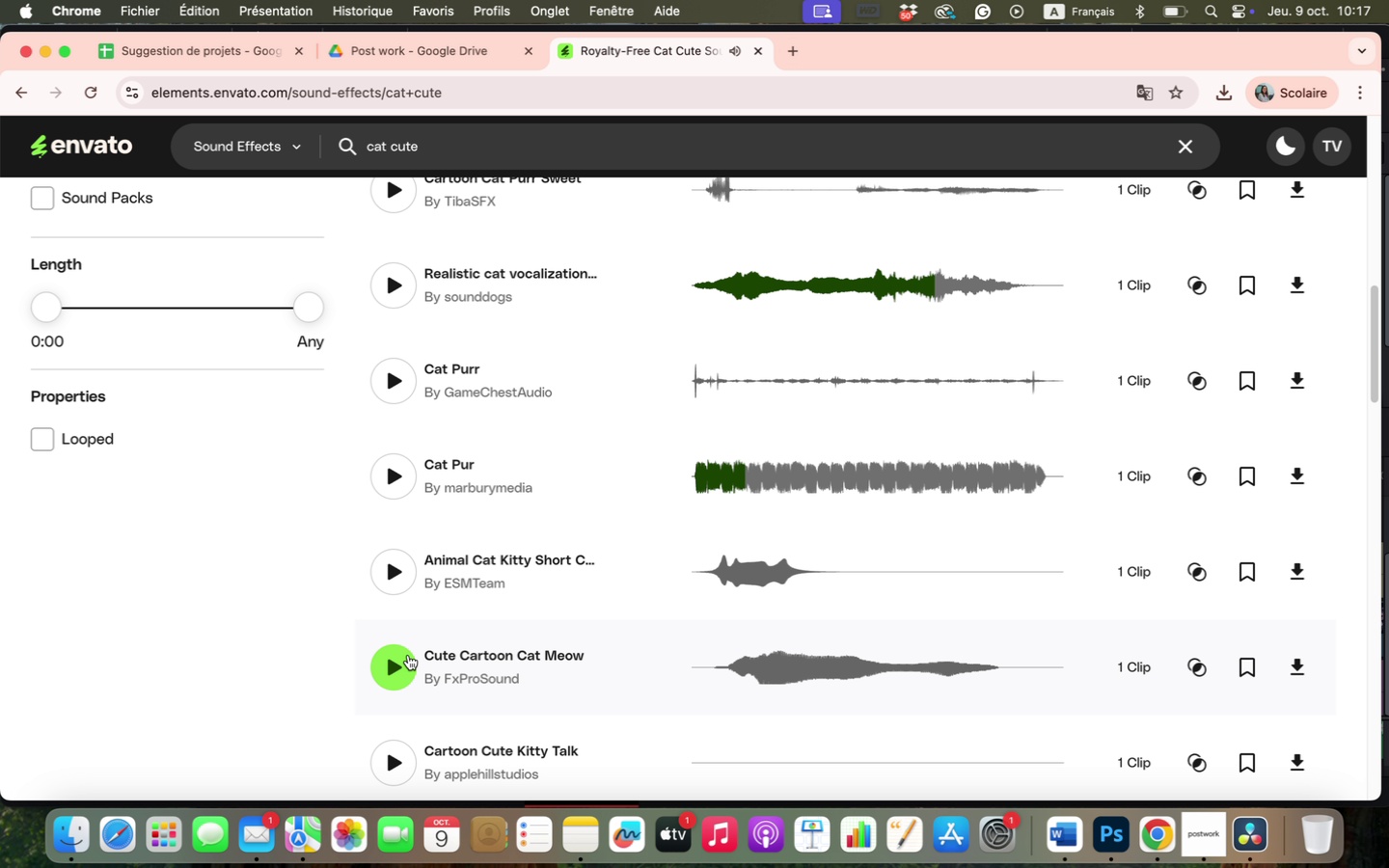 
left_click([404, 659])
 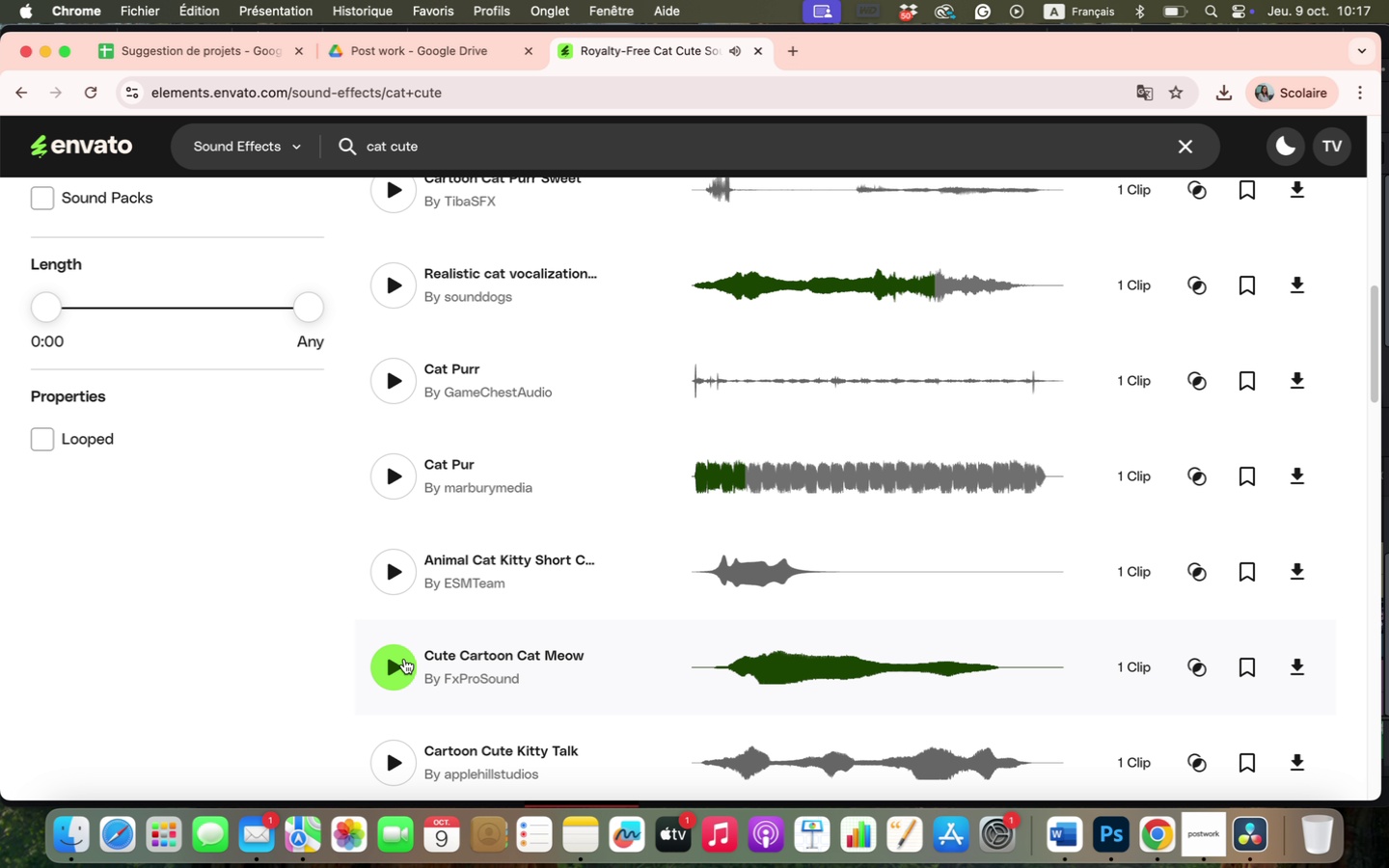 
left_click([404, 659])
 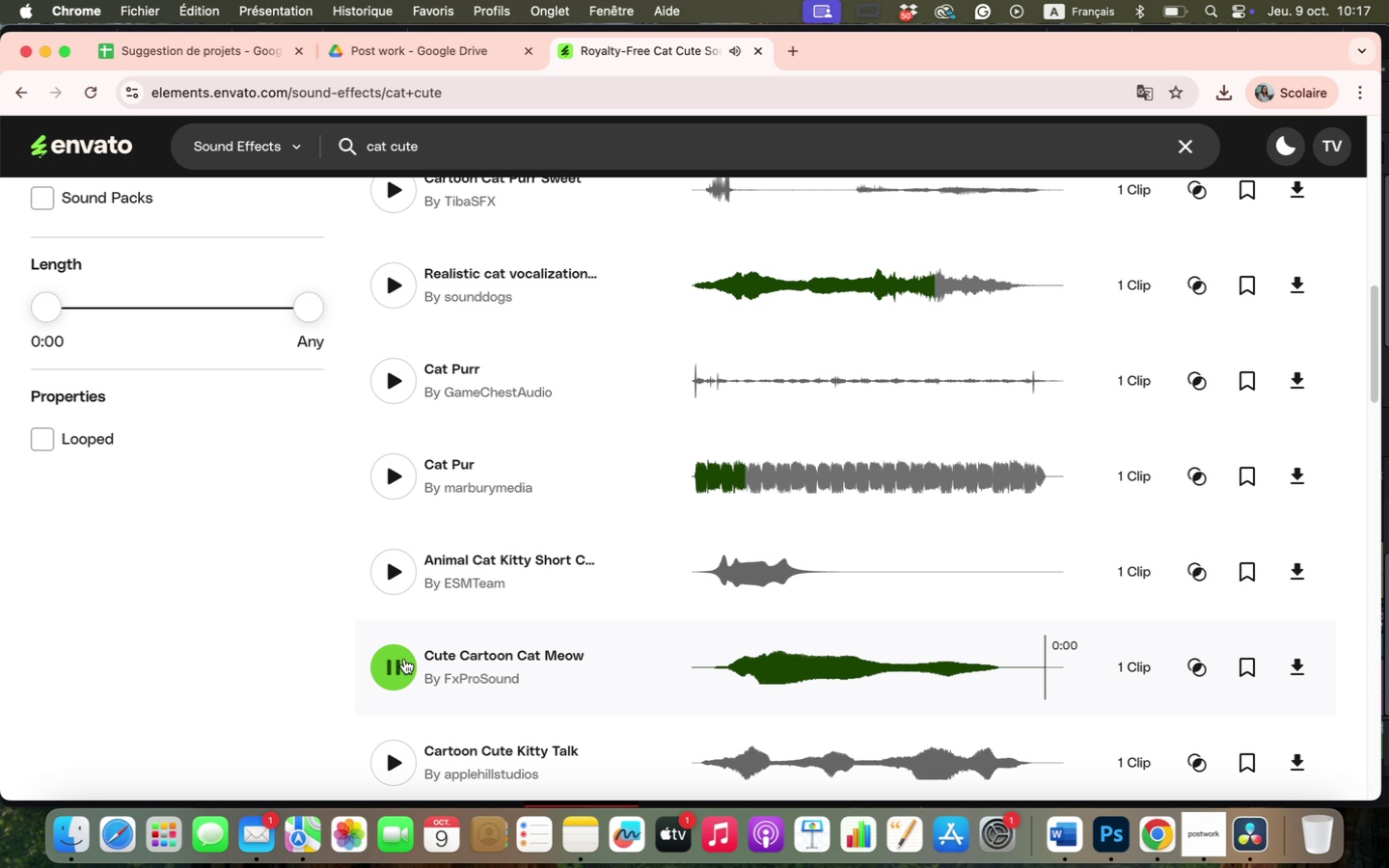 
scroll: coordinate [446, 663], scroll_direction: down, amount: 4.0
 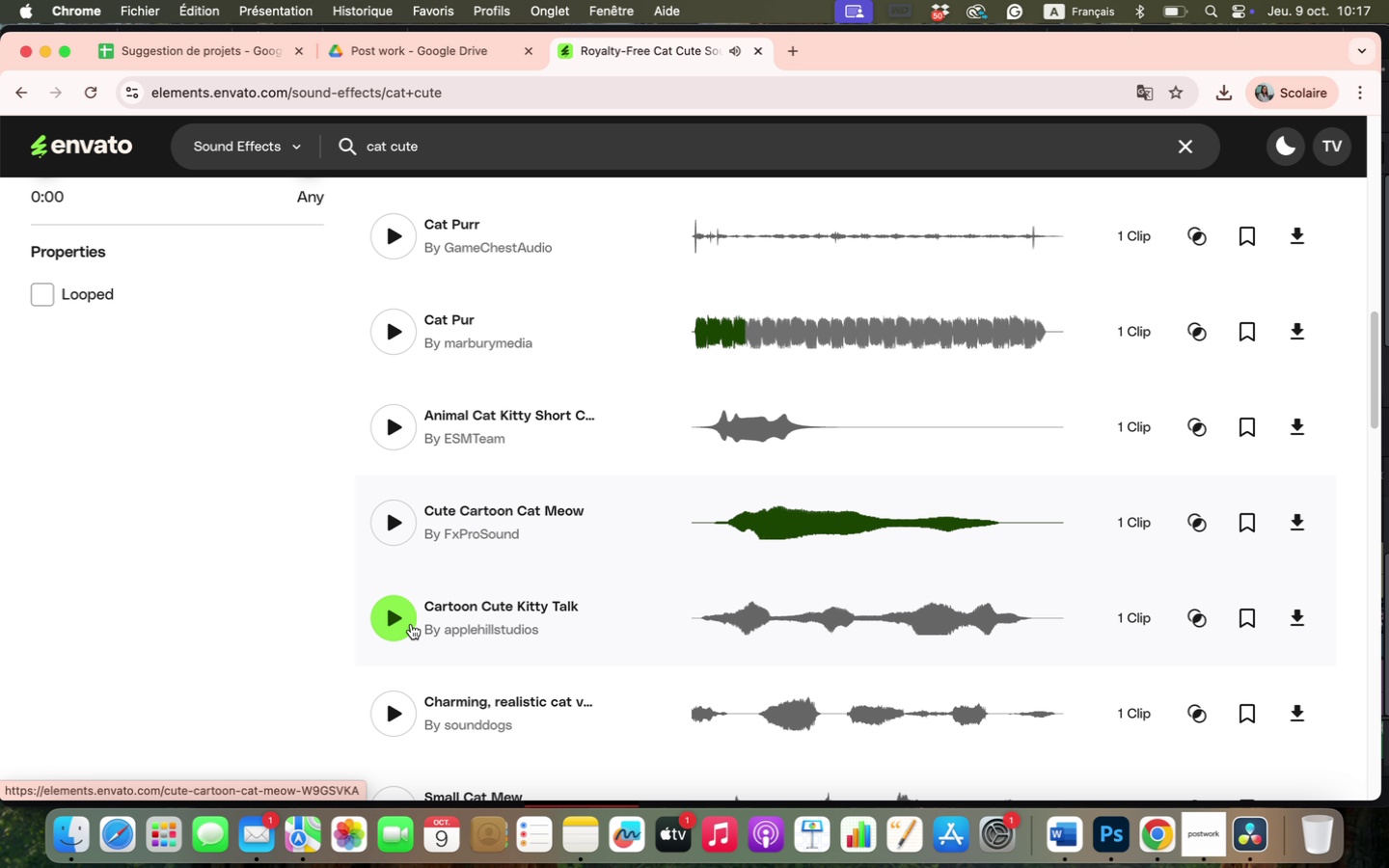 
left_click([400, 622])
 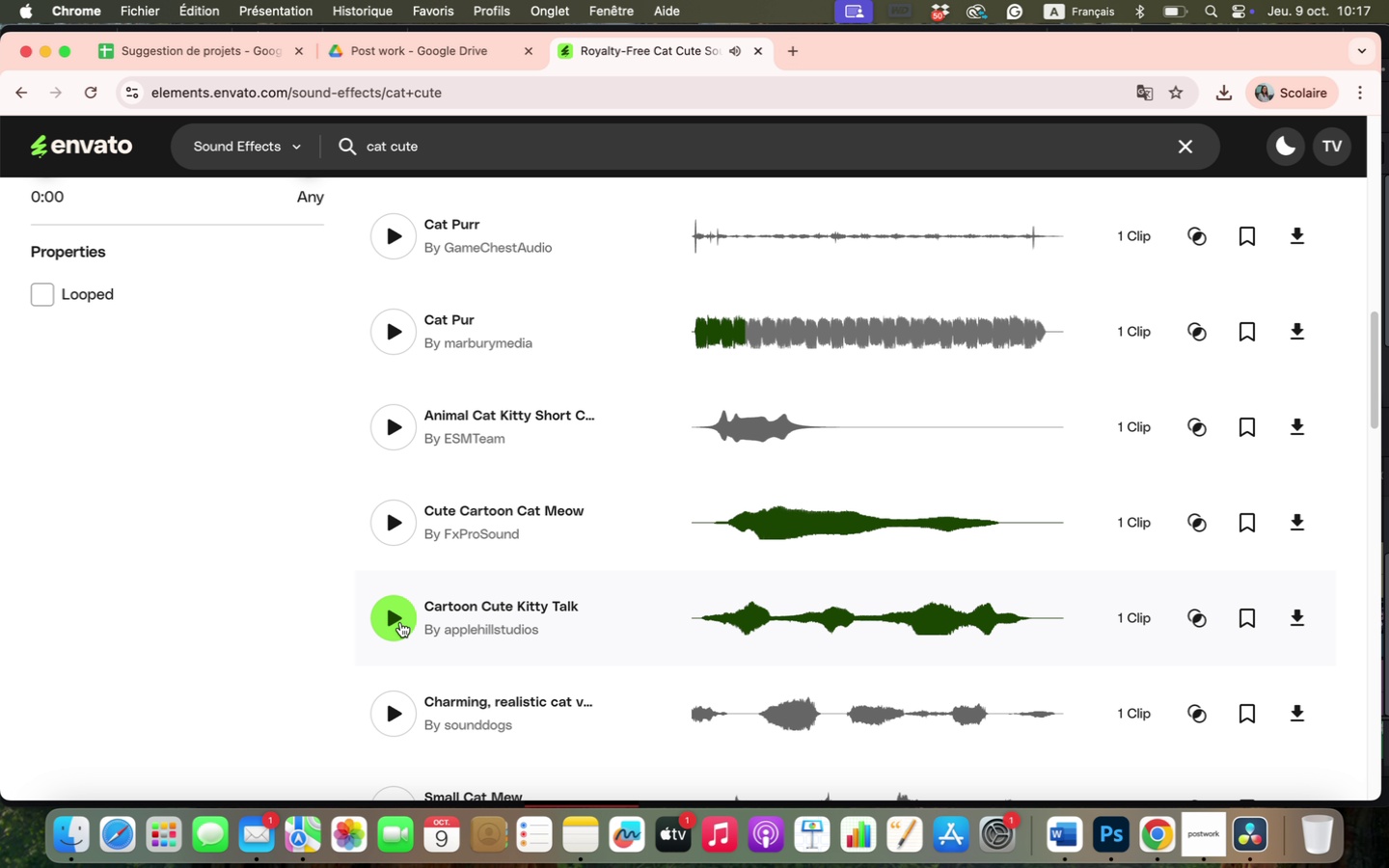 
left_click([400, 622])
 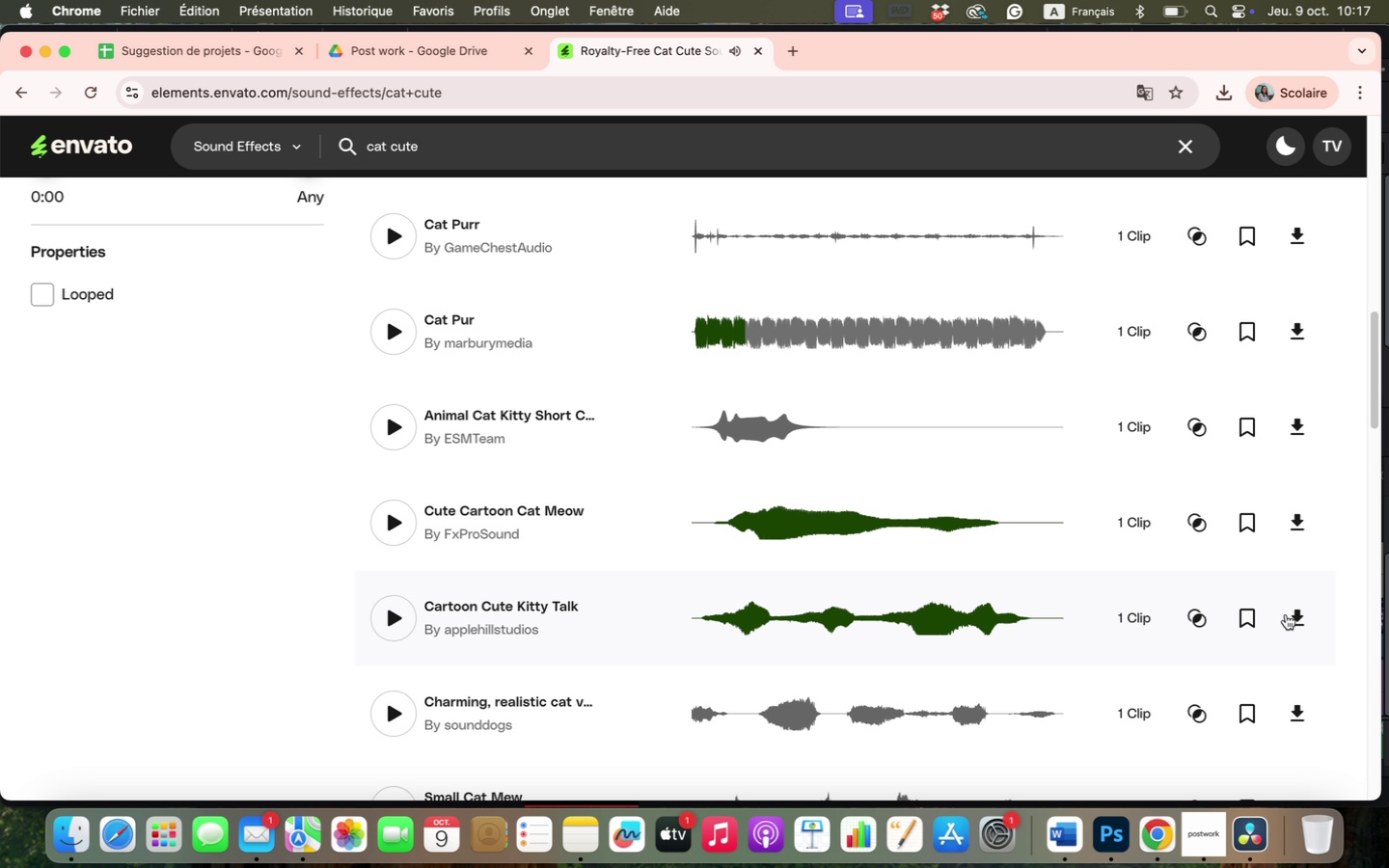 
left_click([1292, 617])
 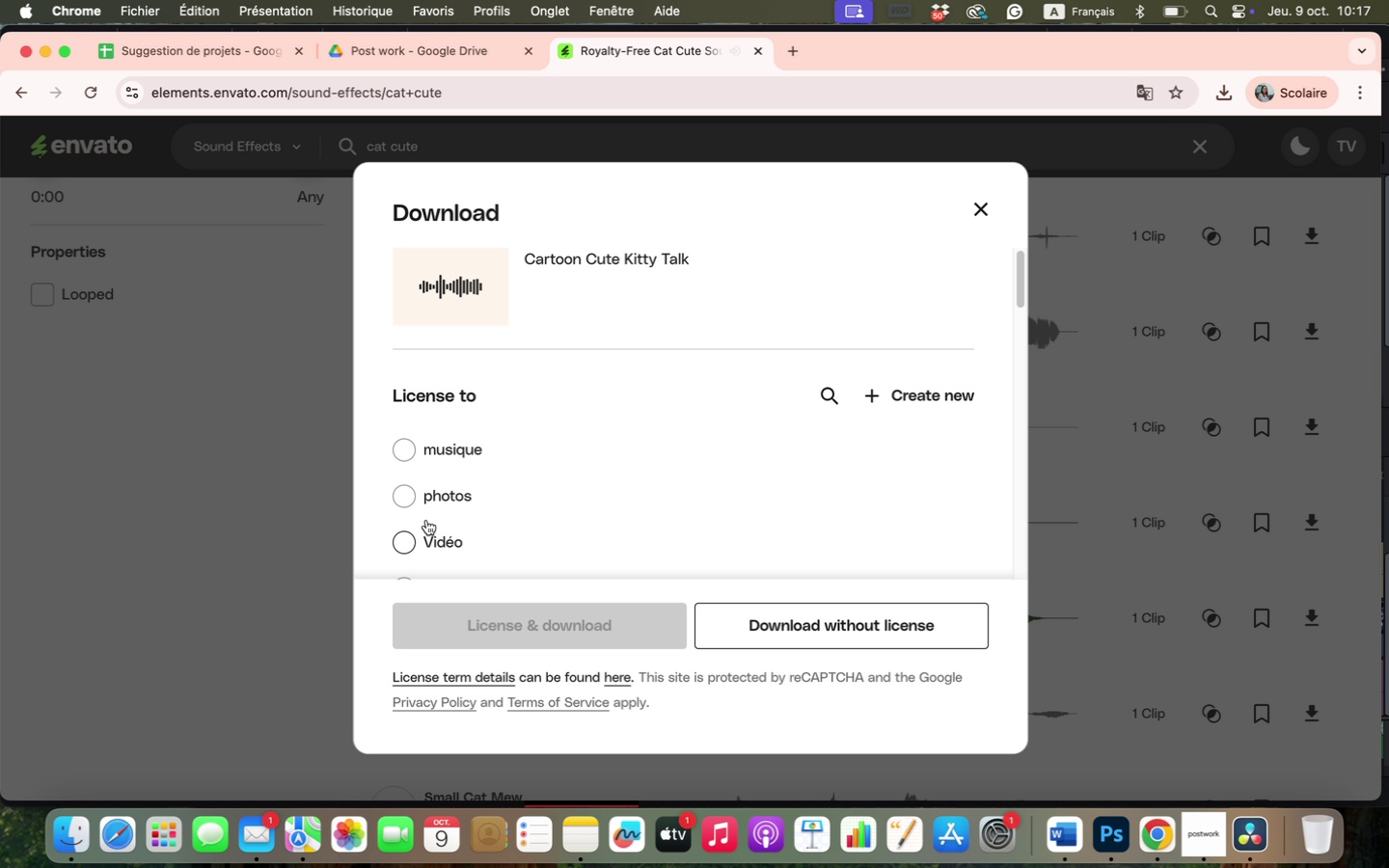 
left_click([419, 441])
 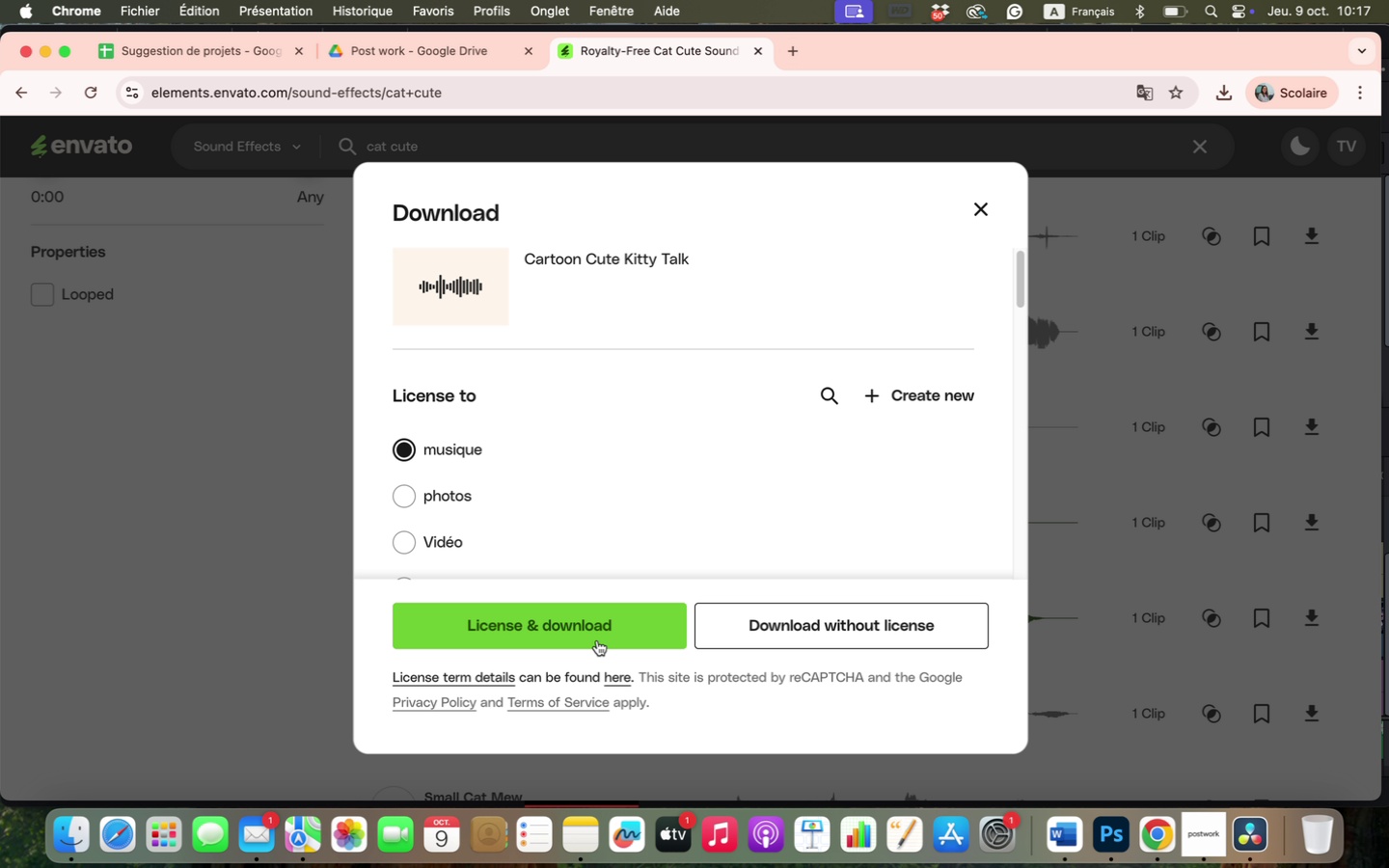 
left_click([597, 640])
 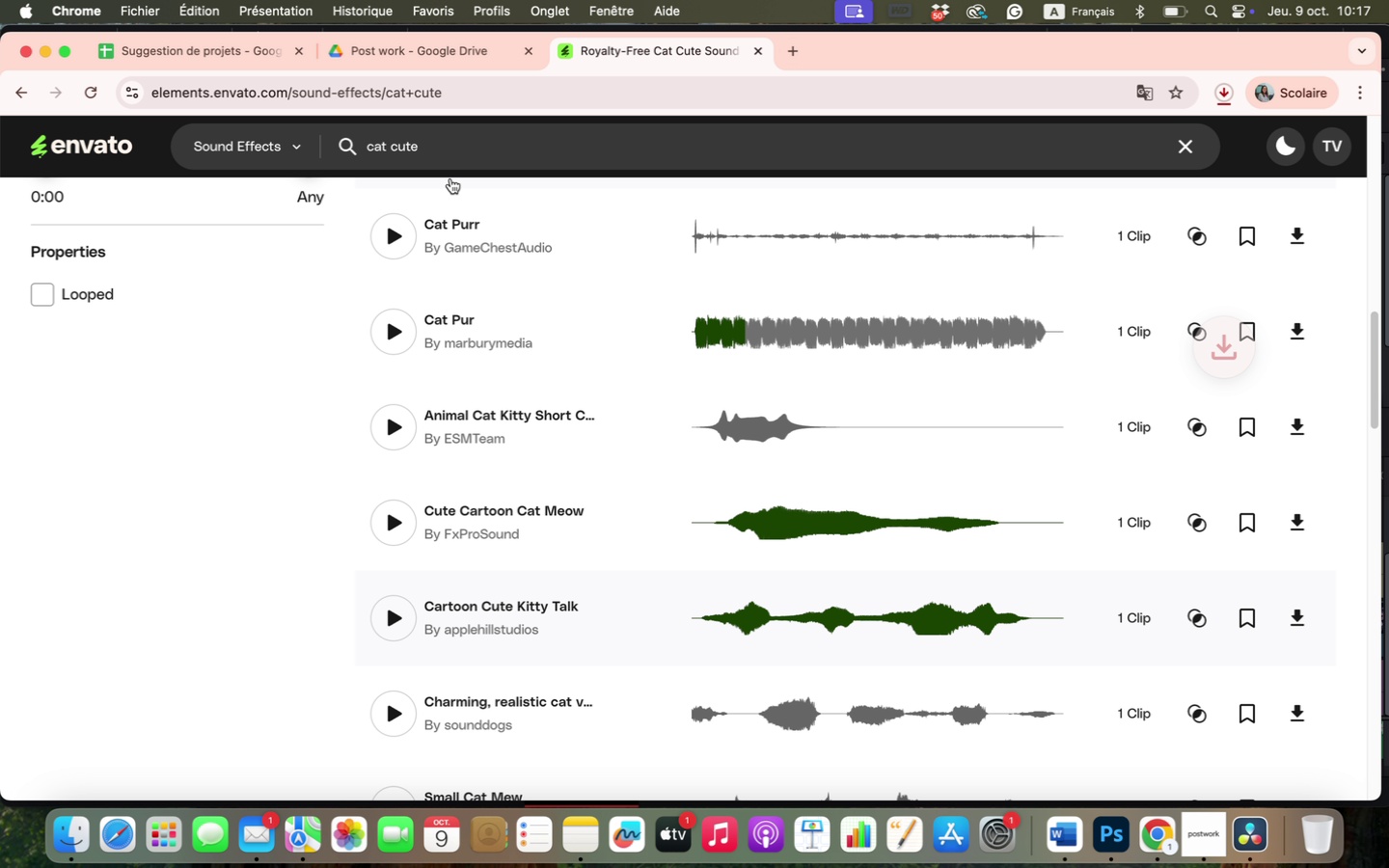 
left_click_drag(start_coordinate=[392, 151], to_coordinate=[365, 150])
 